 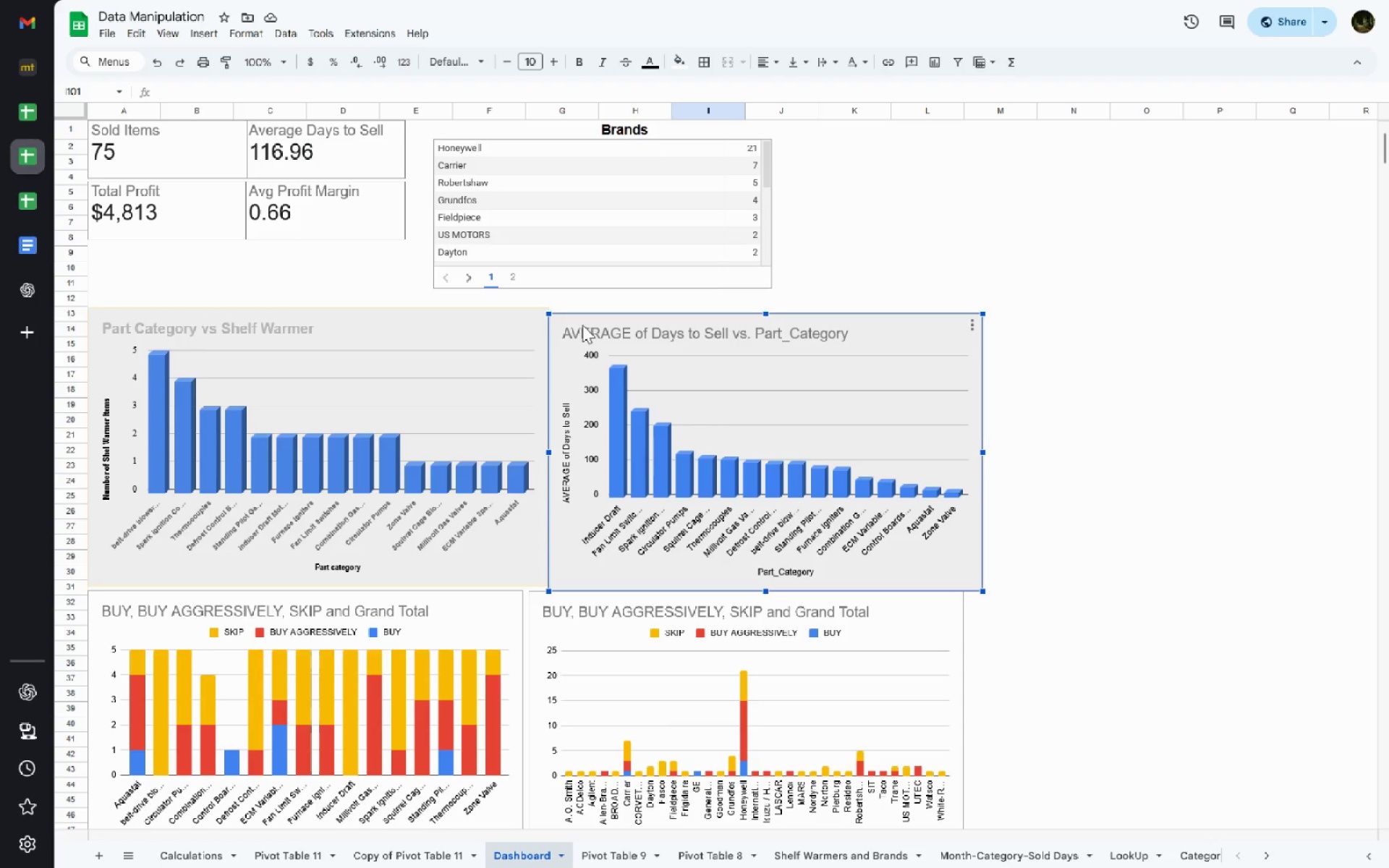 
left_click_drag(start_coordinate=[561, 327], to_coordinate=[565, 322])
 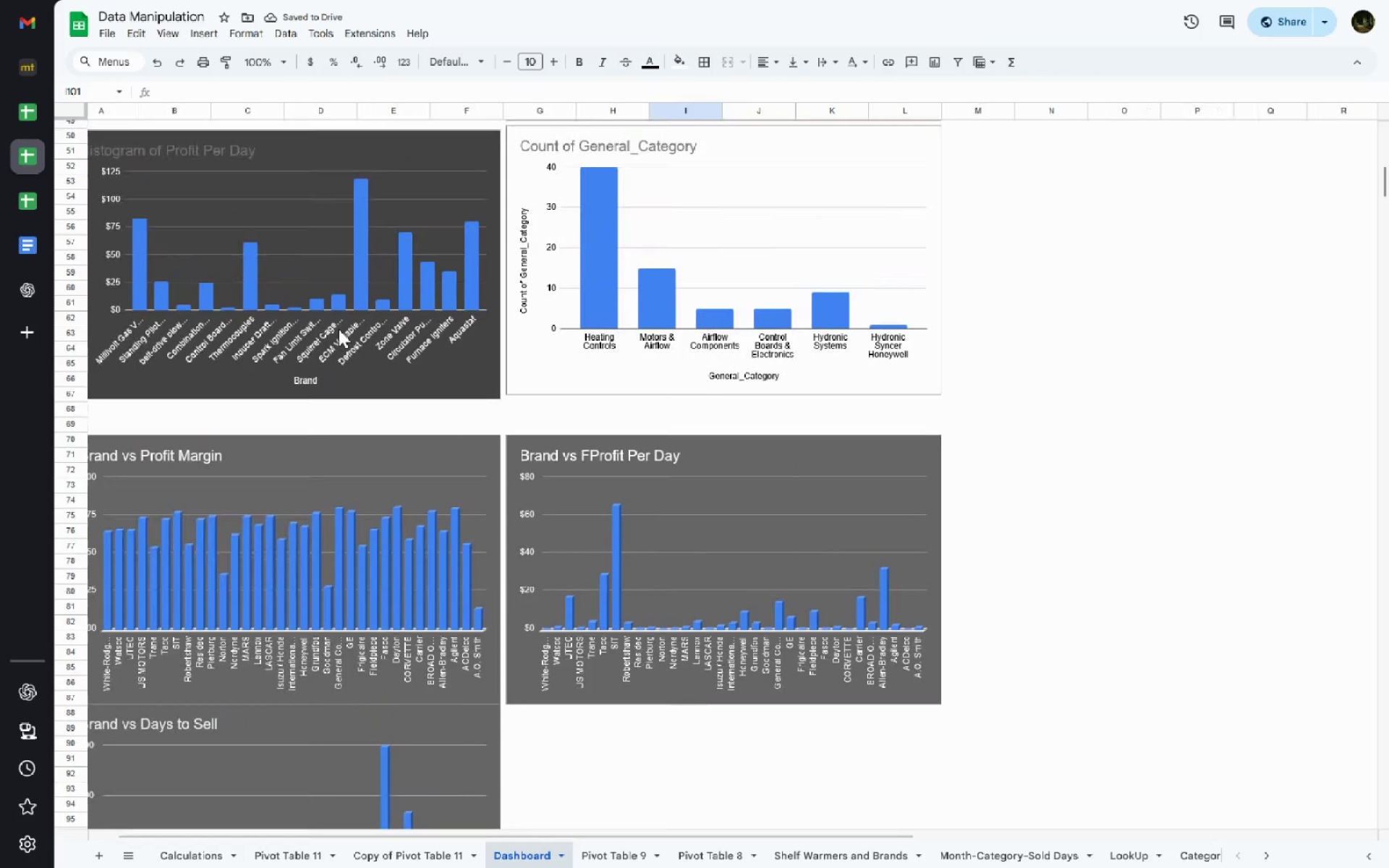 
wait(5.31)
 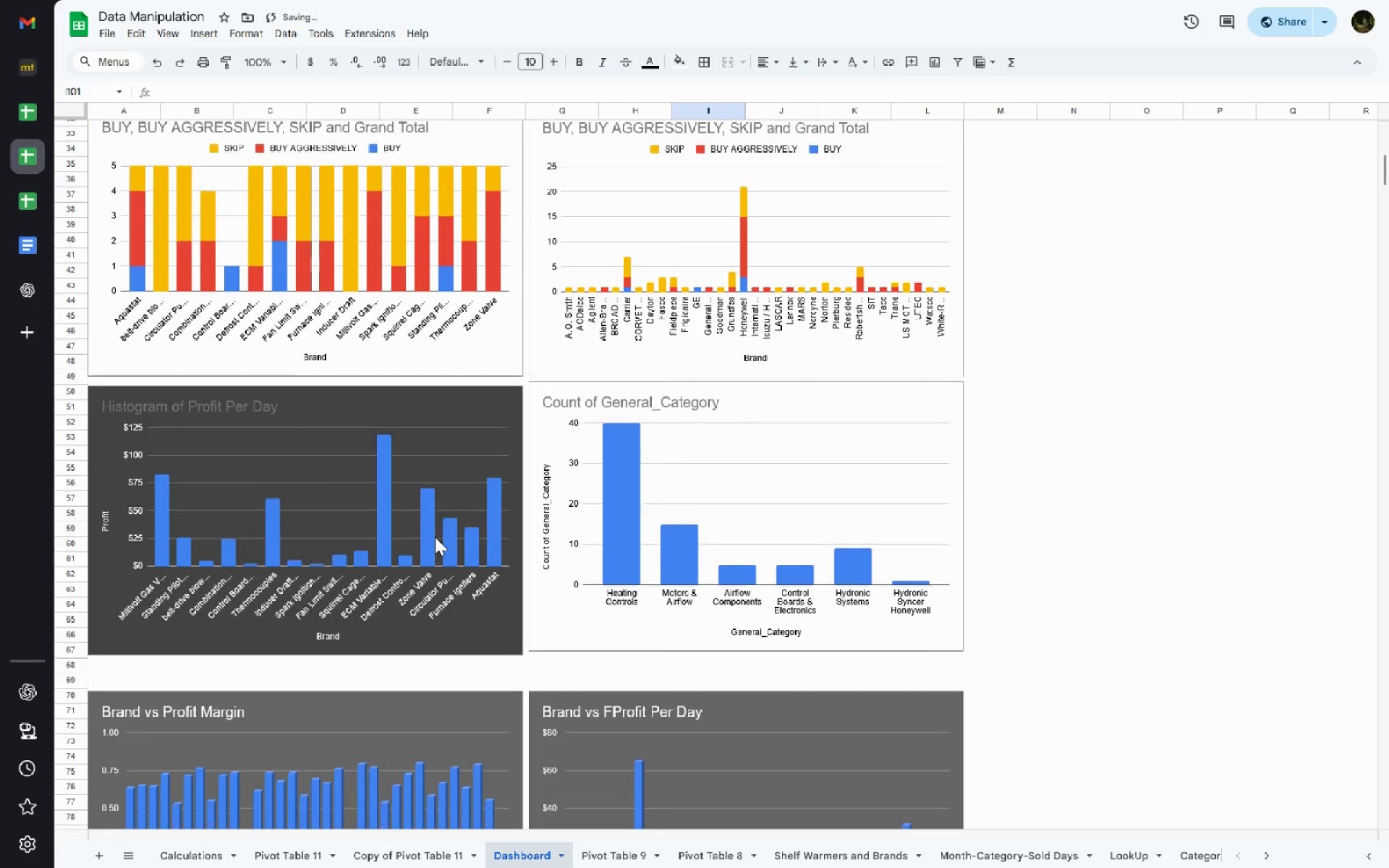 
left_click_drag(start_coordinate=[339, 464], to_coordinate=[339, 428])
 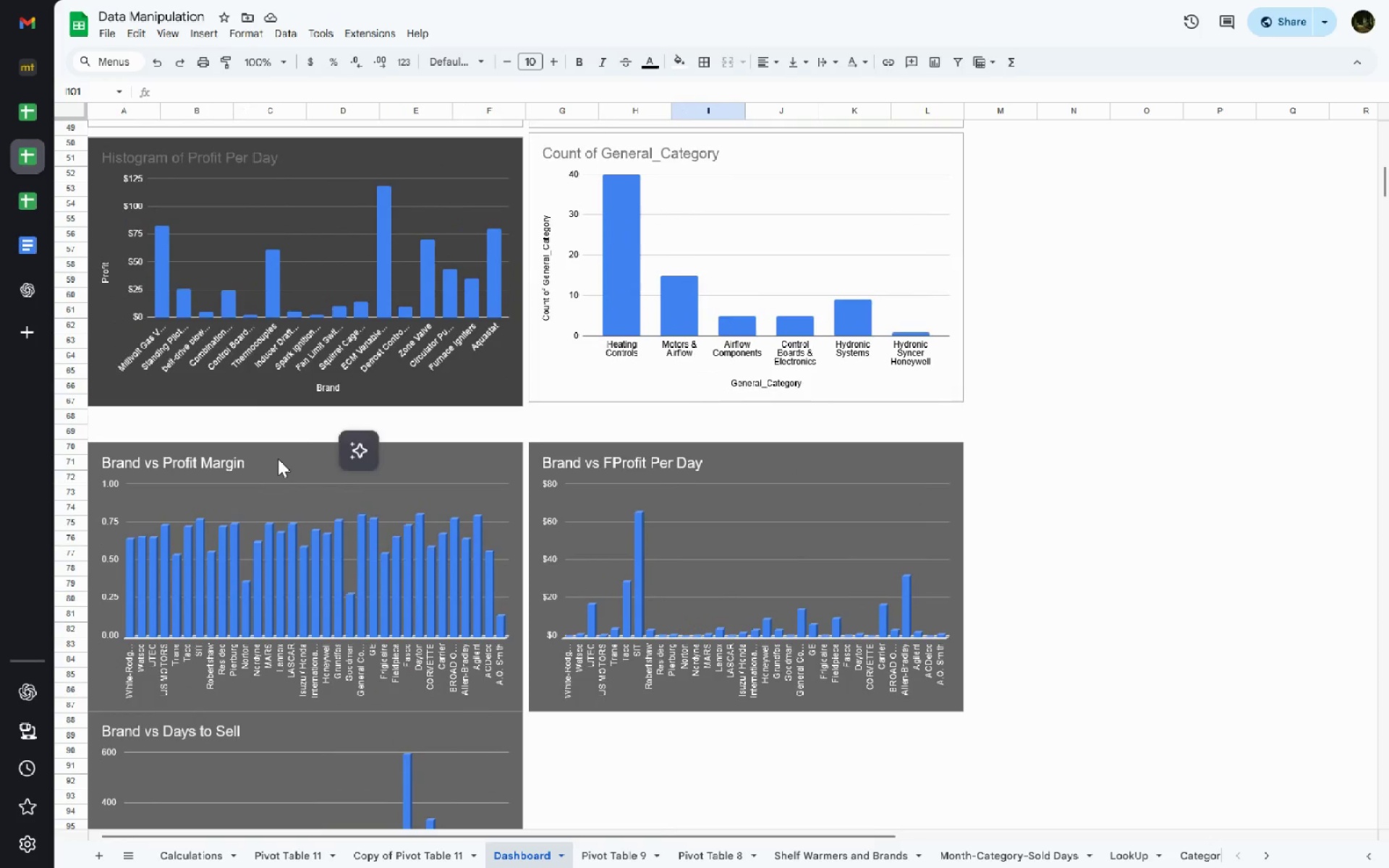 
left_click([278, 459])
 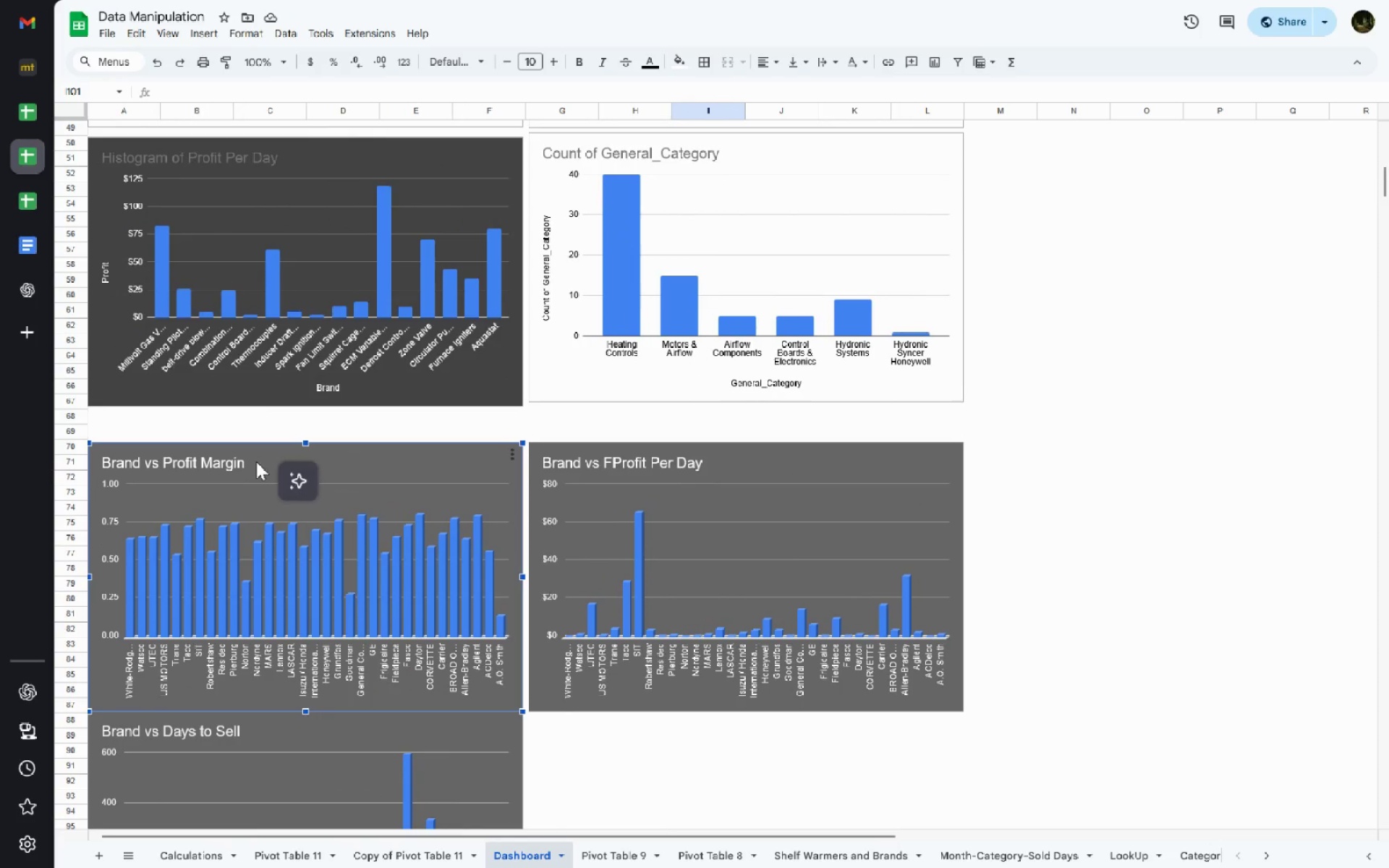 
left_click_drag(start_coordinate=[254, 461], to_coordinate=[240, 421])
 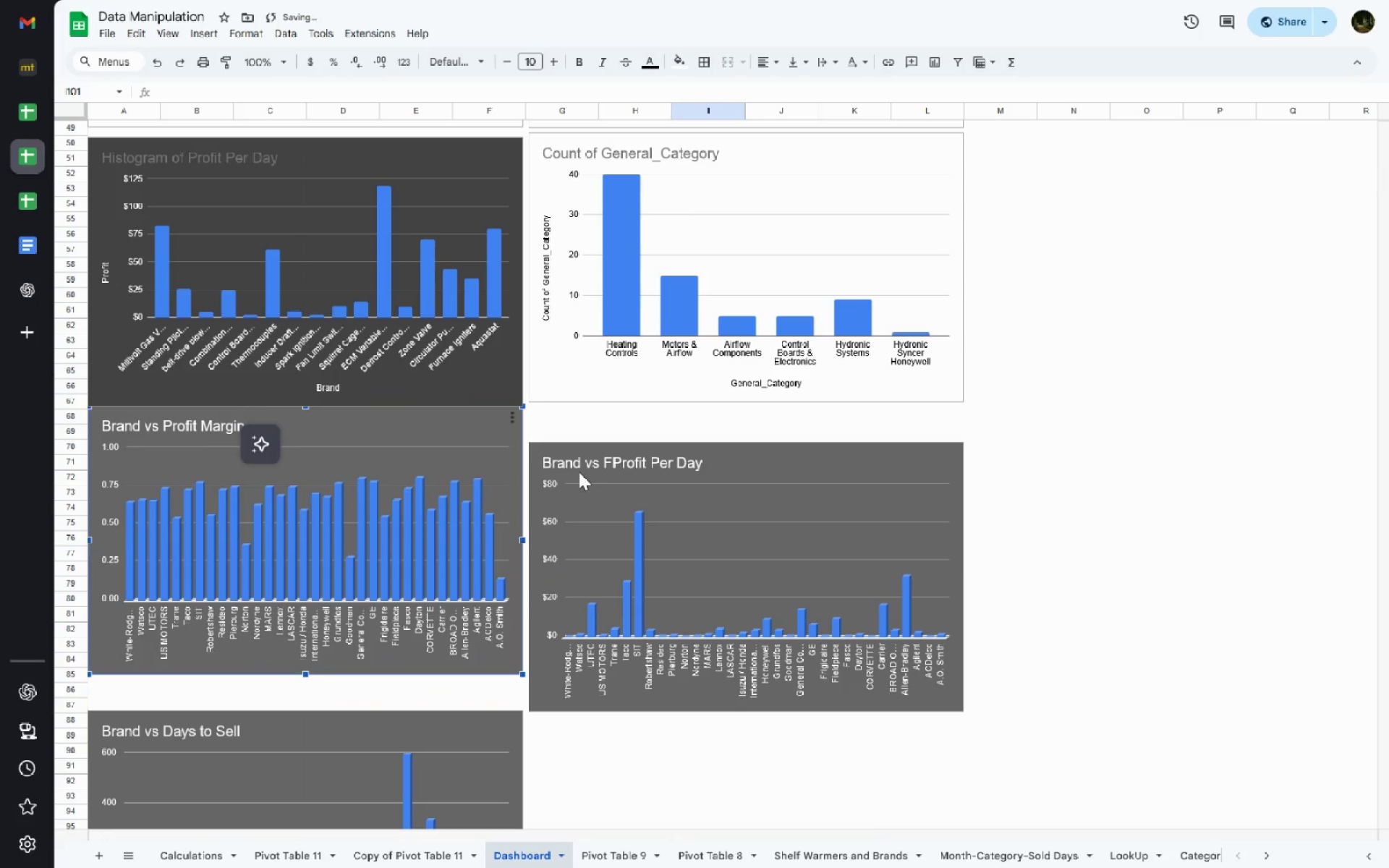 
left_click([579, 467])
 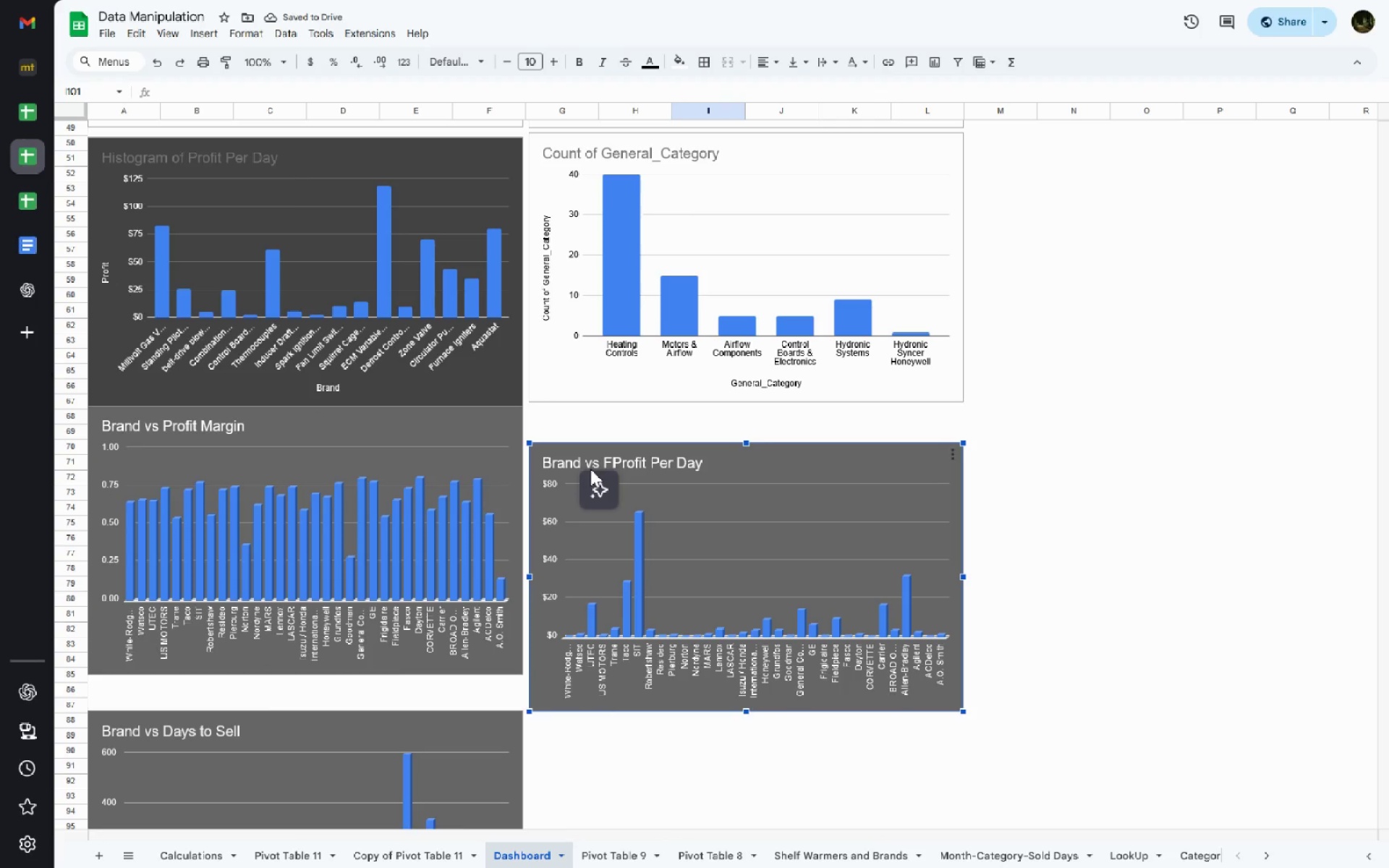 
left_click_drag(start_coordinate=[574, 468], to_coordinate=[572, 426])
 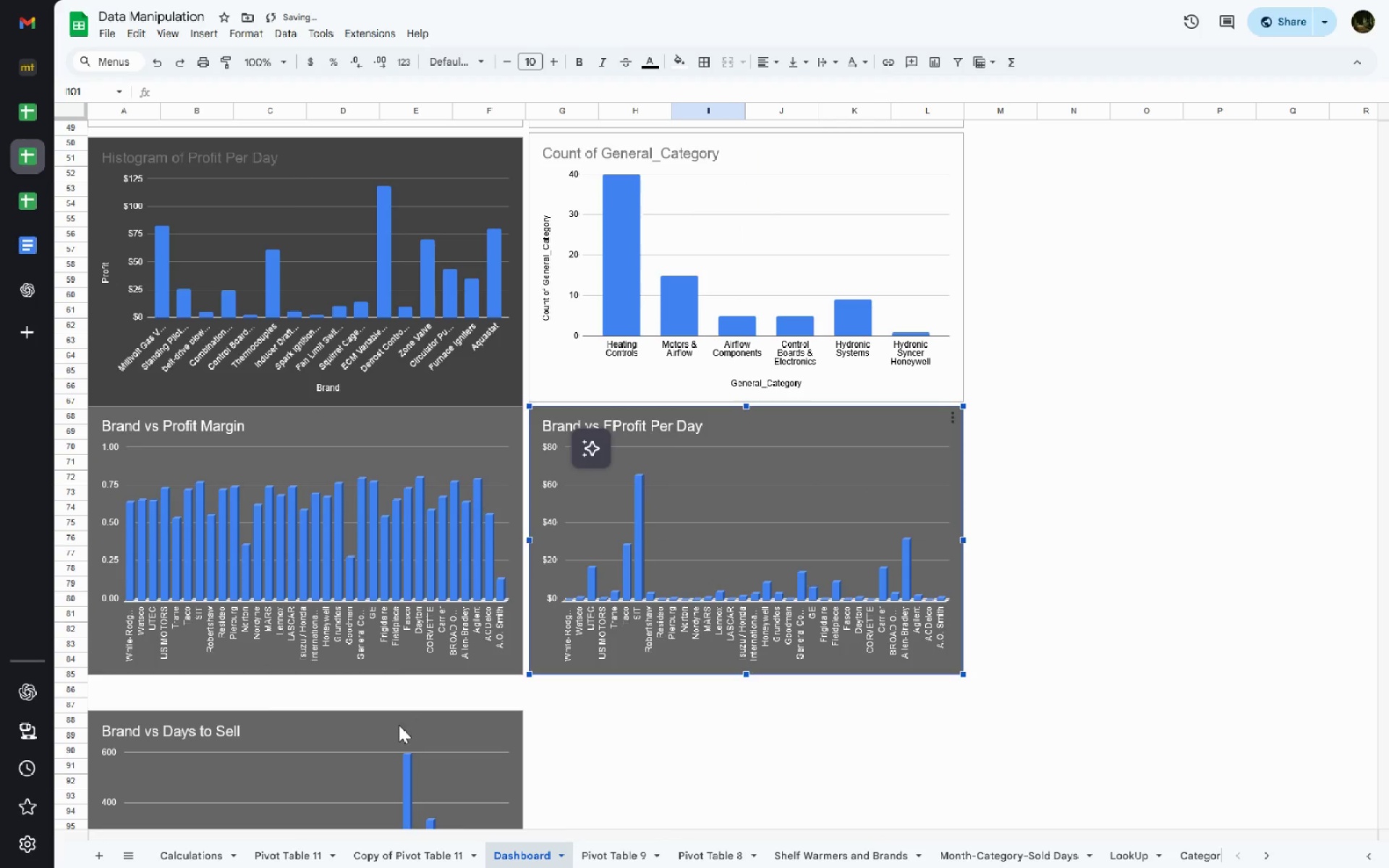 
left_click([389, 728])
 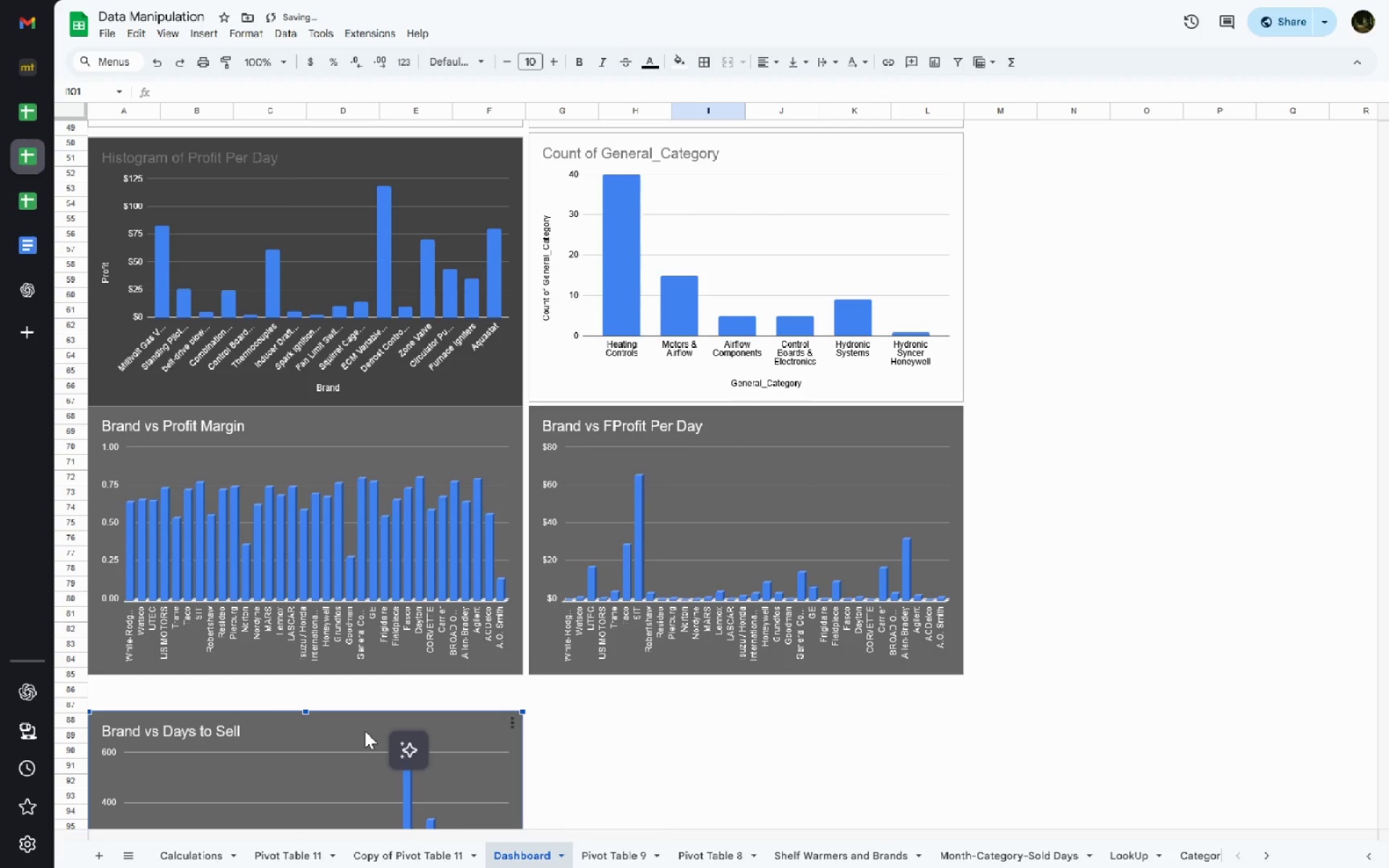 
left_click_drag(start_coordinate=[363, 731], to_coordinate=[364, 695])
 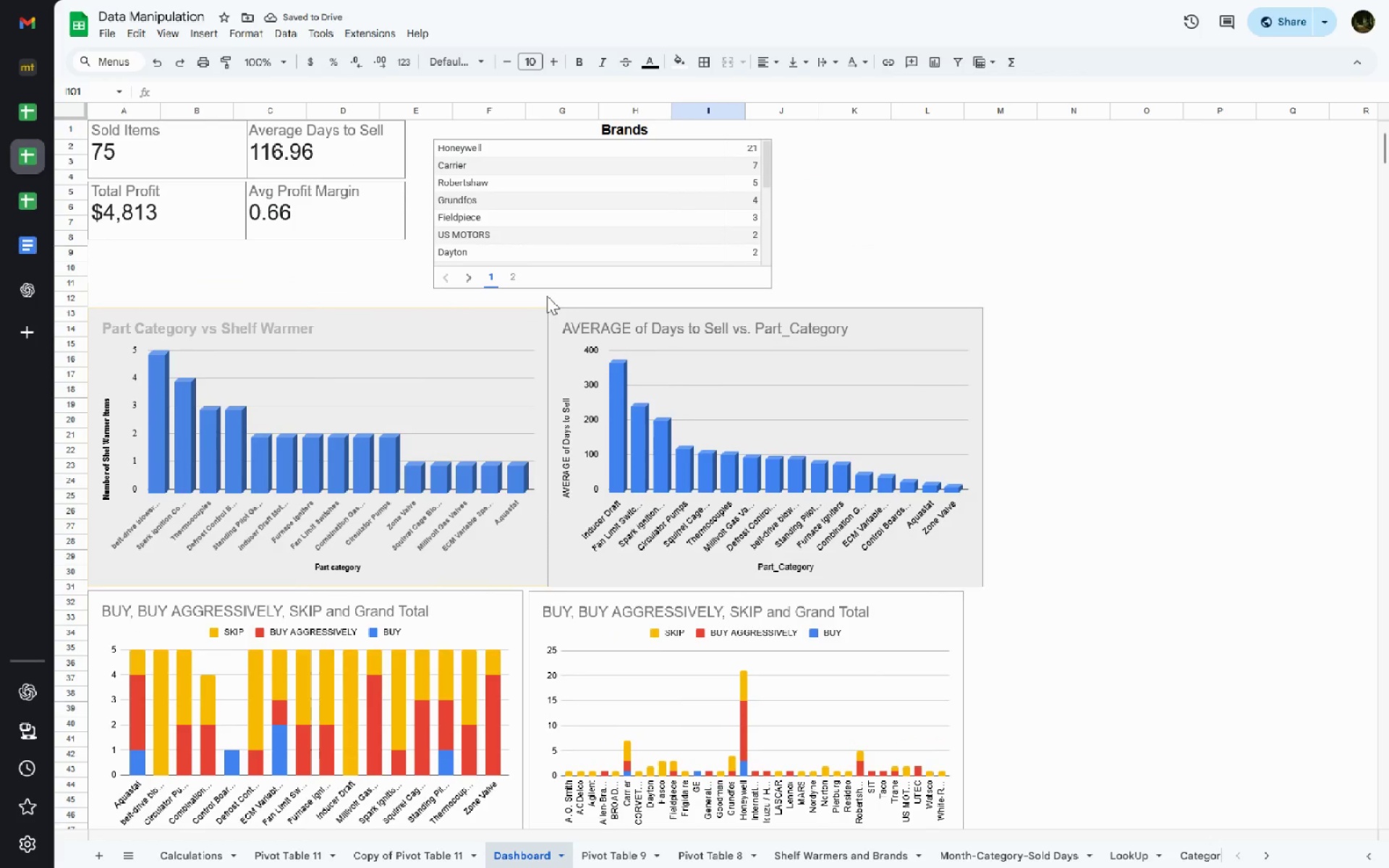 
wait(8.95)
 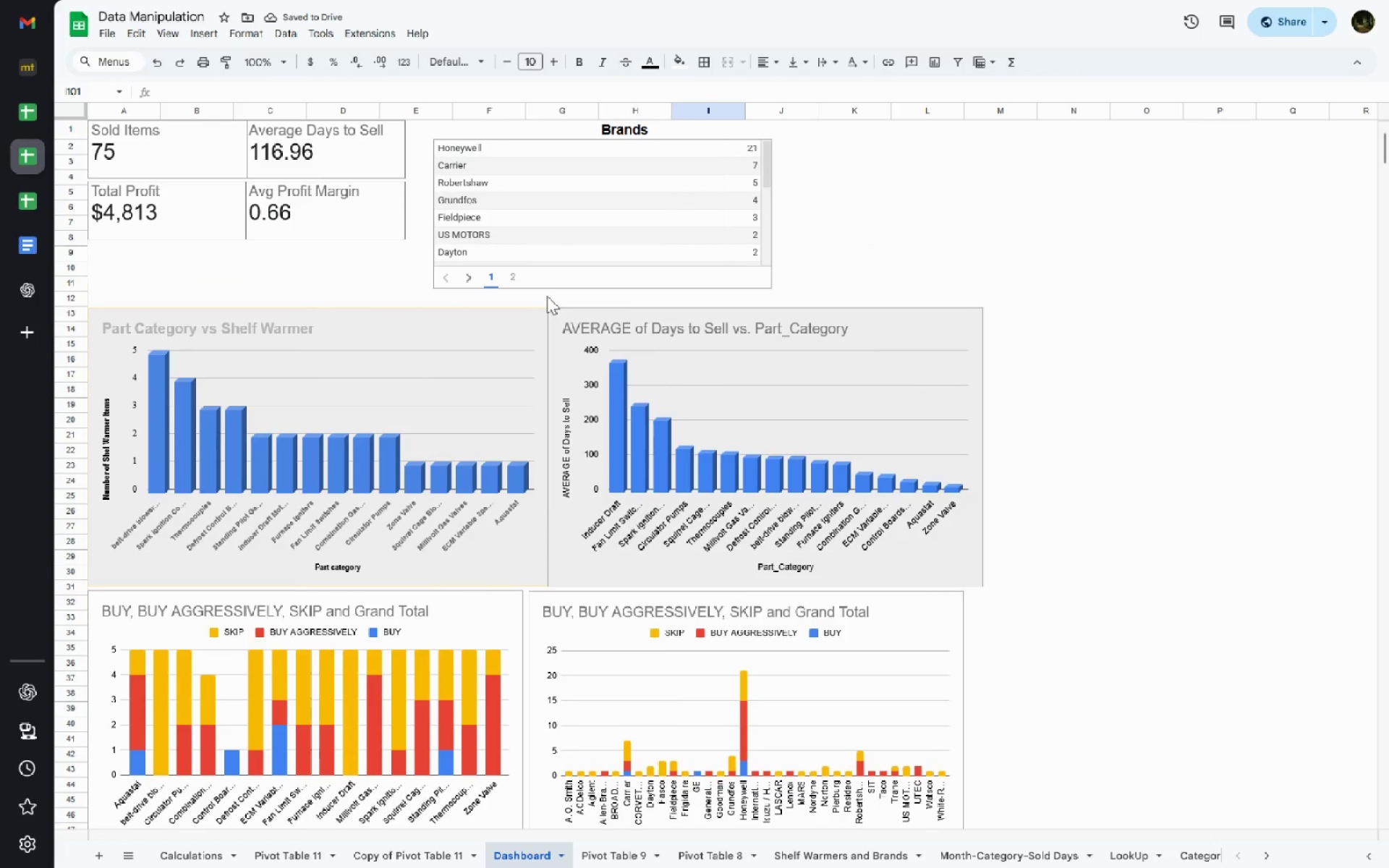 
double_click([549, 426])
 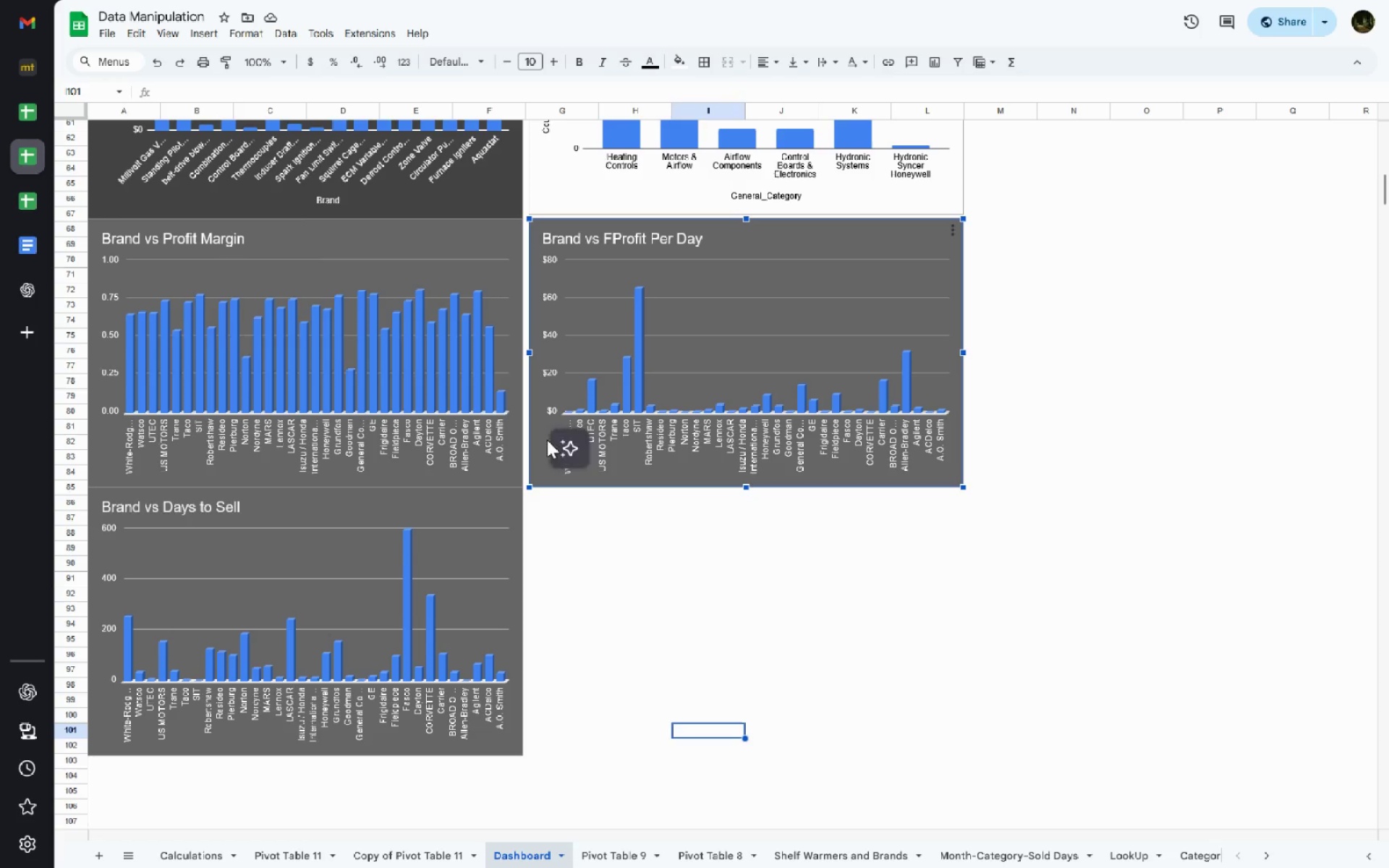 
left_click_drag(start_coordinate=[541, 439], to_coordinate=[537, 433])
 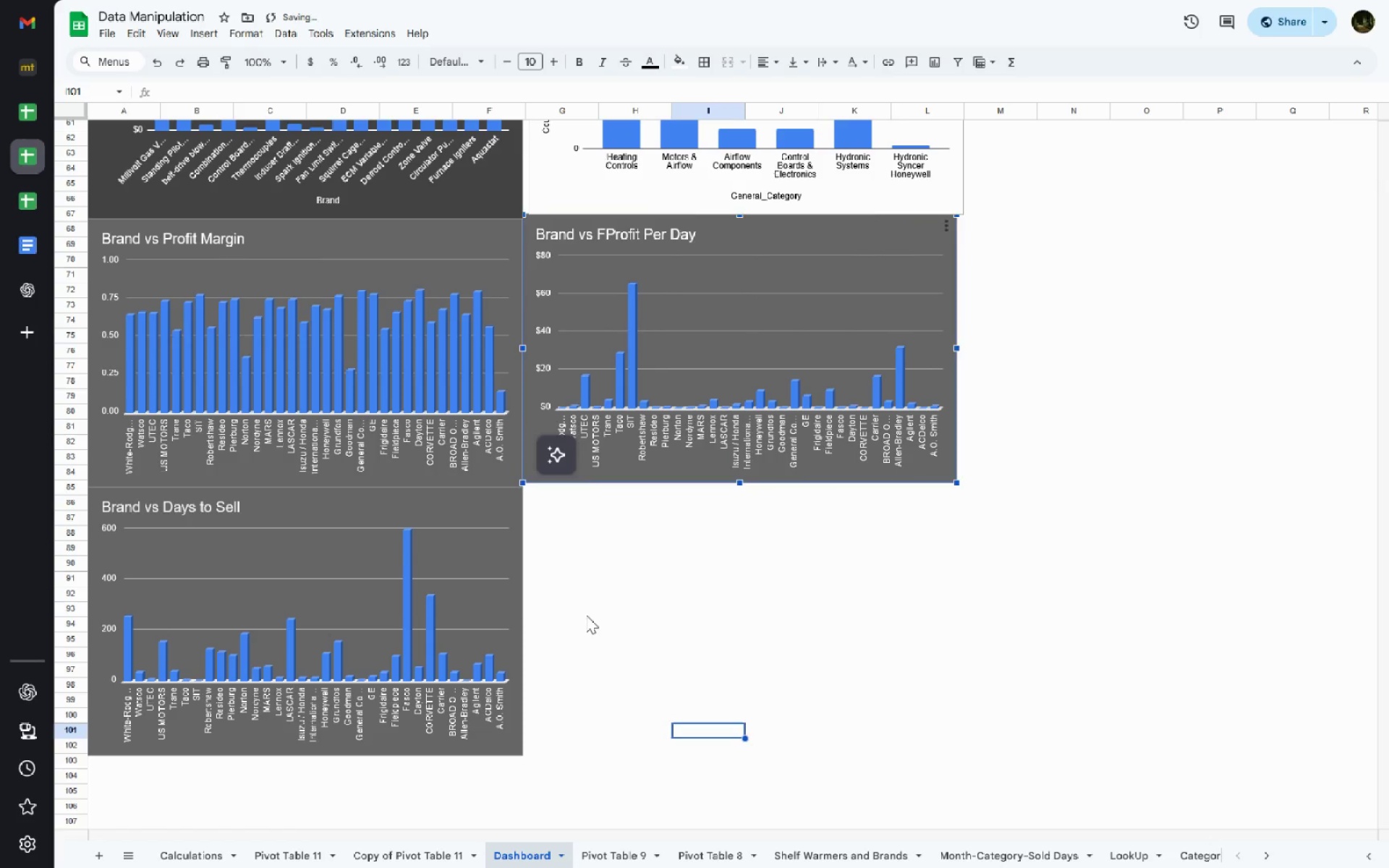 
left_click([586, 615])
 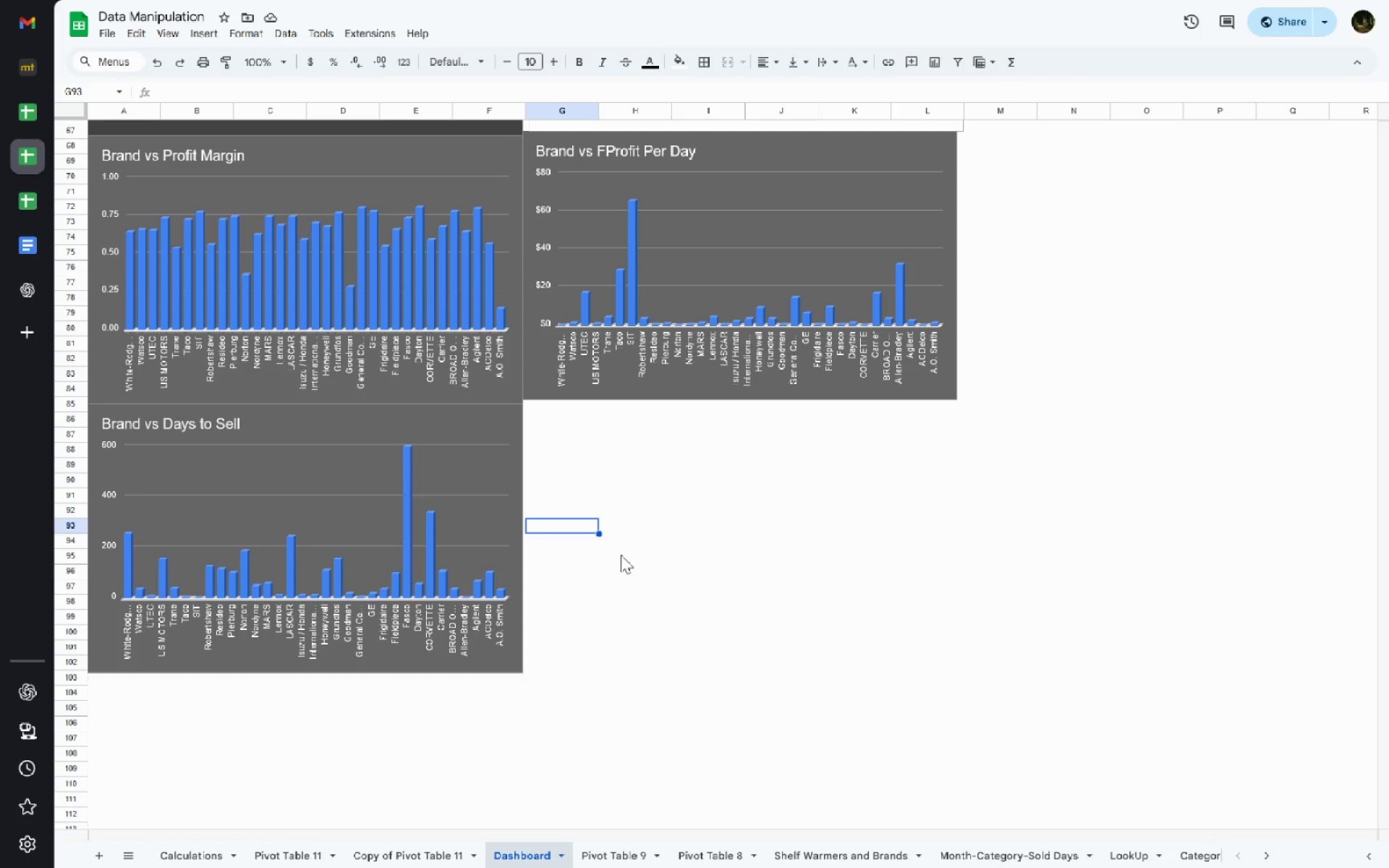 
wait(16.62)
 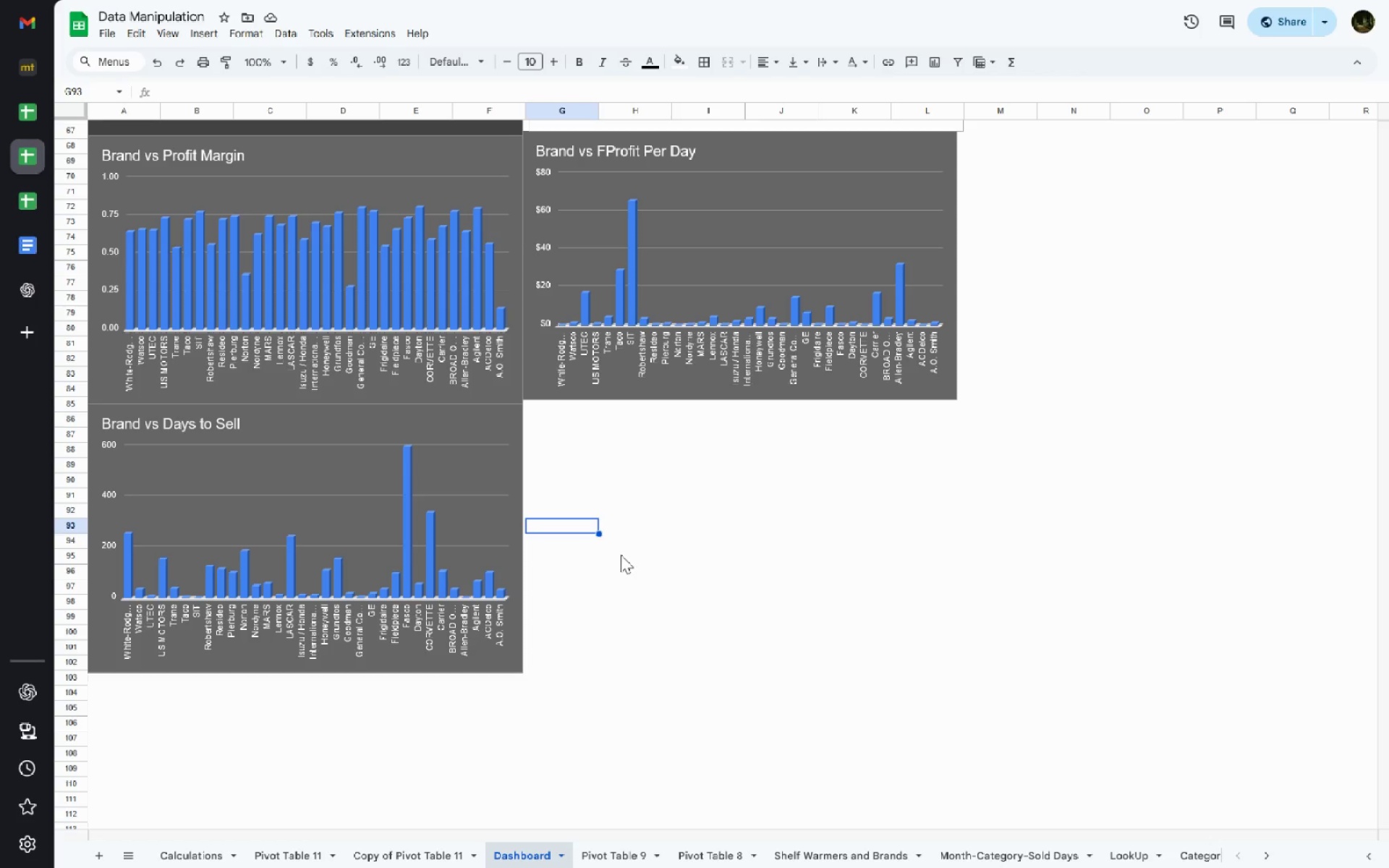 
left_click([634, 382])
 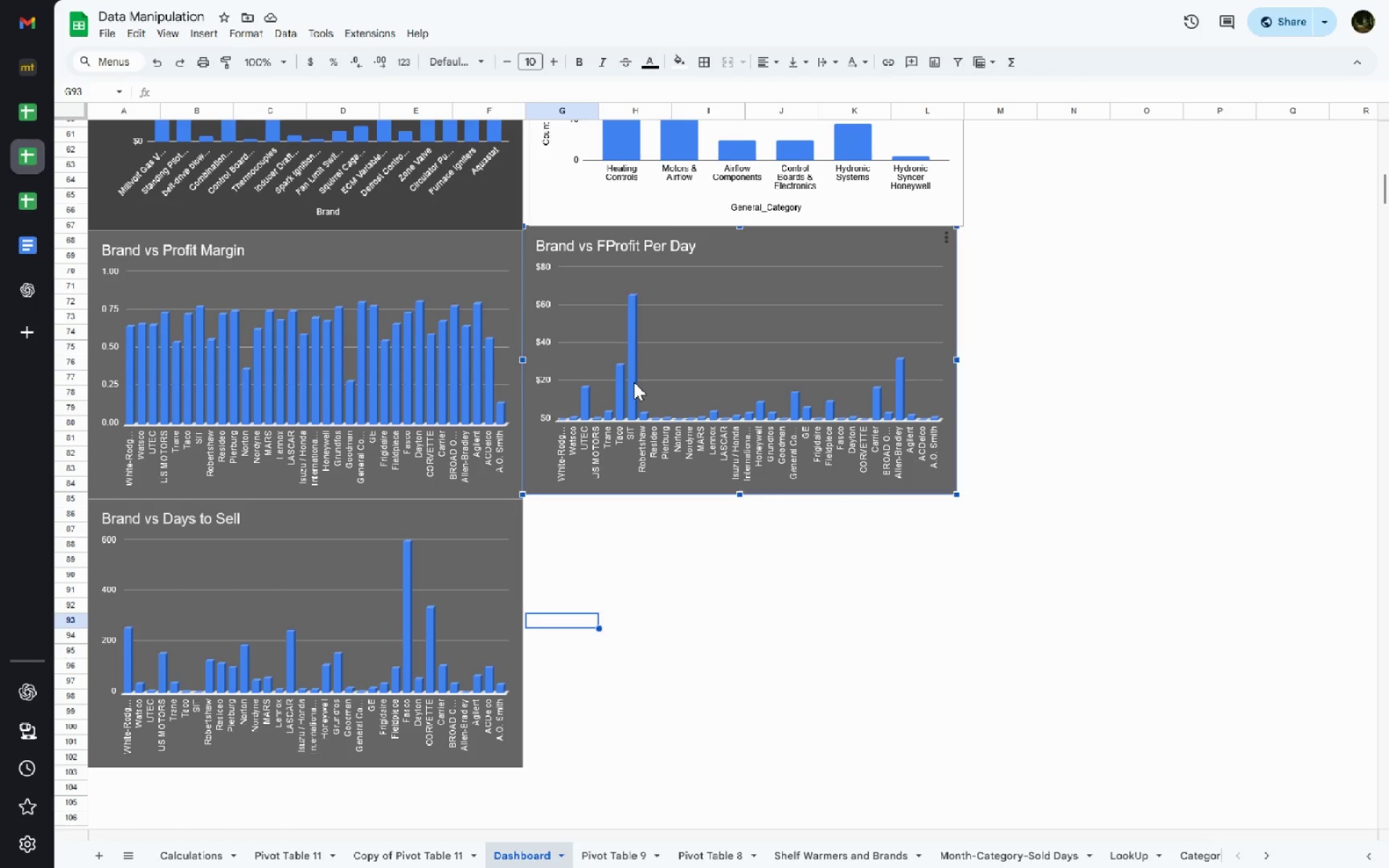 
double_click([634, 382])
 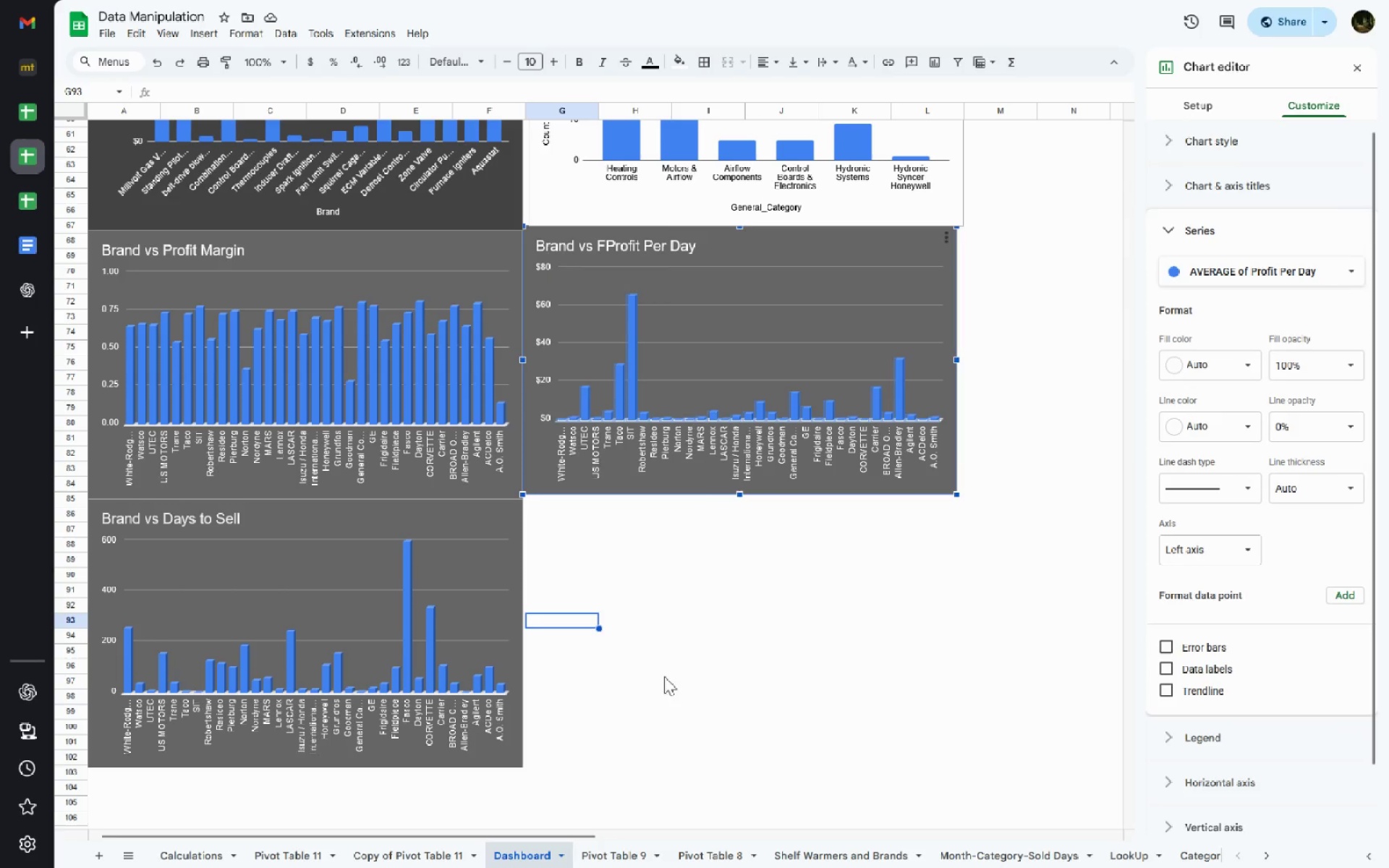 
left_click([666, 691])
 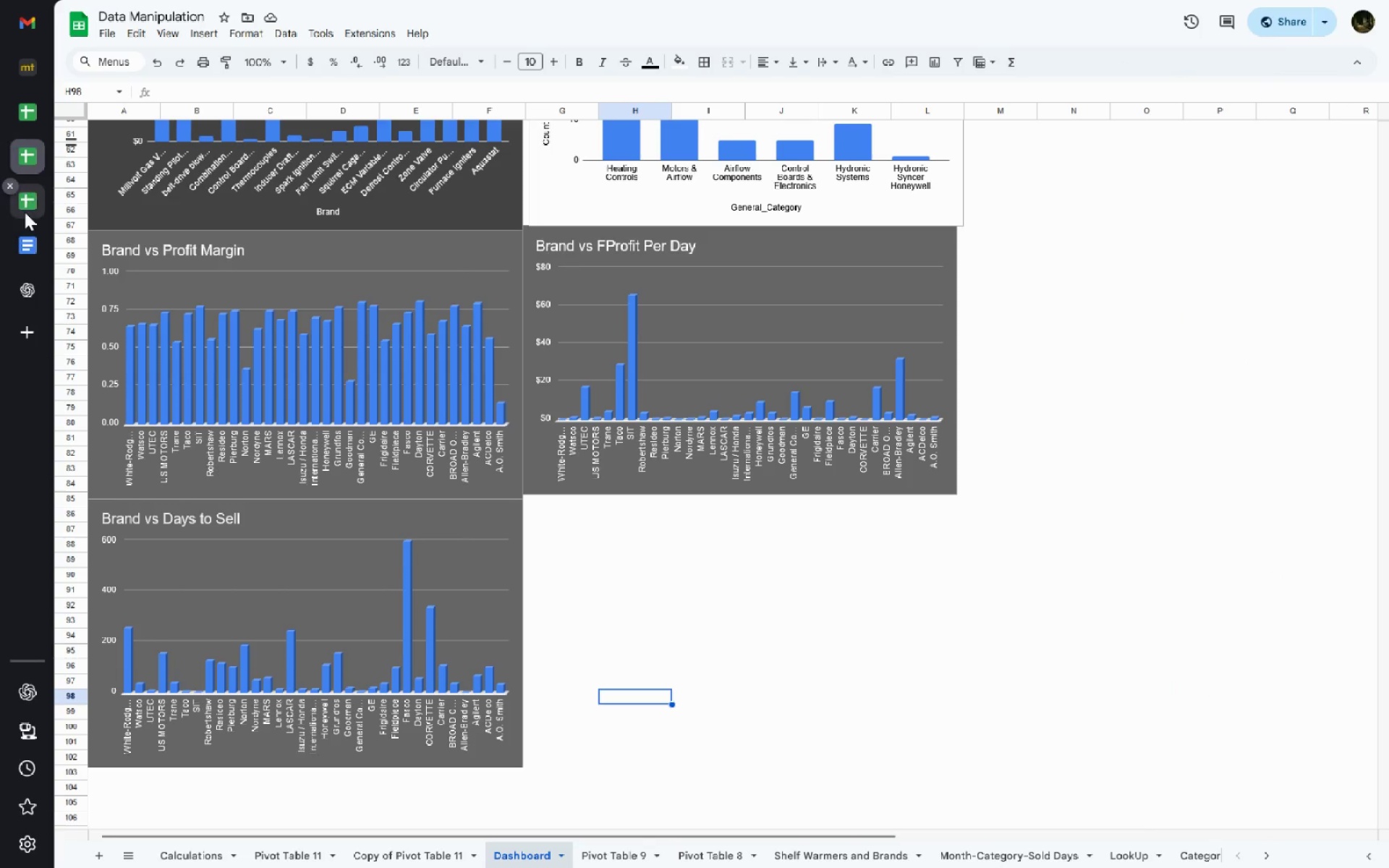 
left_click([25, 212])
 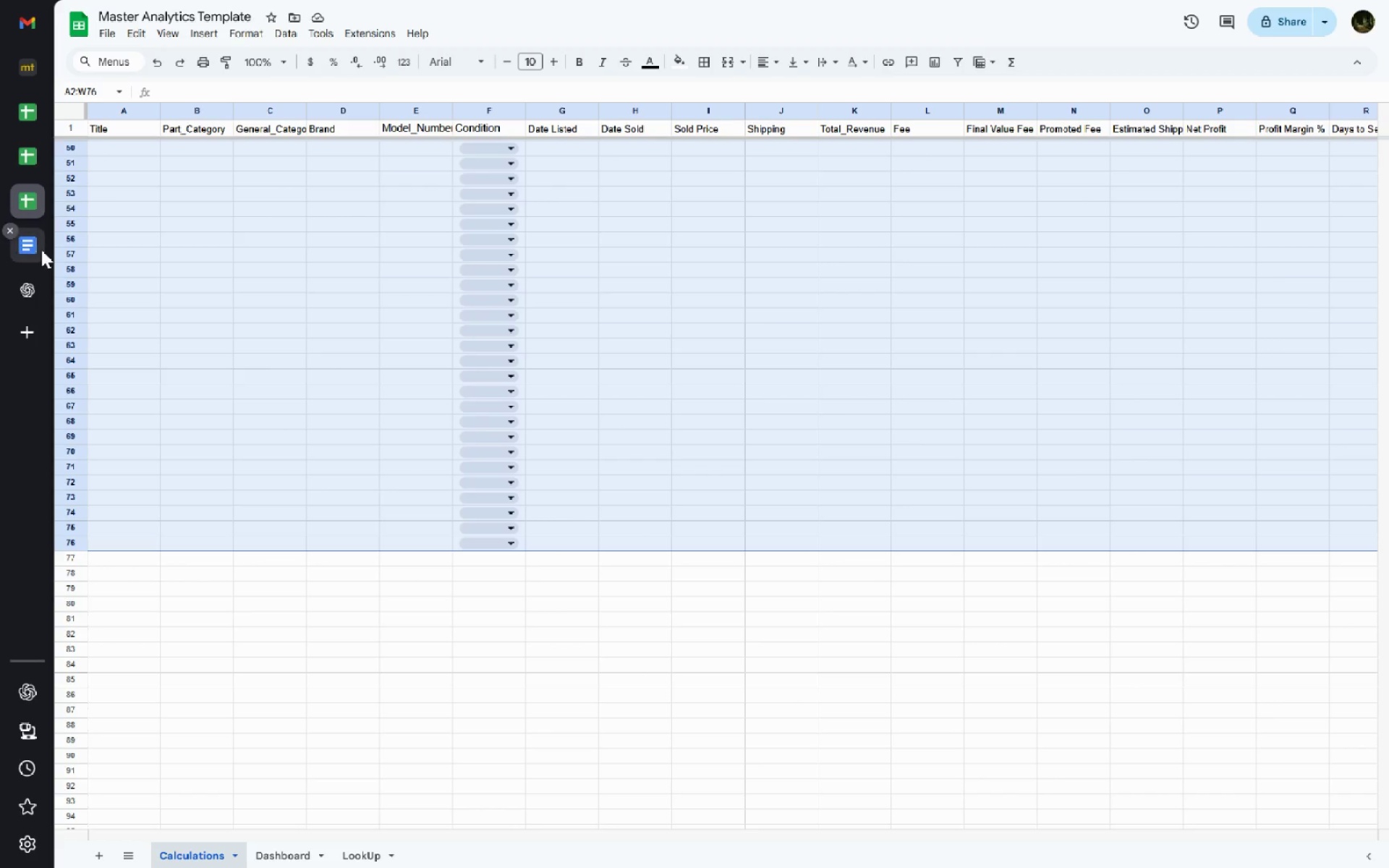 
left_click([41, 250])
 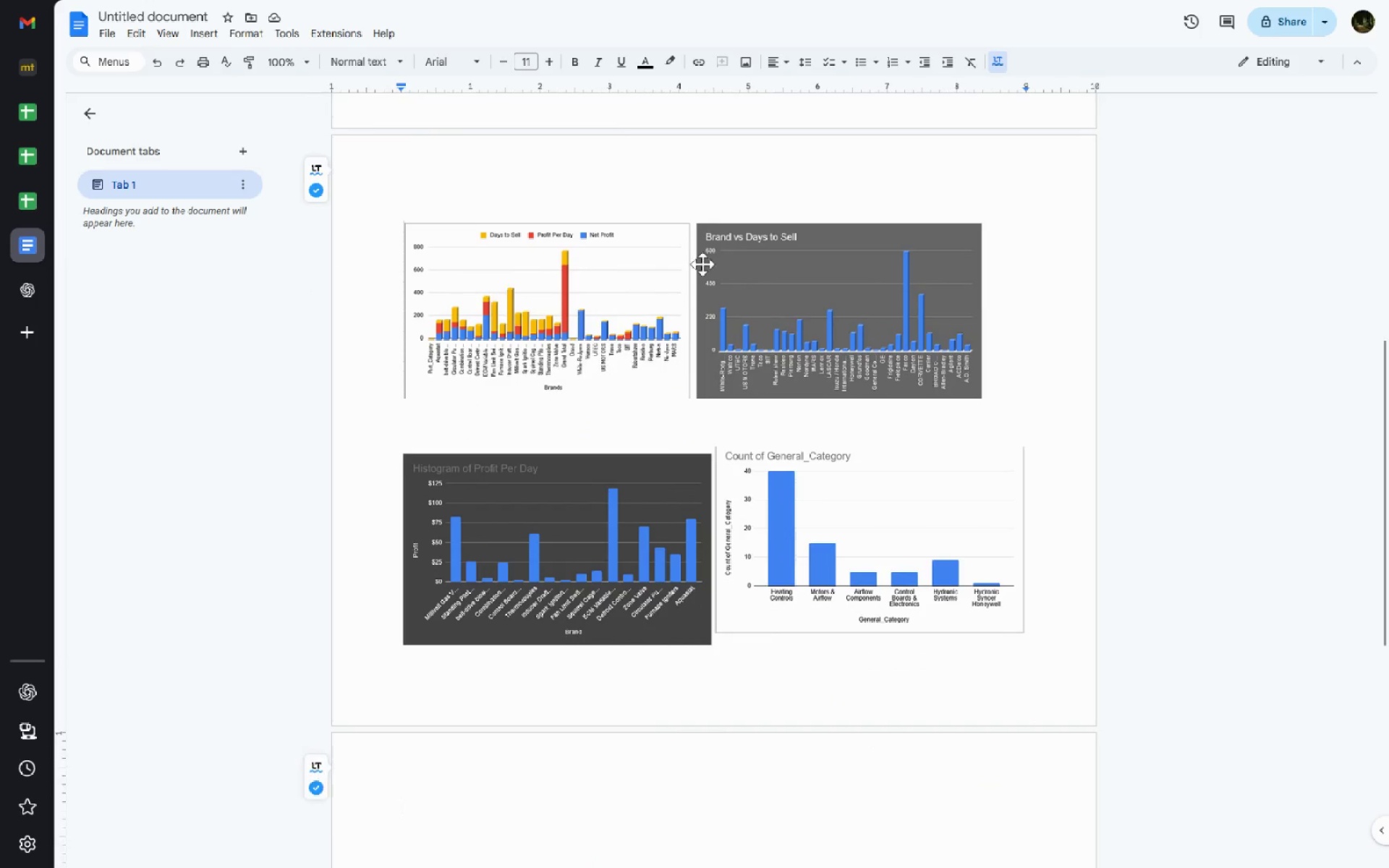 
wait(8.62)
 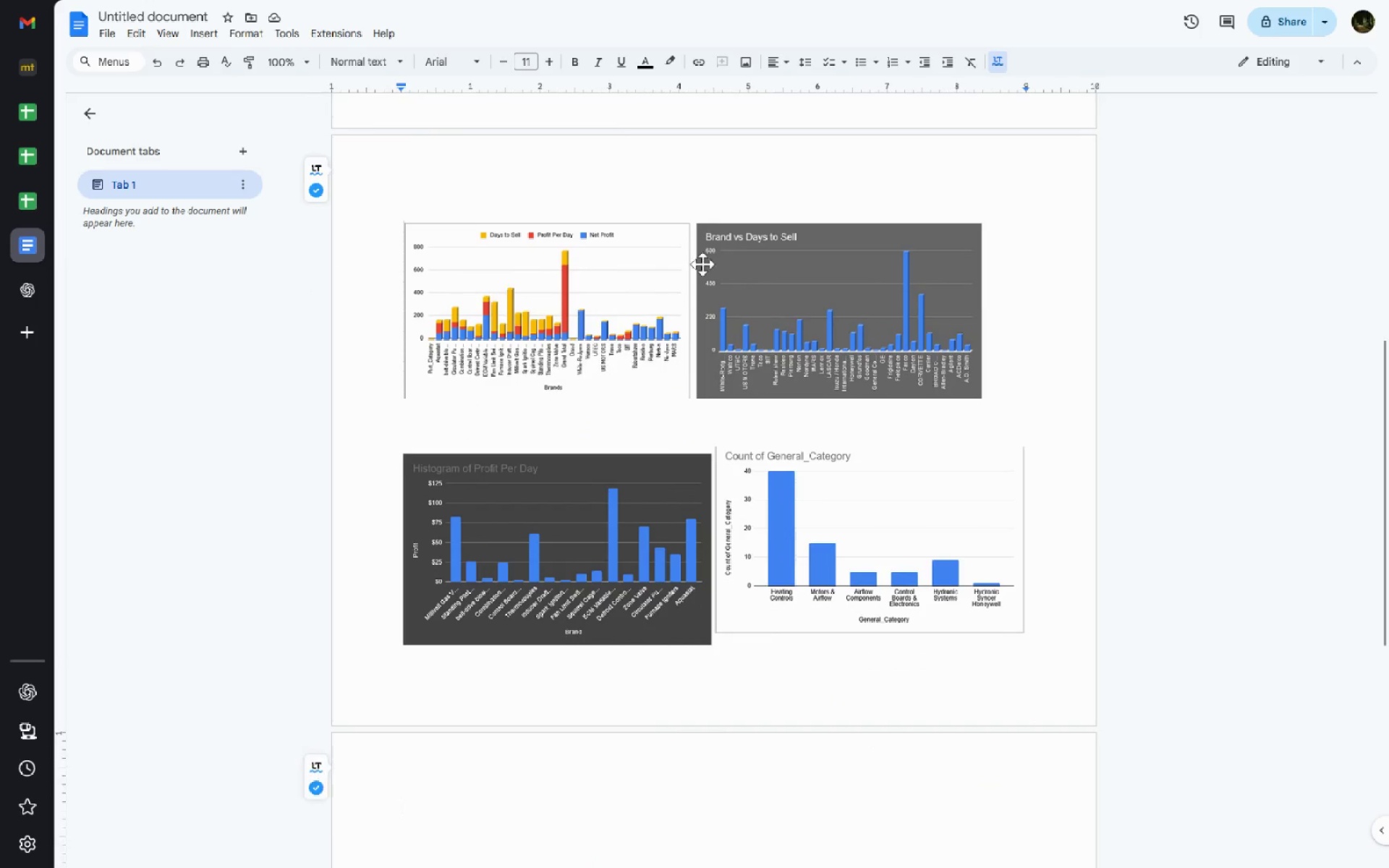 
left_click([626, 383])
 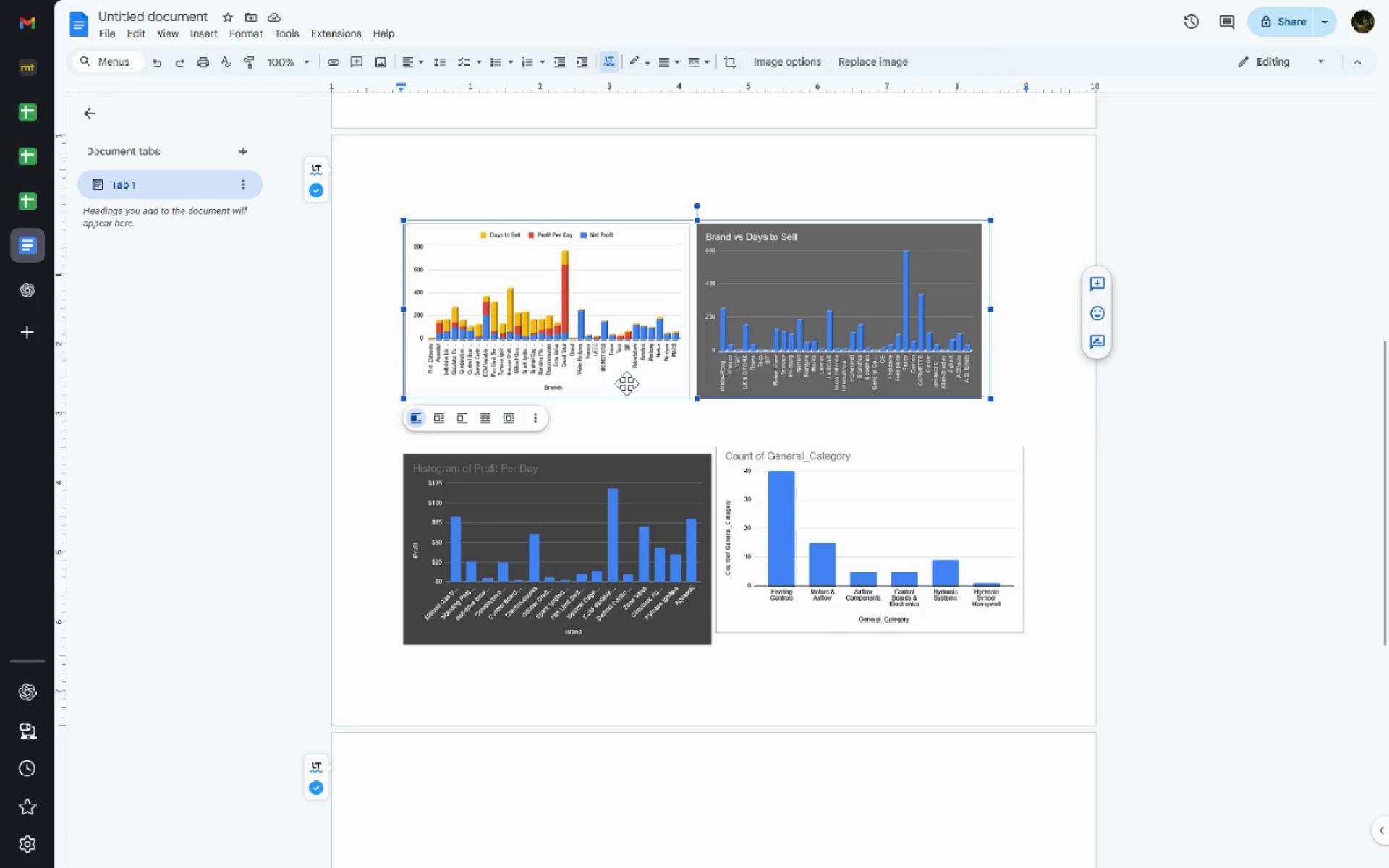 
key(Delete)
 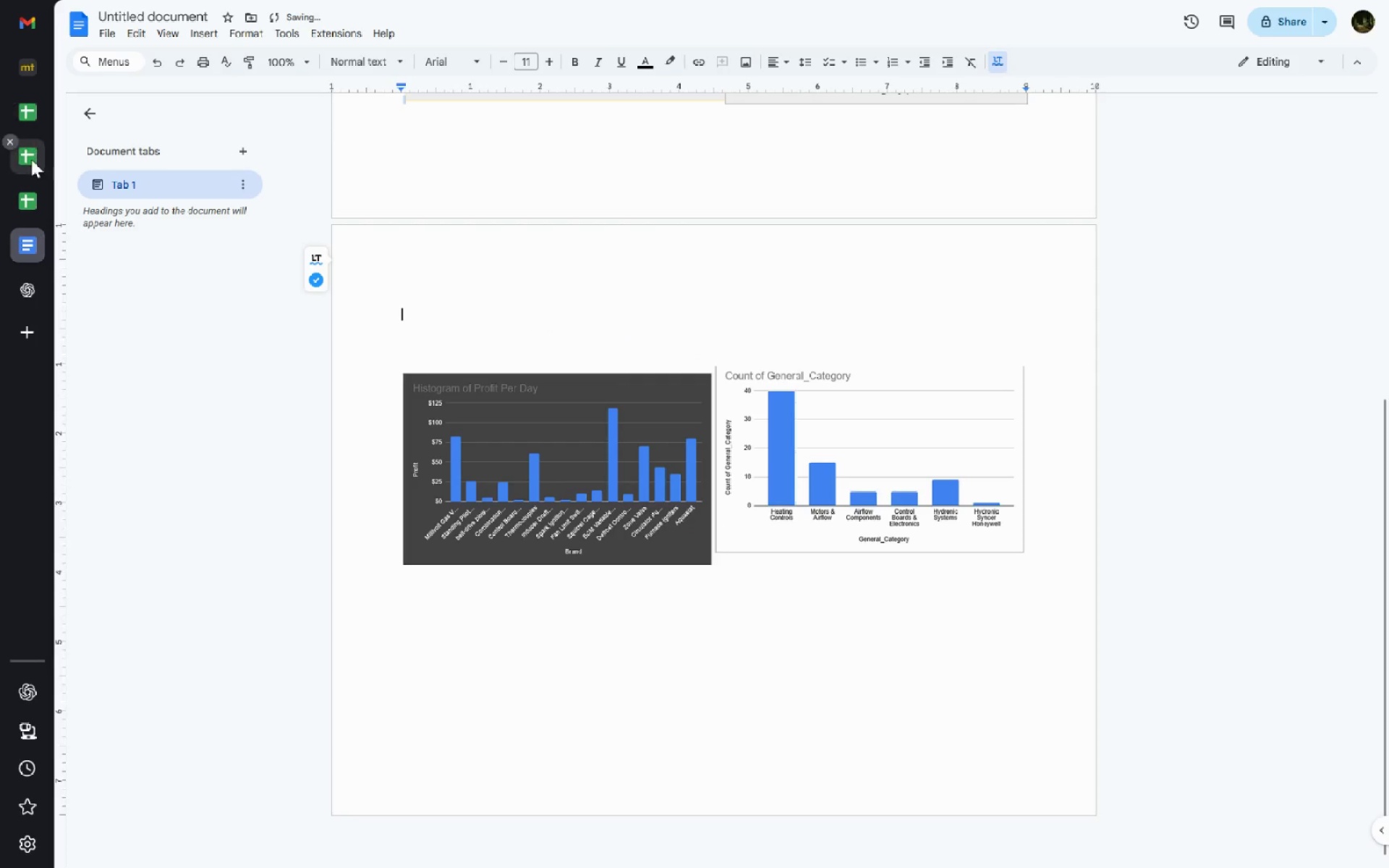 
left_click([31, 159])
 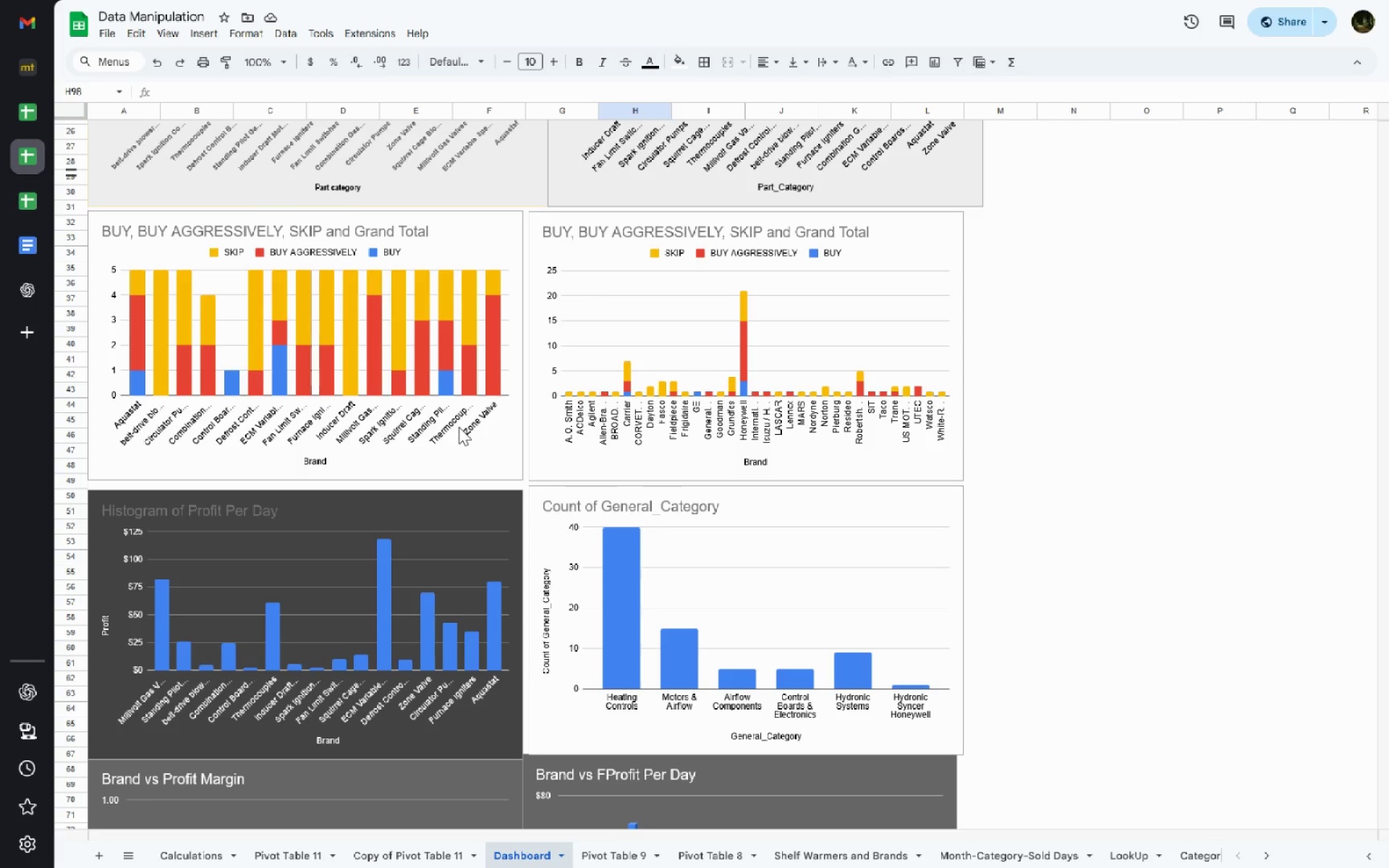 
wait(9.0)
 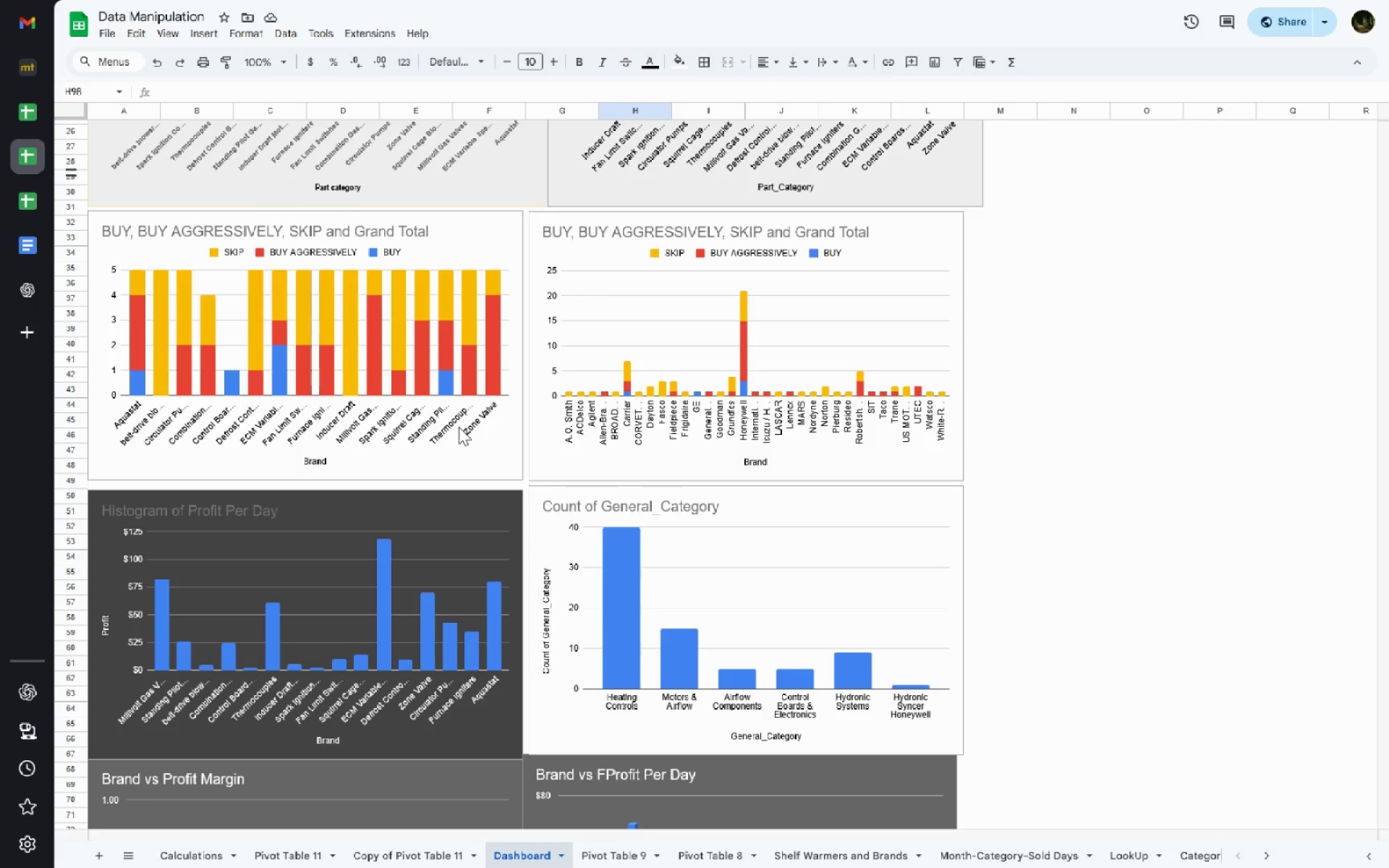 
left_click([744, 353])
 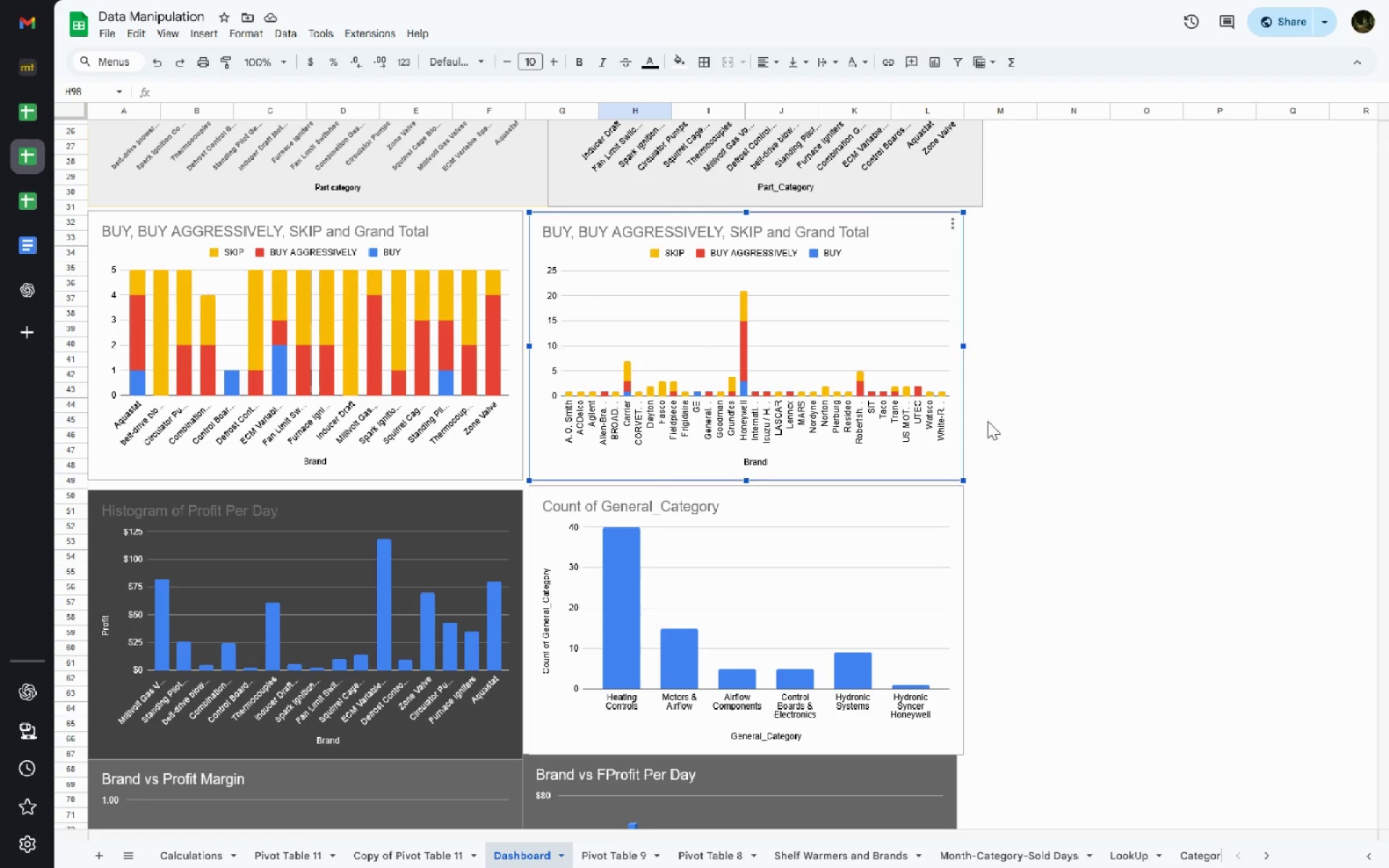 
left_click([1046, 448])
 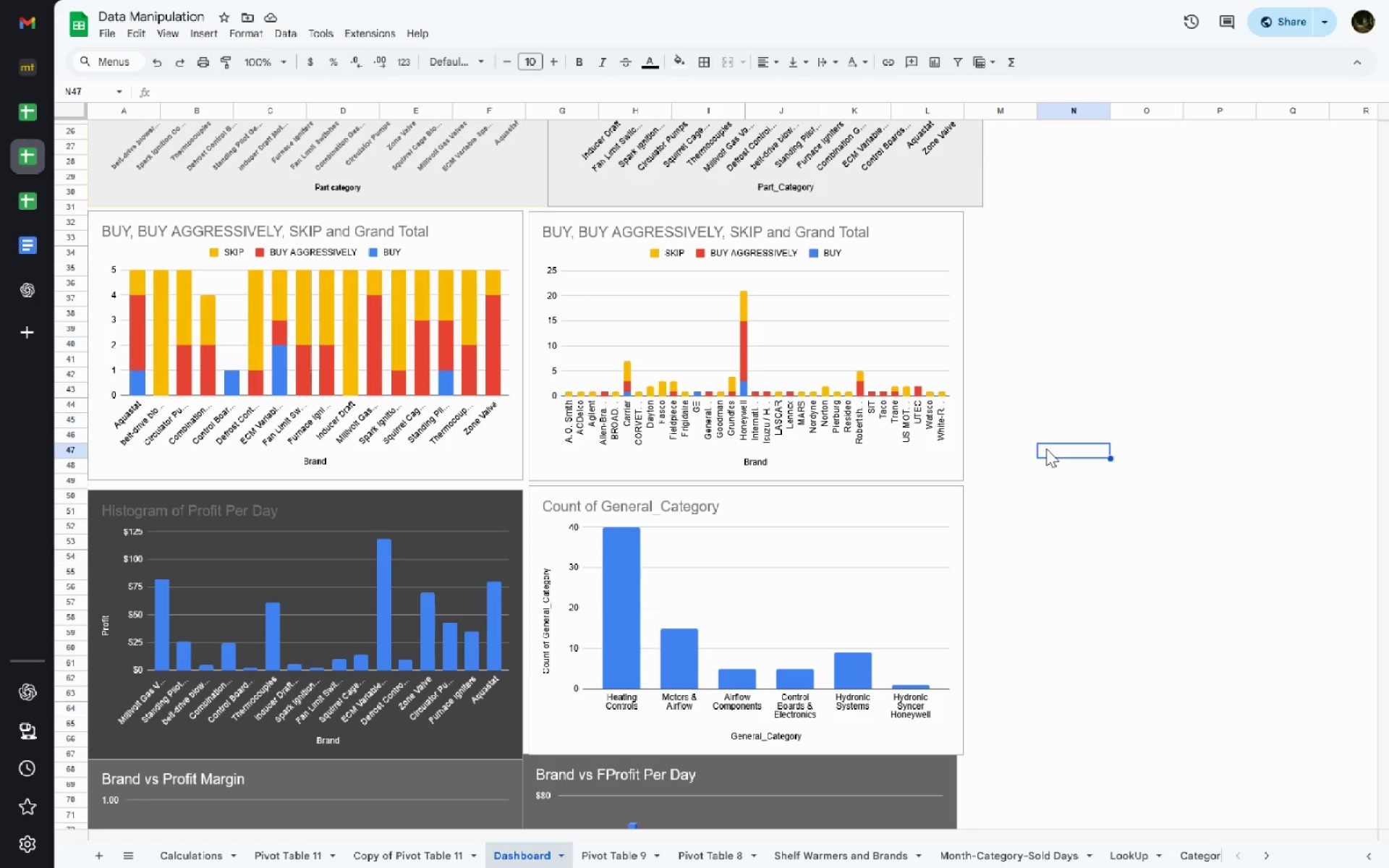 
key(Meta+MetaLeft)
 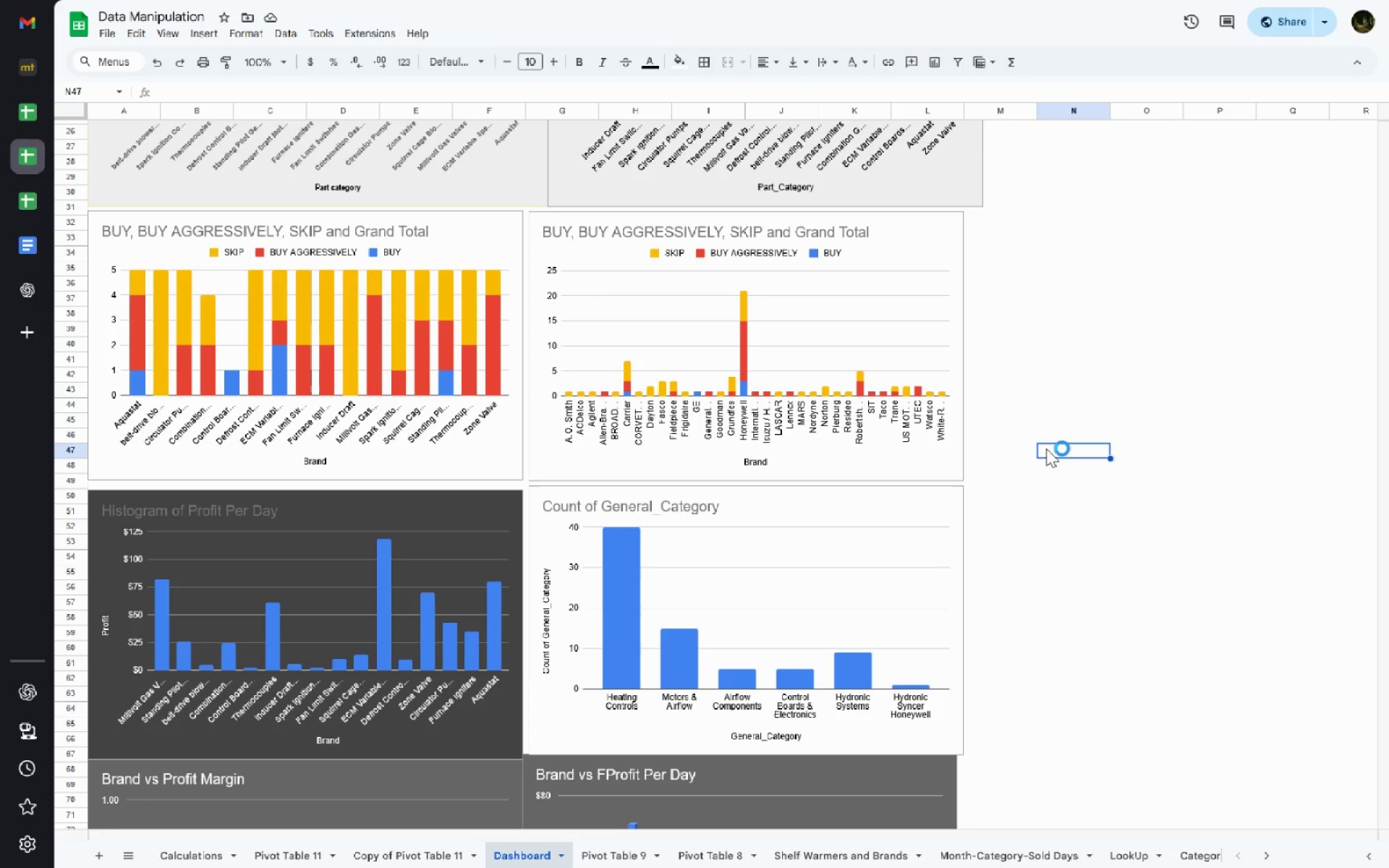 
key(Meta+Shift+ShiftLeft)
 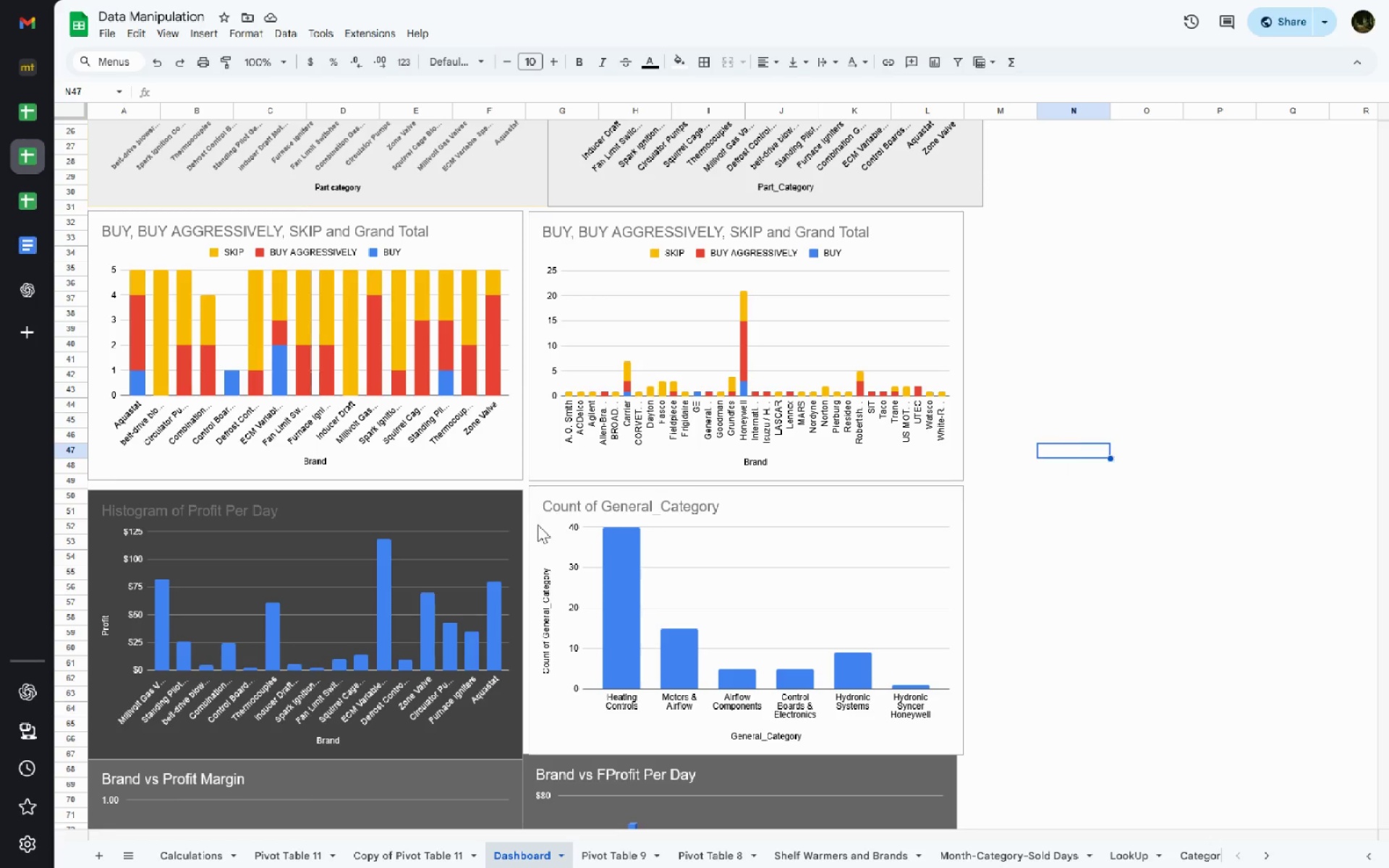 
left_click_drag(start_coordinate=[86, 208], to_coordinate=[123, 218])
 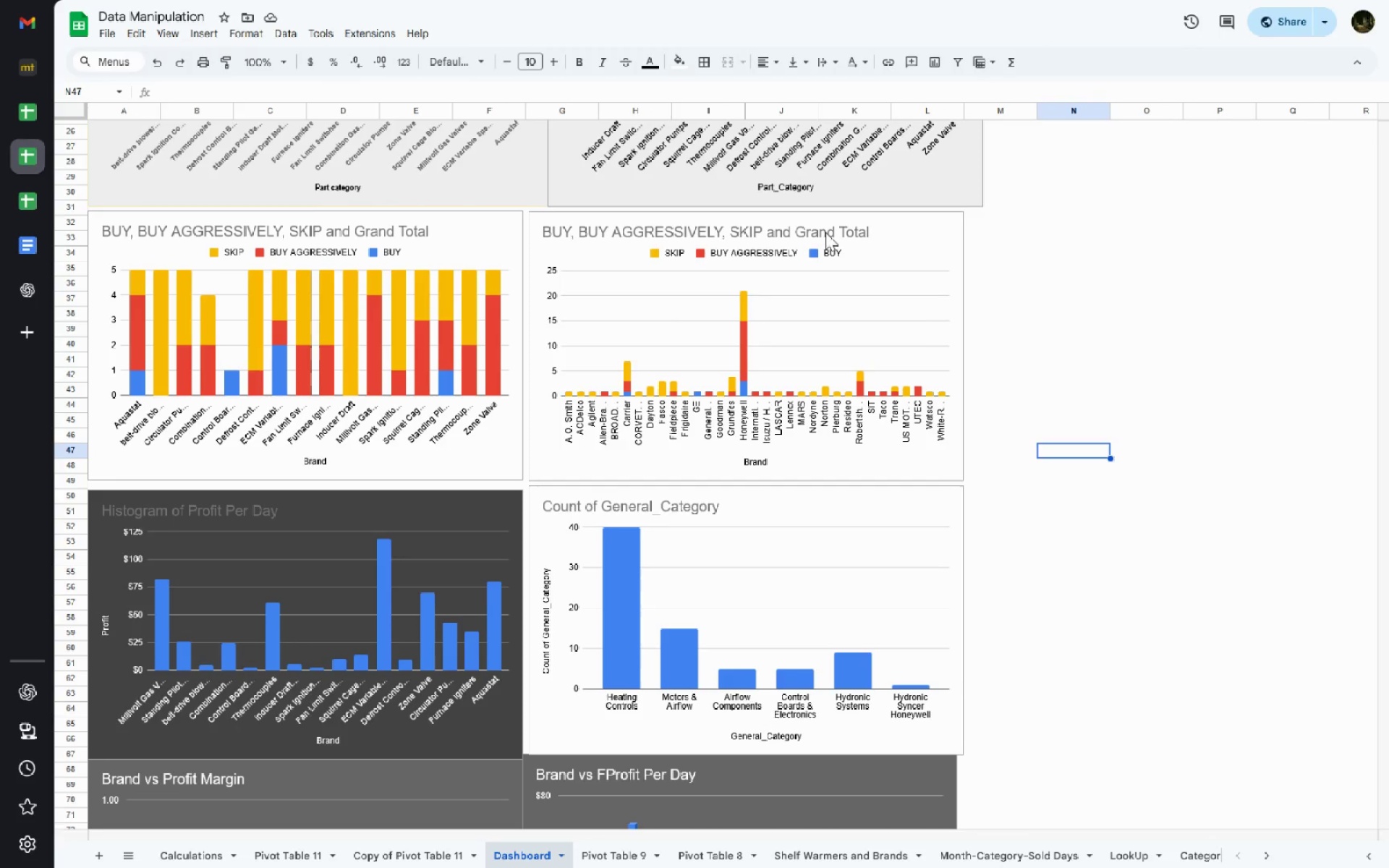 
double_click([825, 234])
 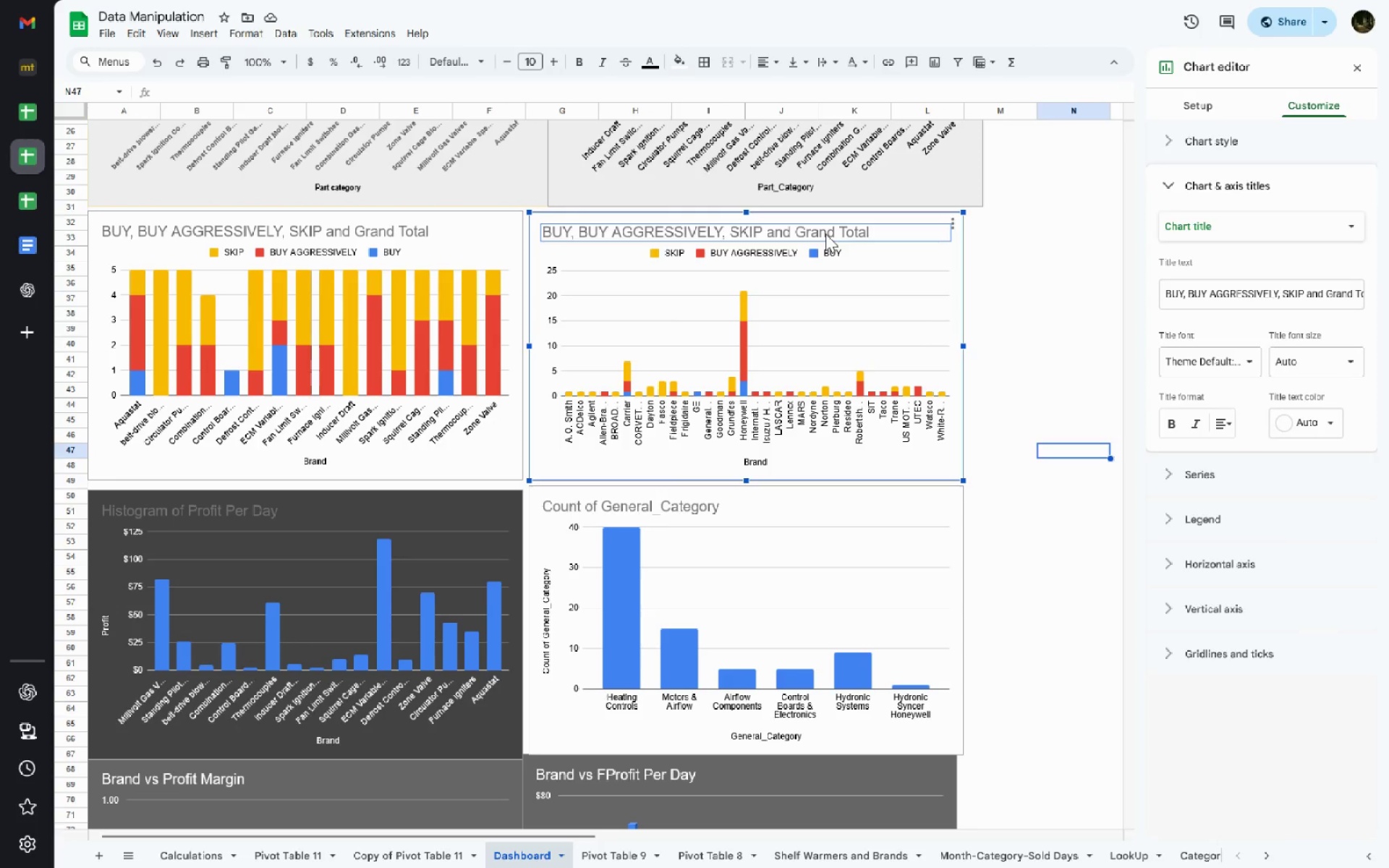 
double_click([825, 234])
 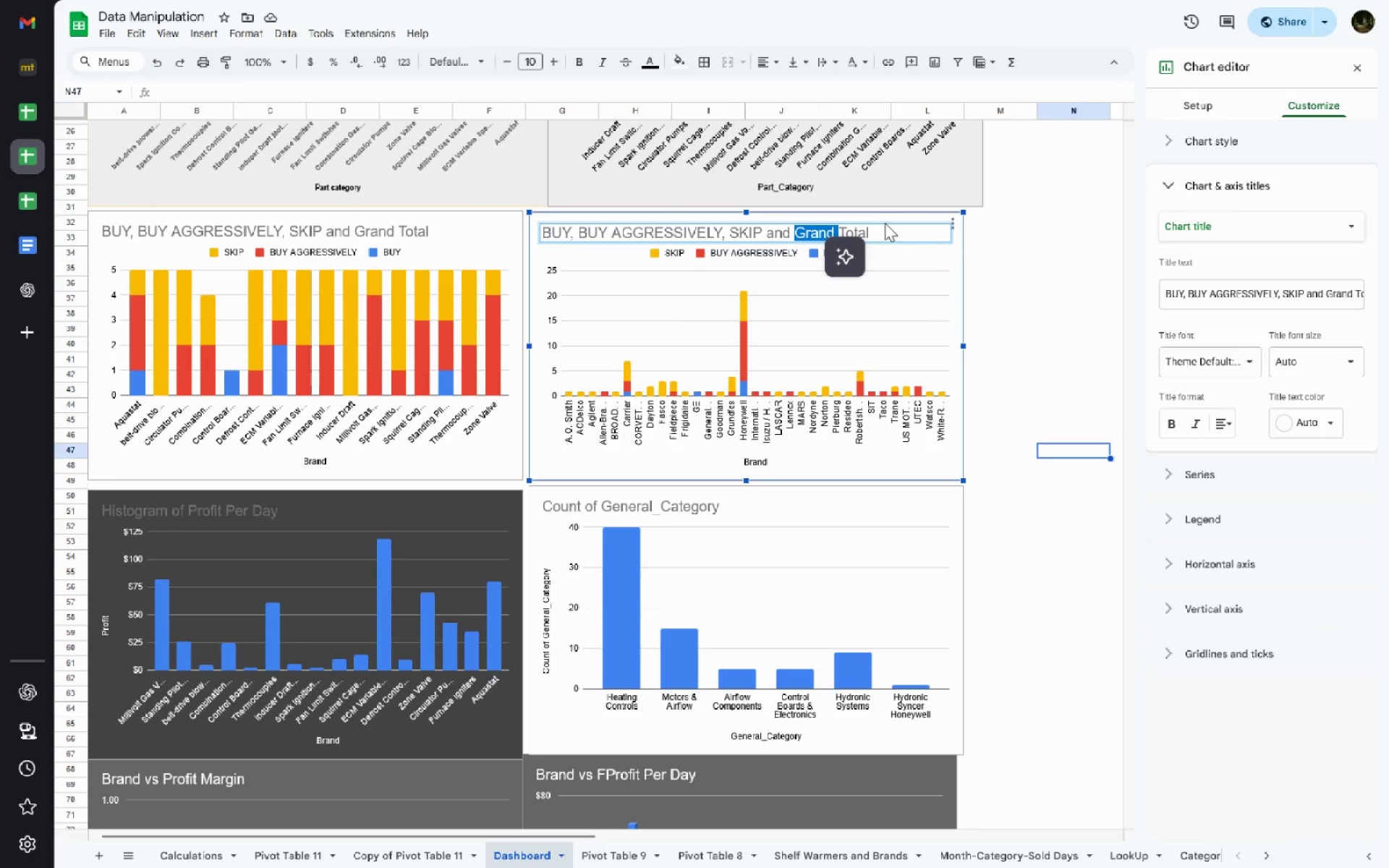 
left_click([885, 223])
 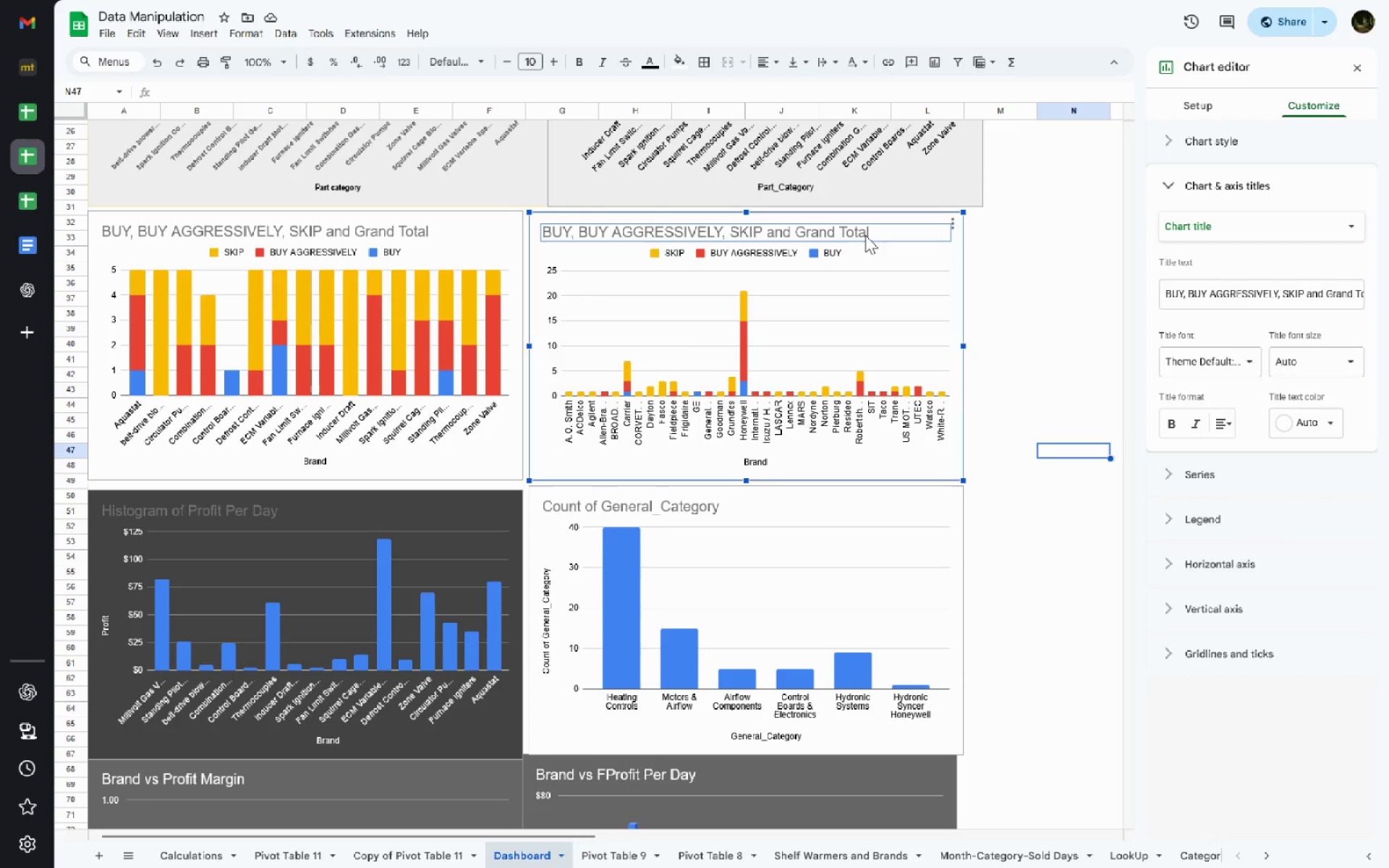 
double_click([865, 235])
 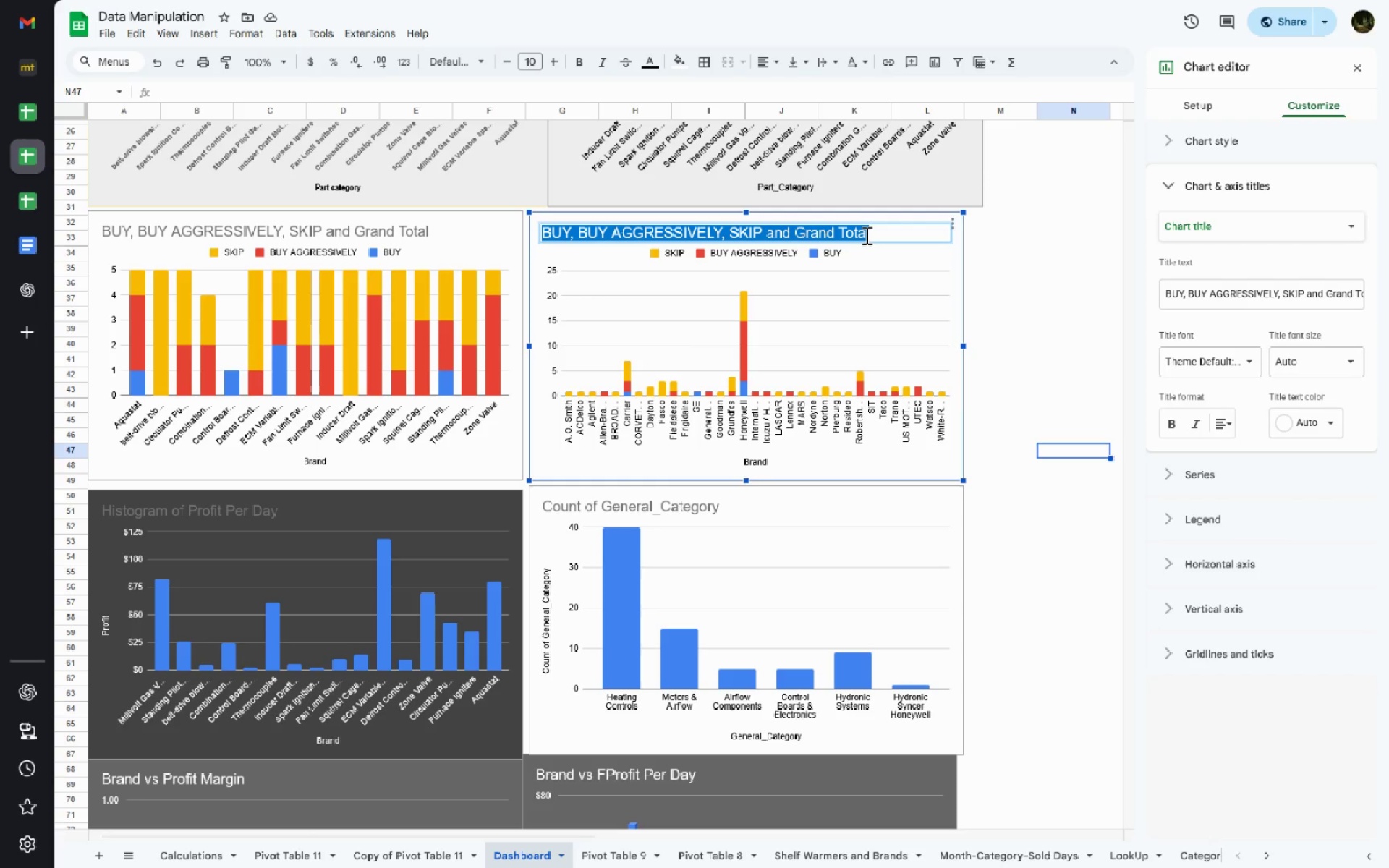 
triple_click([865, 235])
 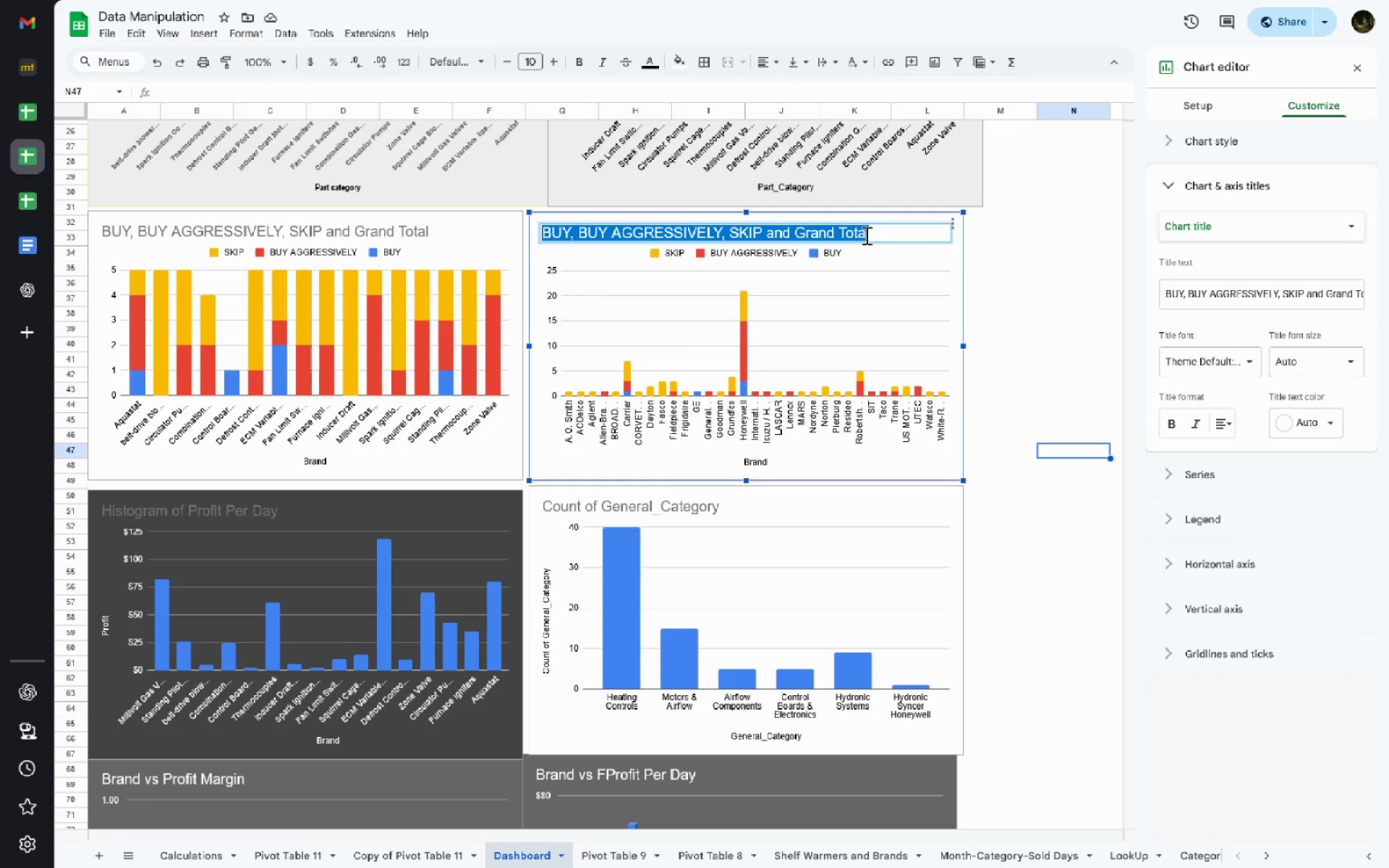 
left_click([865, 235])
 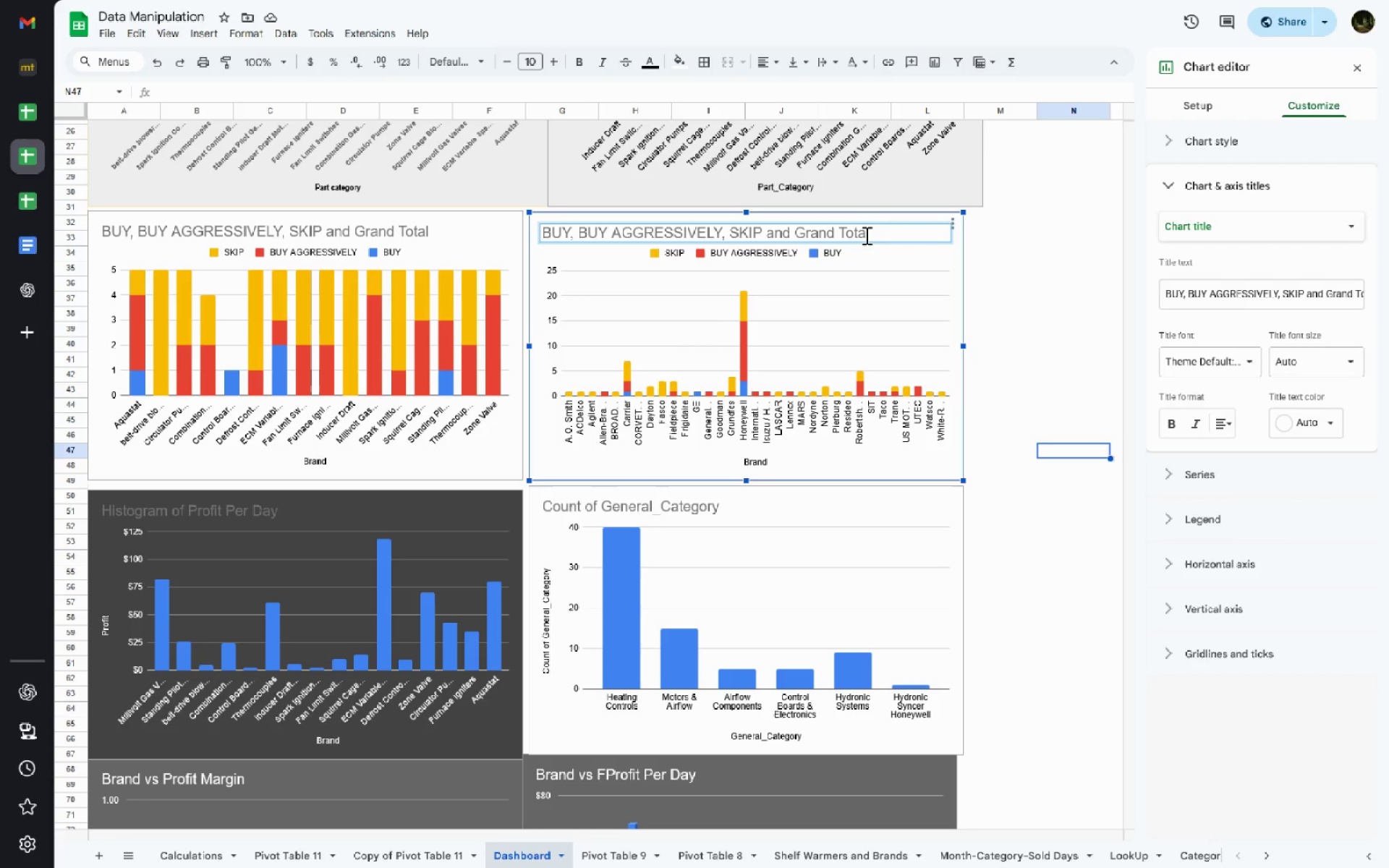 
key(Backspace)
 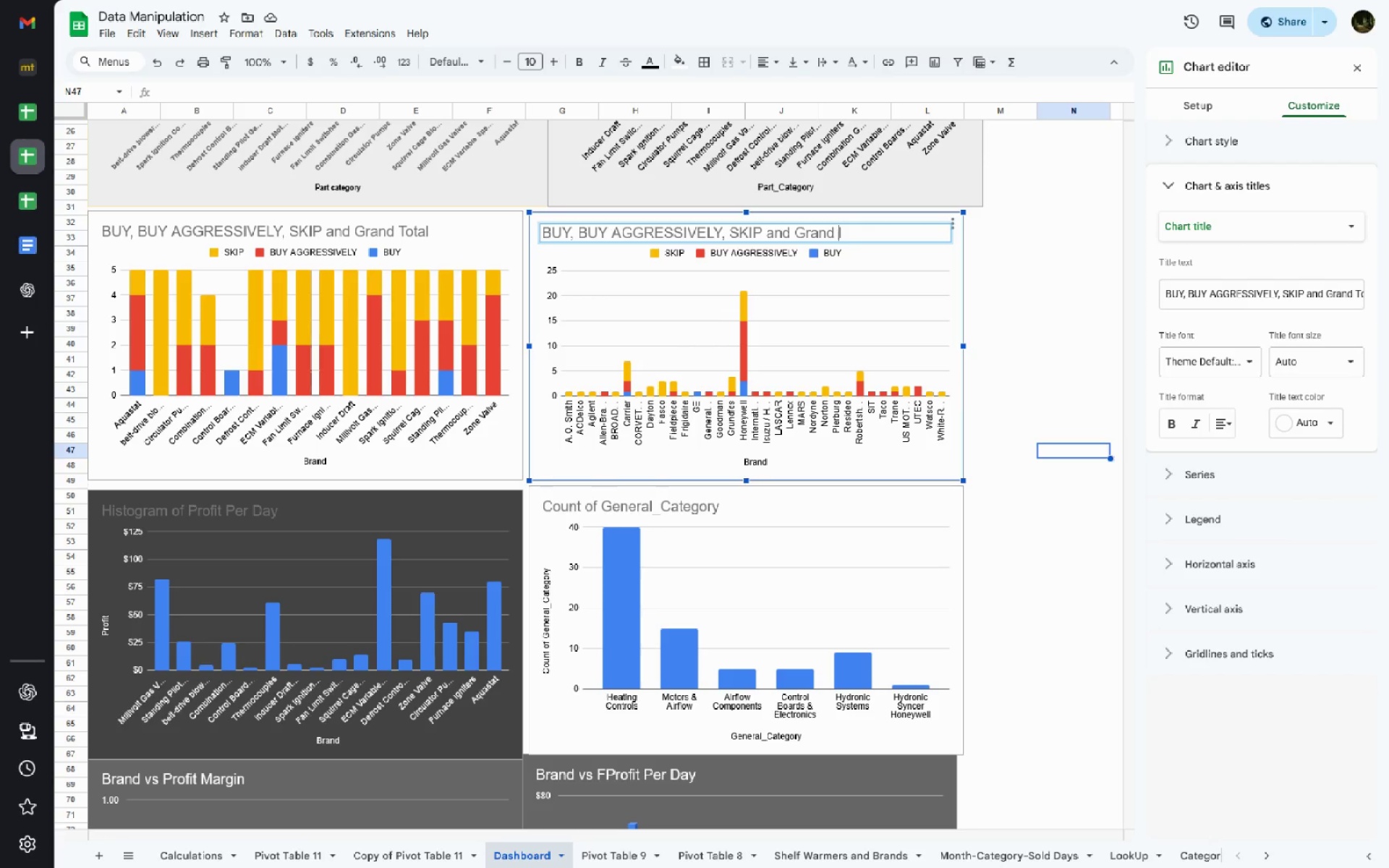 
key(Control+Backspace)
 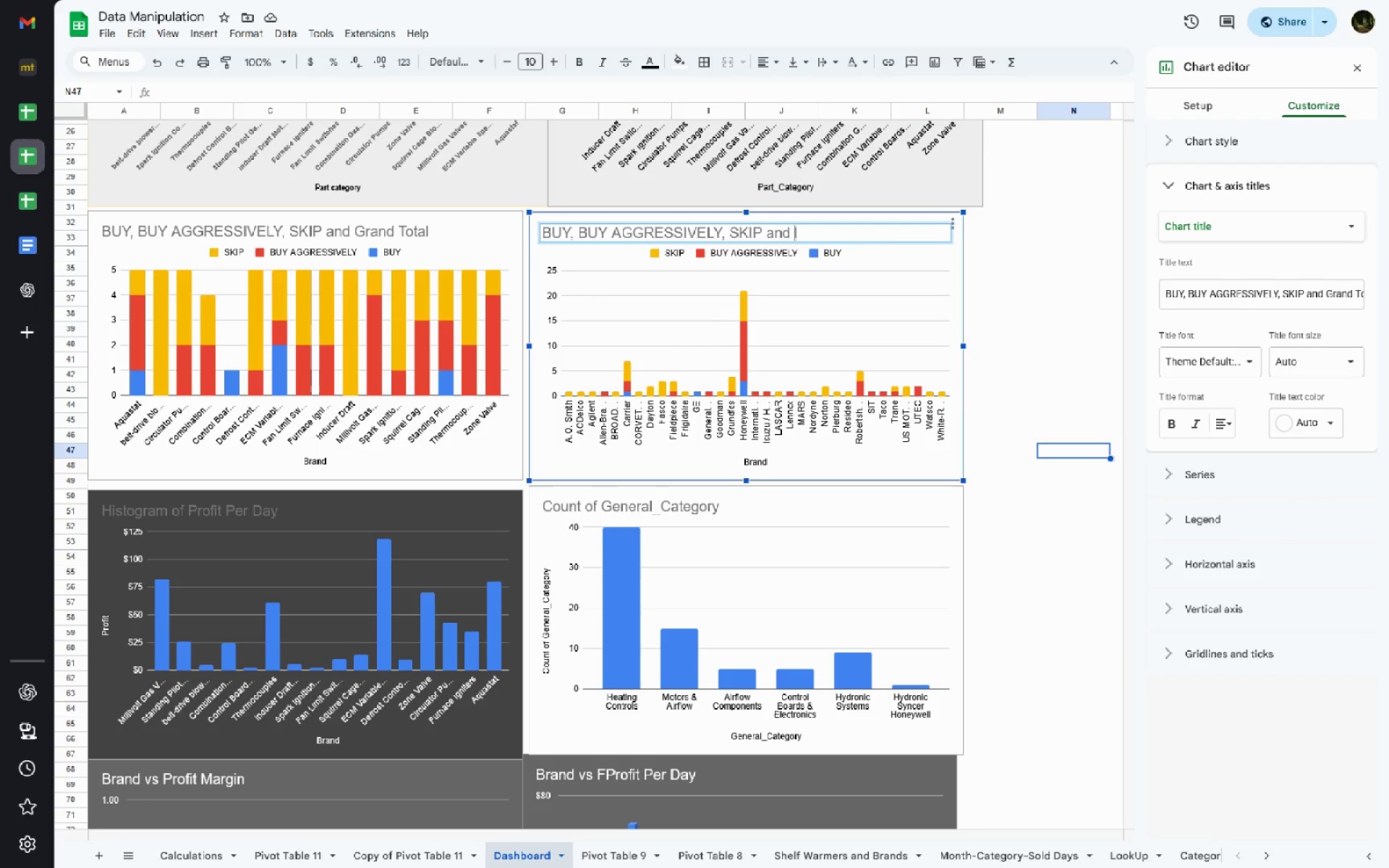 
key(Control+Backspace)
 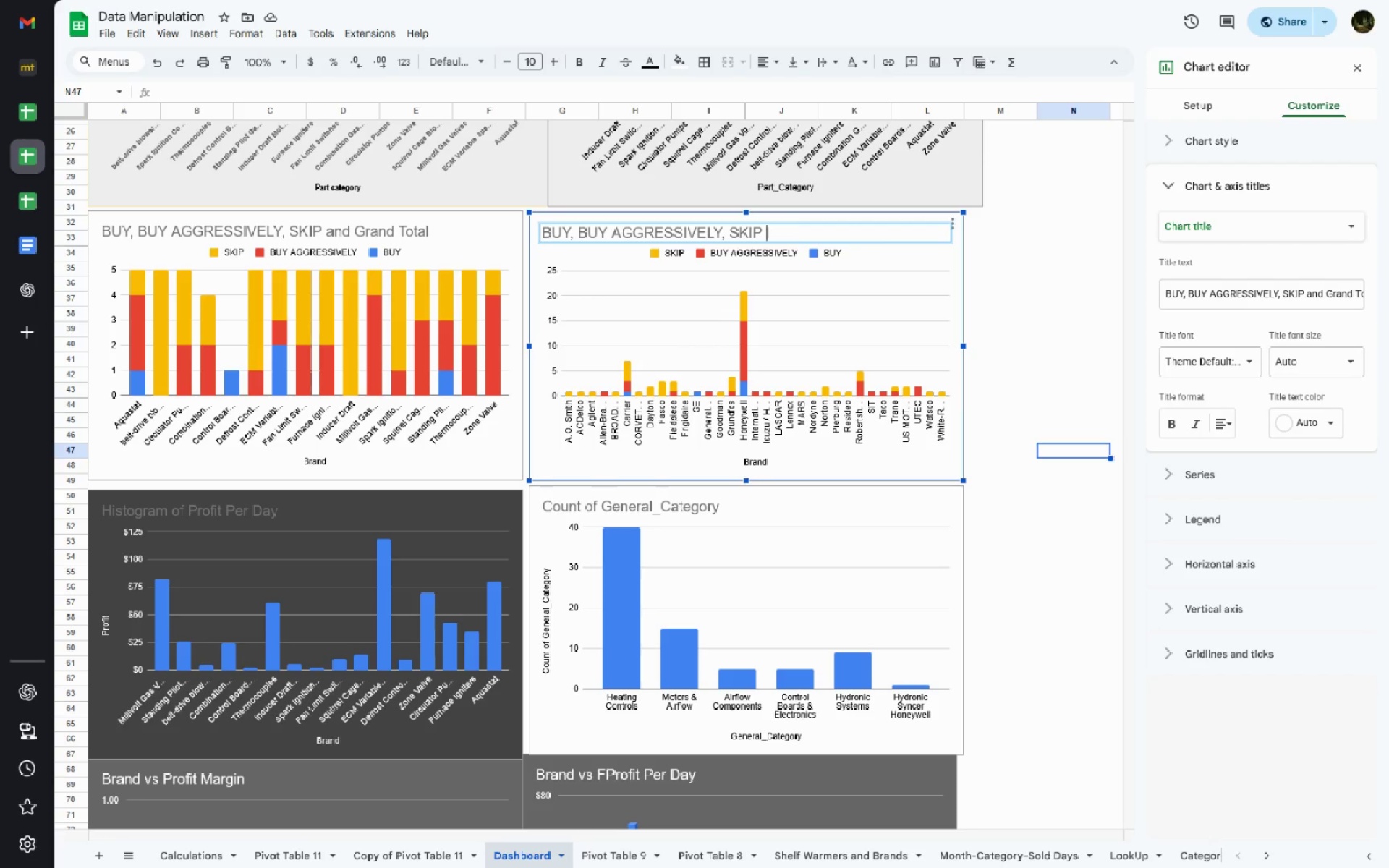 
key(Control+Backspace)
 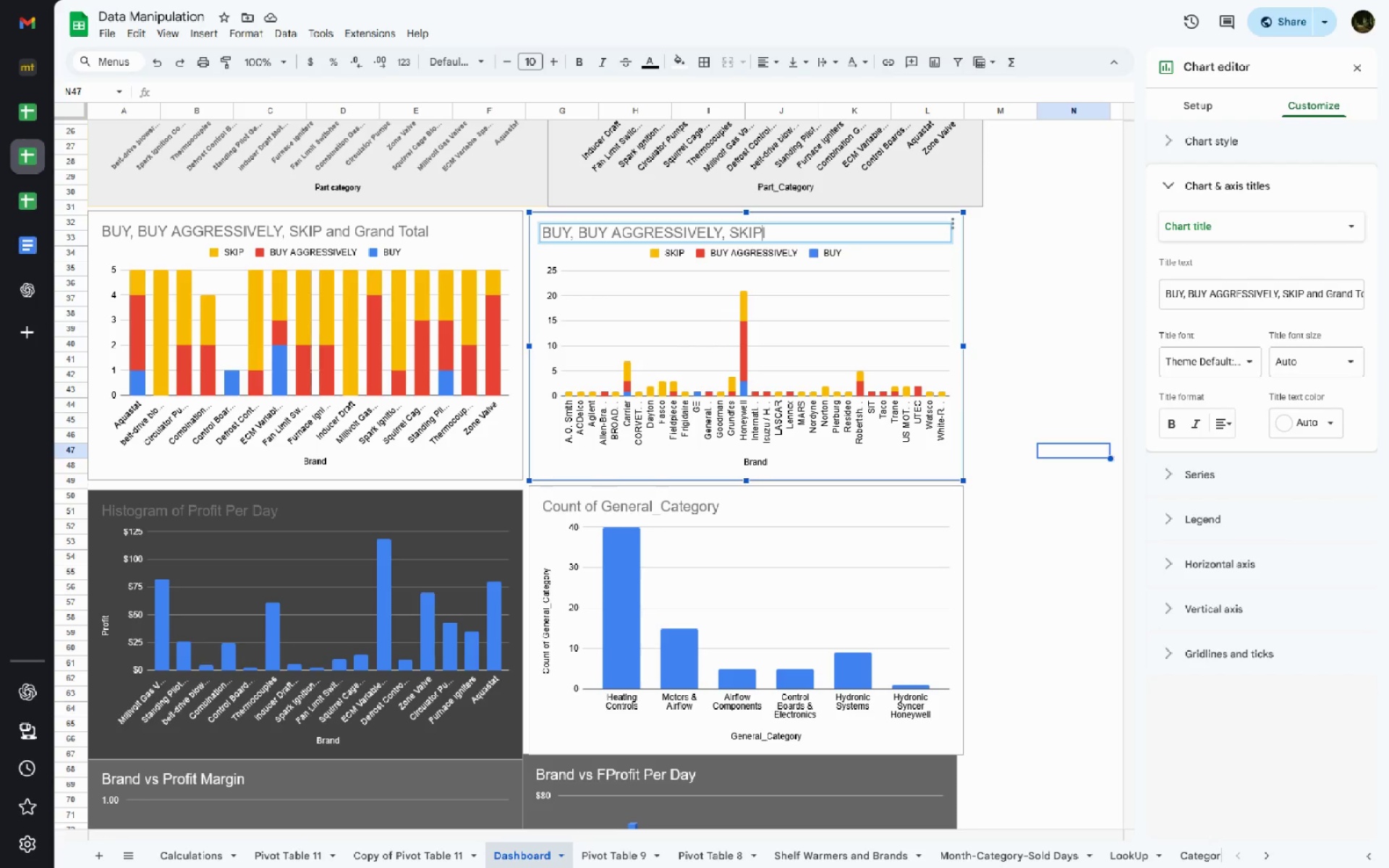 
key(Backspace)
 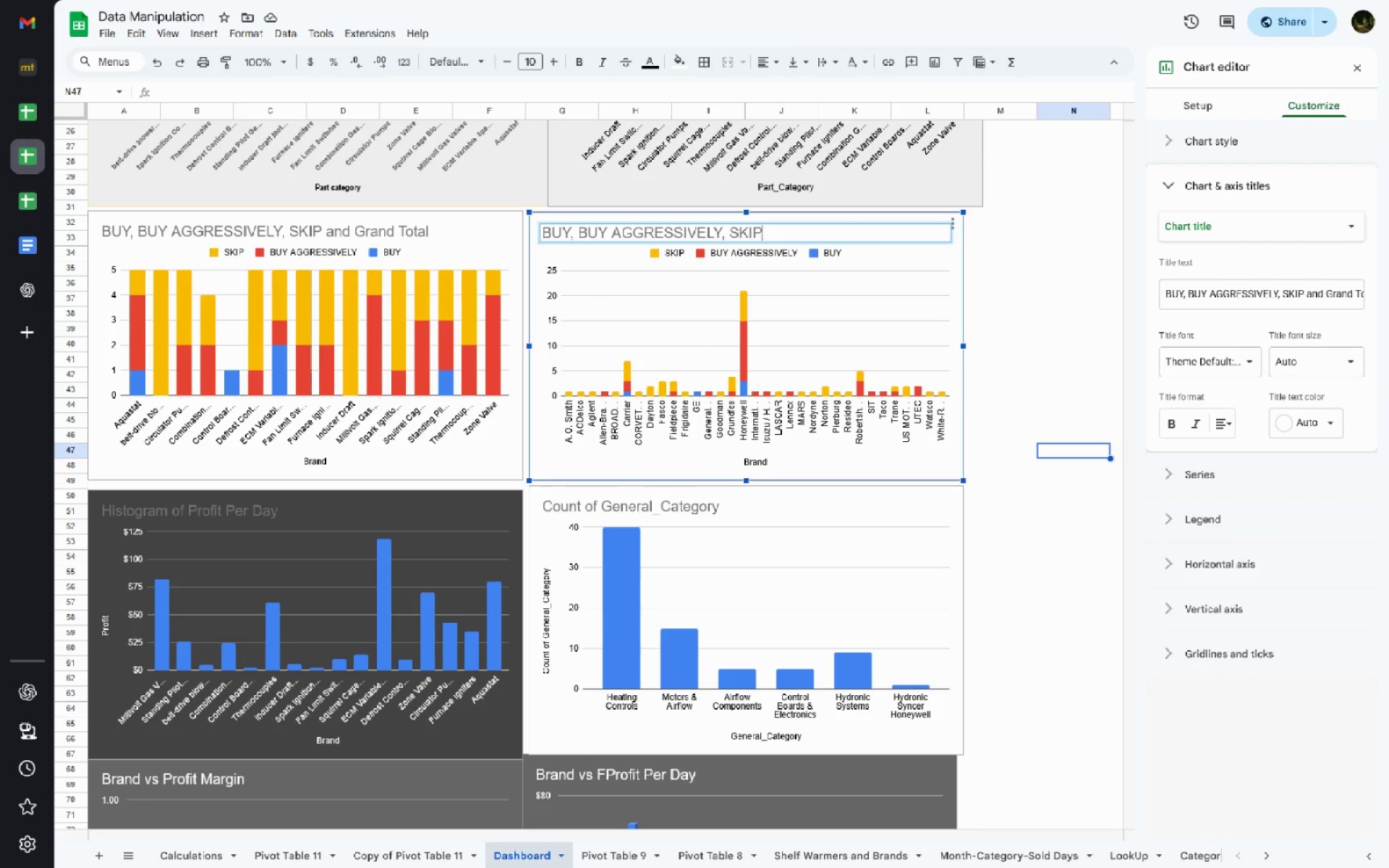 
key(Delete)
 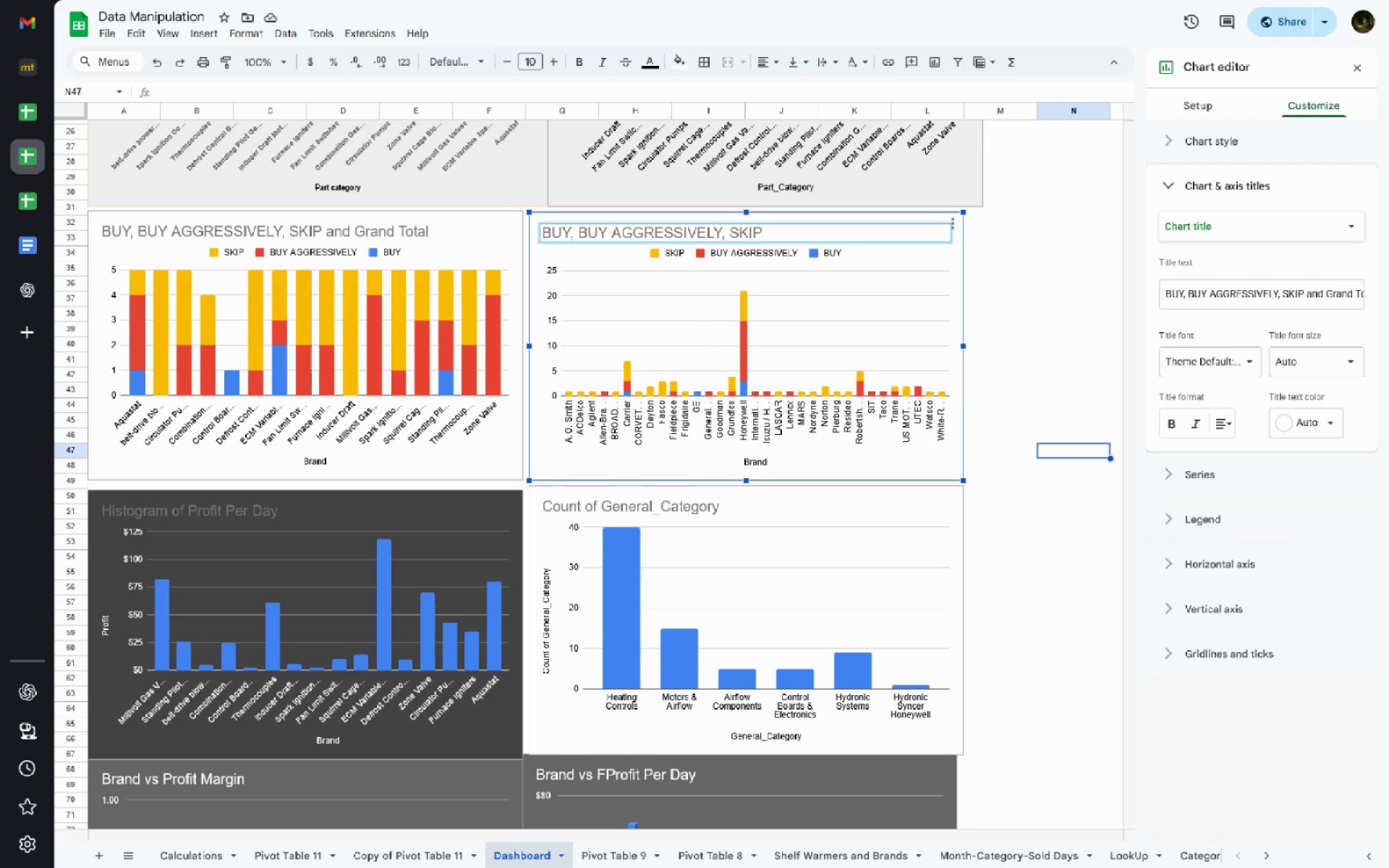 
key(Control+ArrowLeft)
 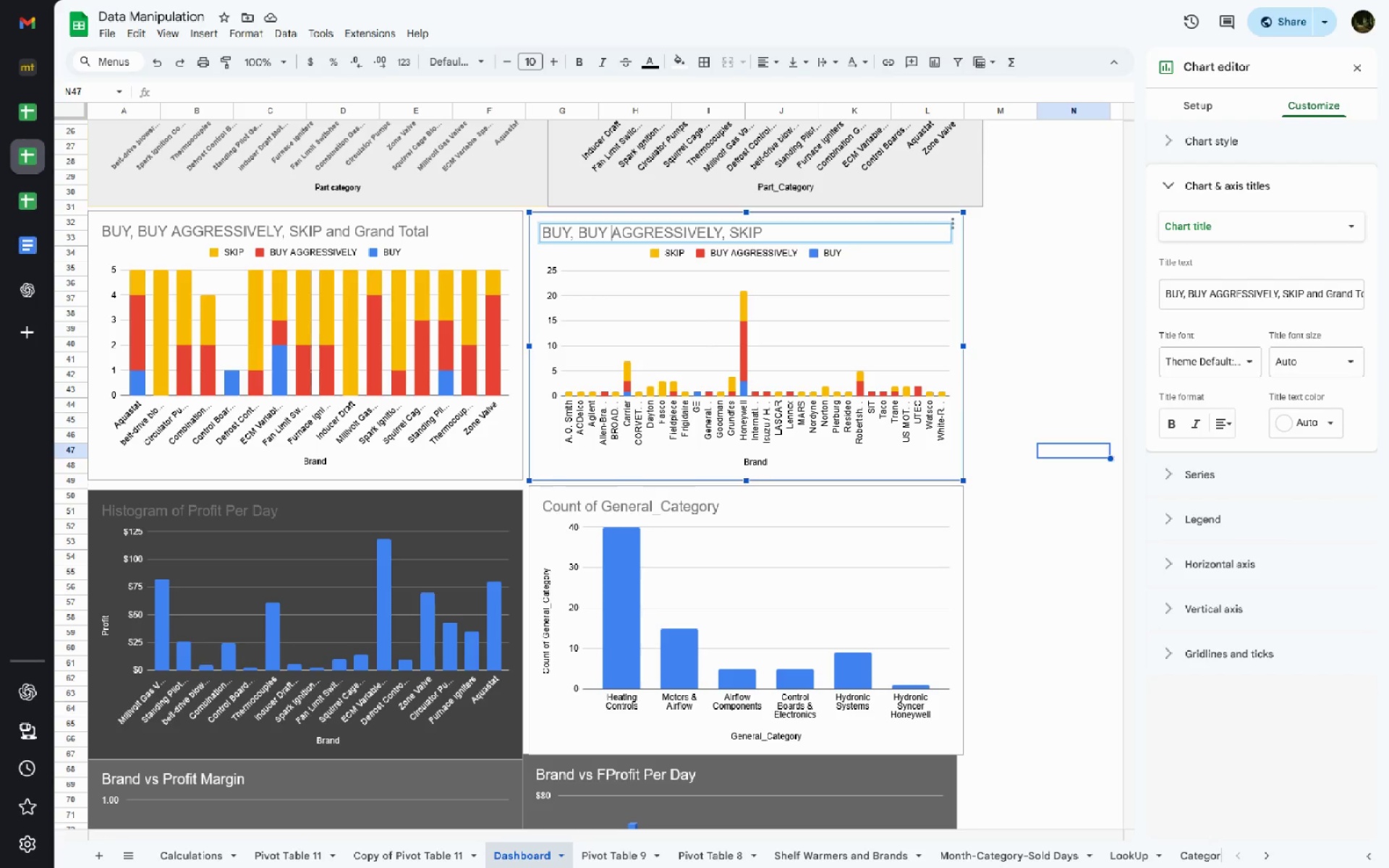 
key(Control+ArrowLeft)
 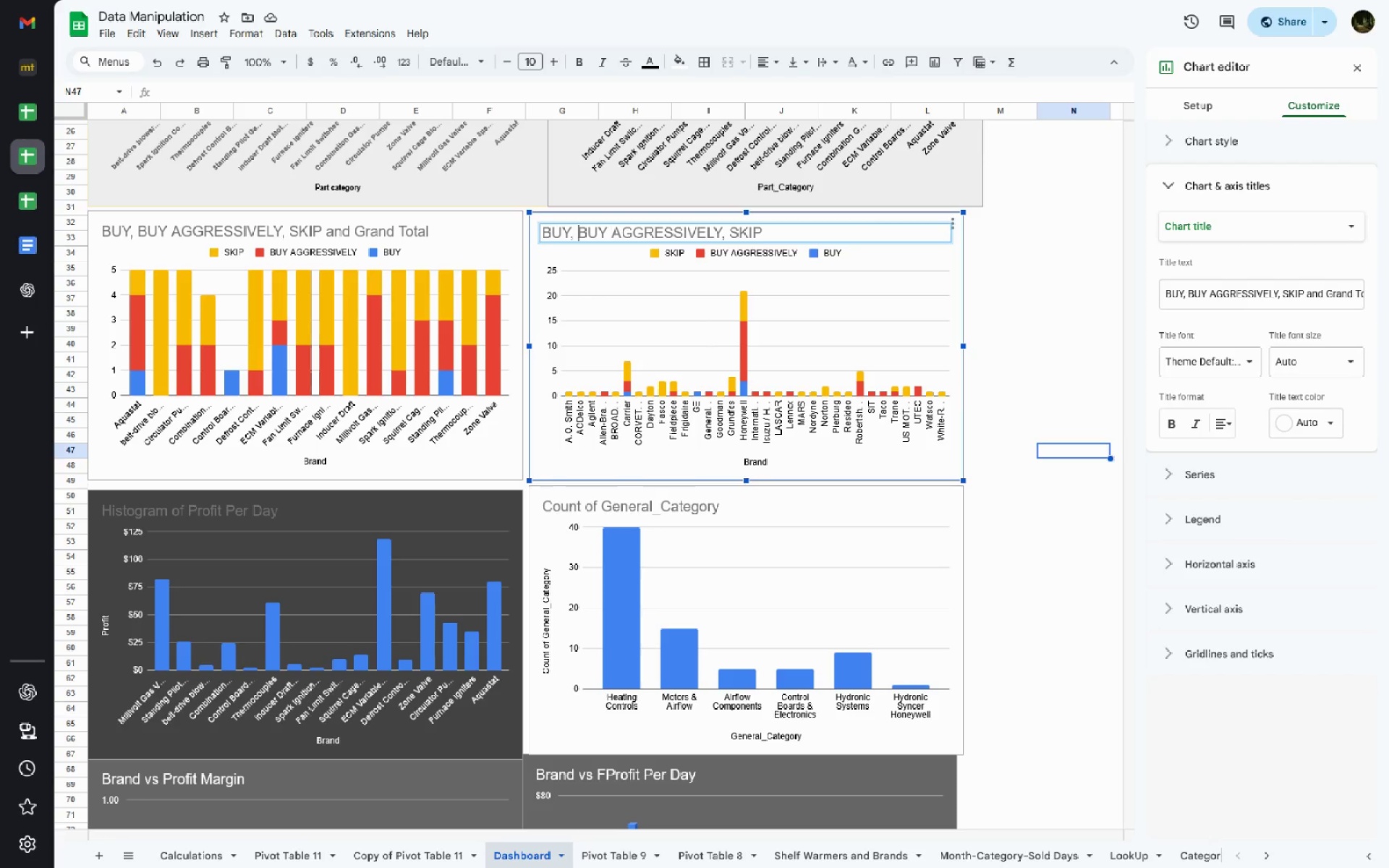 
key(Control+ArrowLeft)
 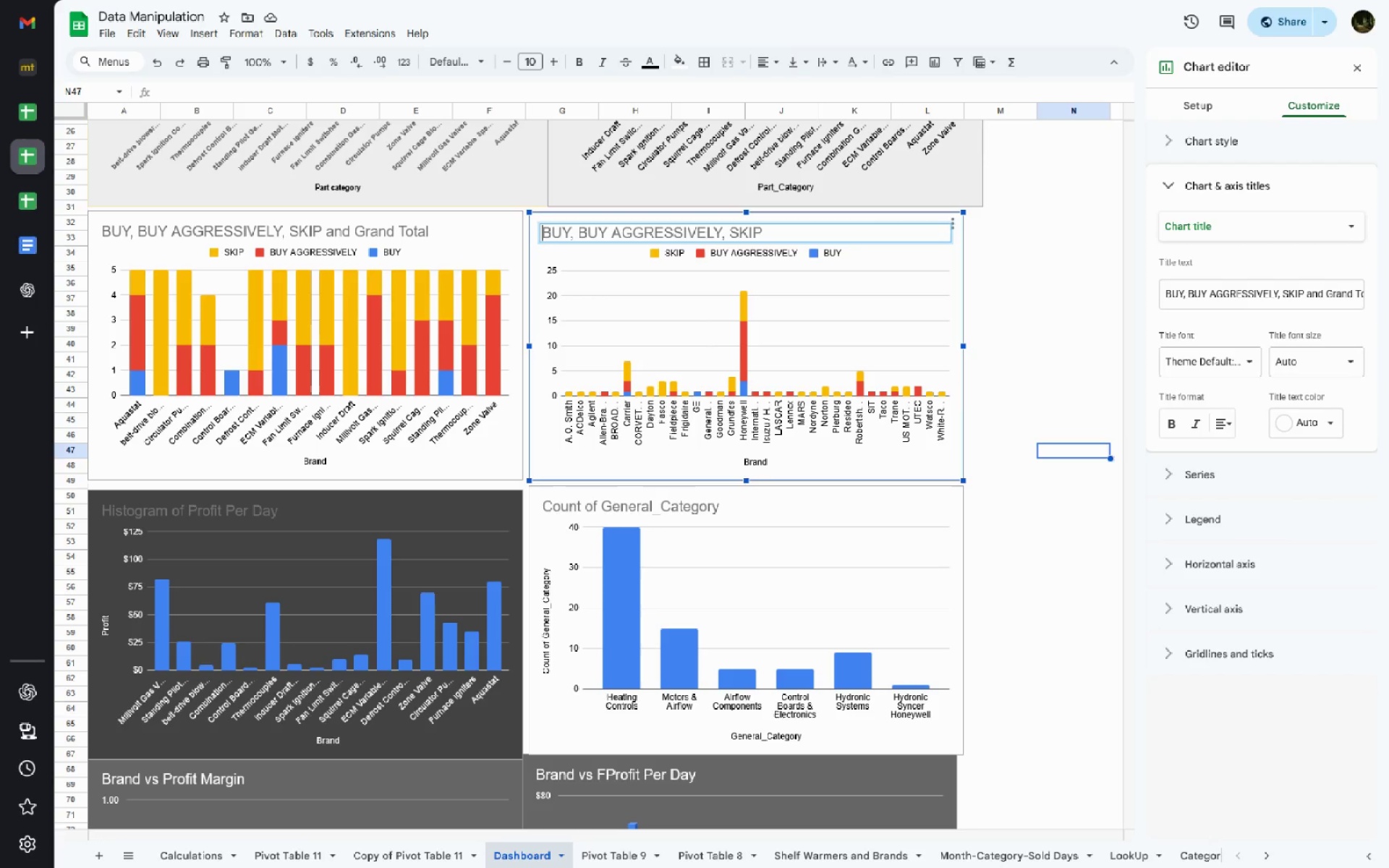 
key(Control+ArrowLeft)
 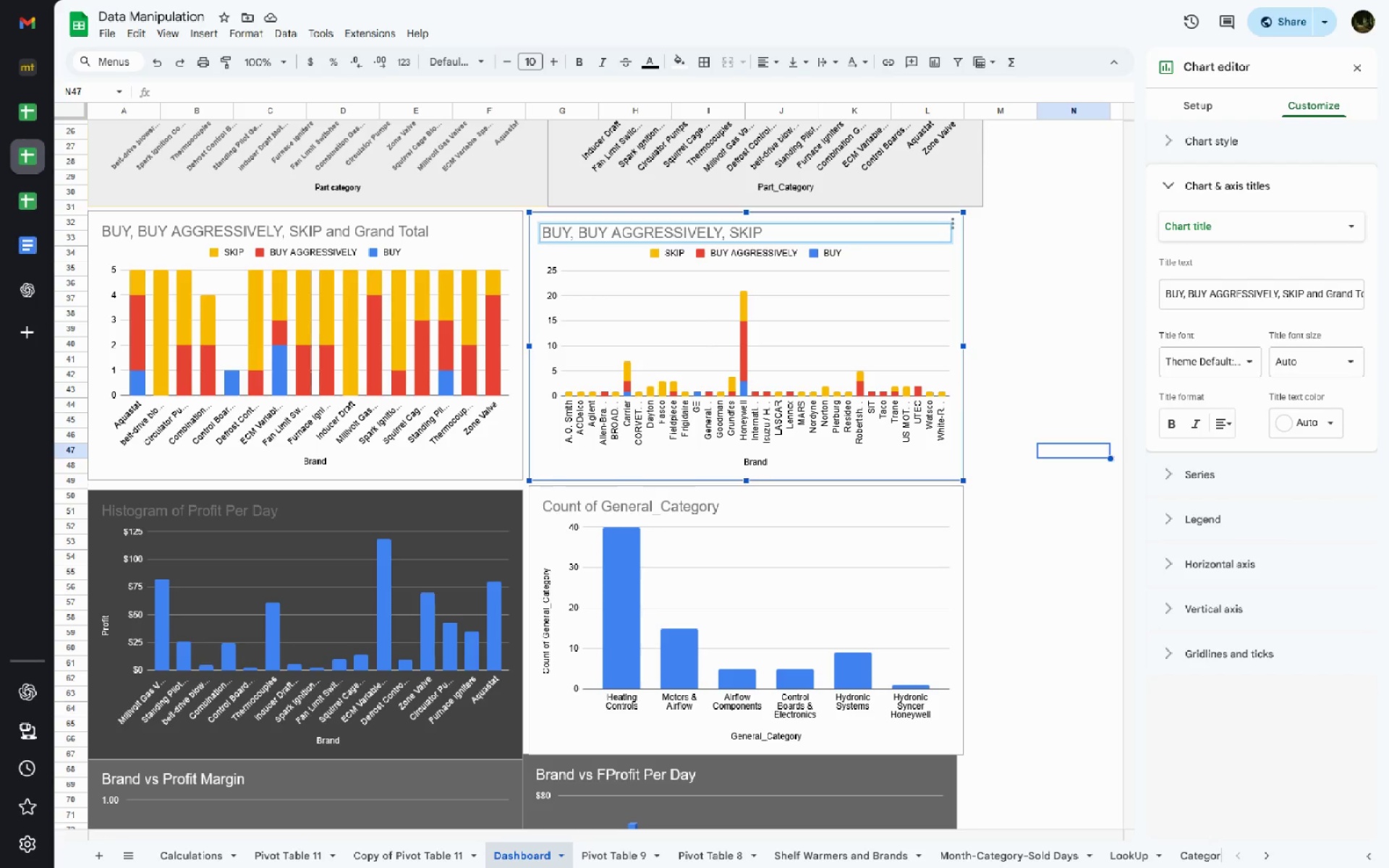 
key(Tab)
 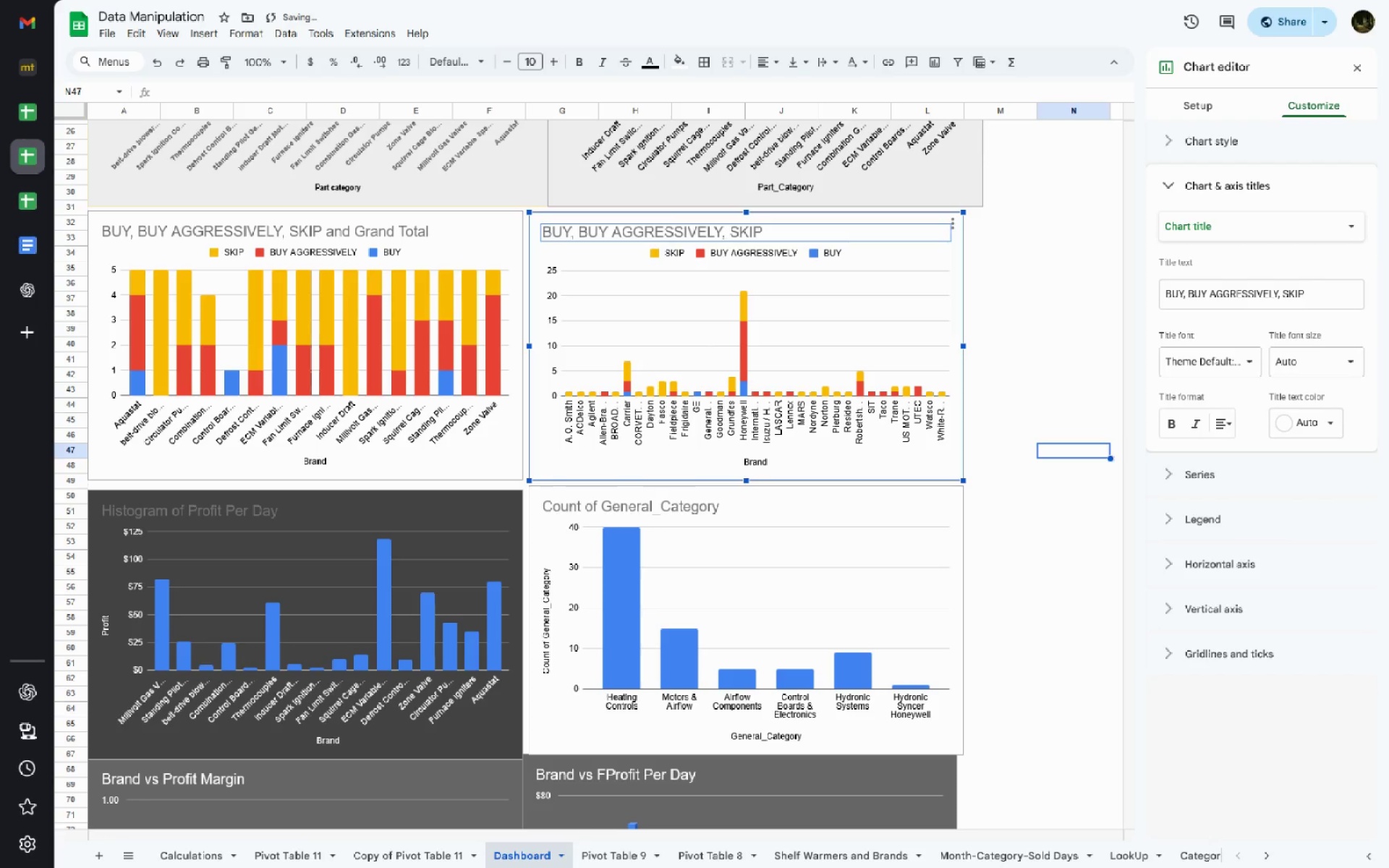 
key(Tab)
 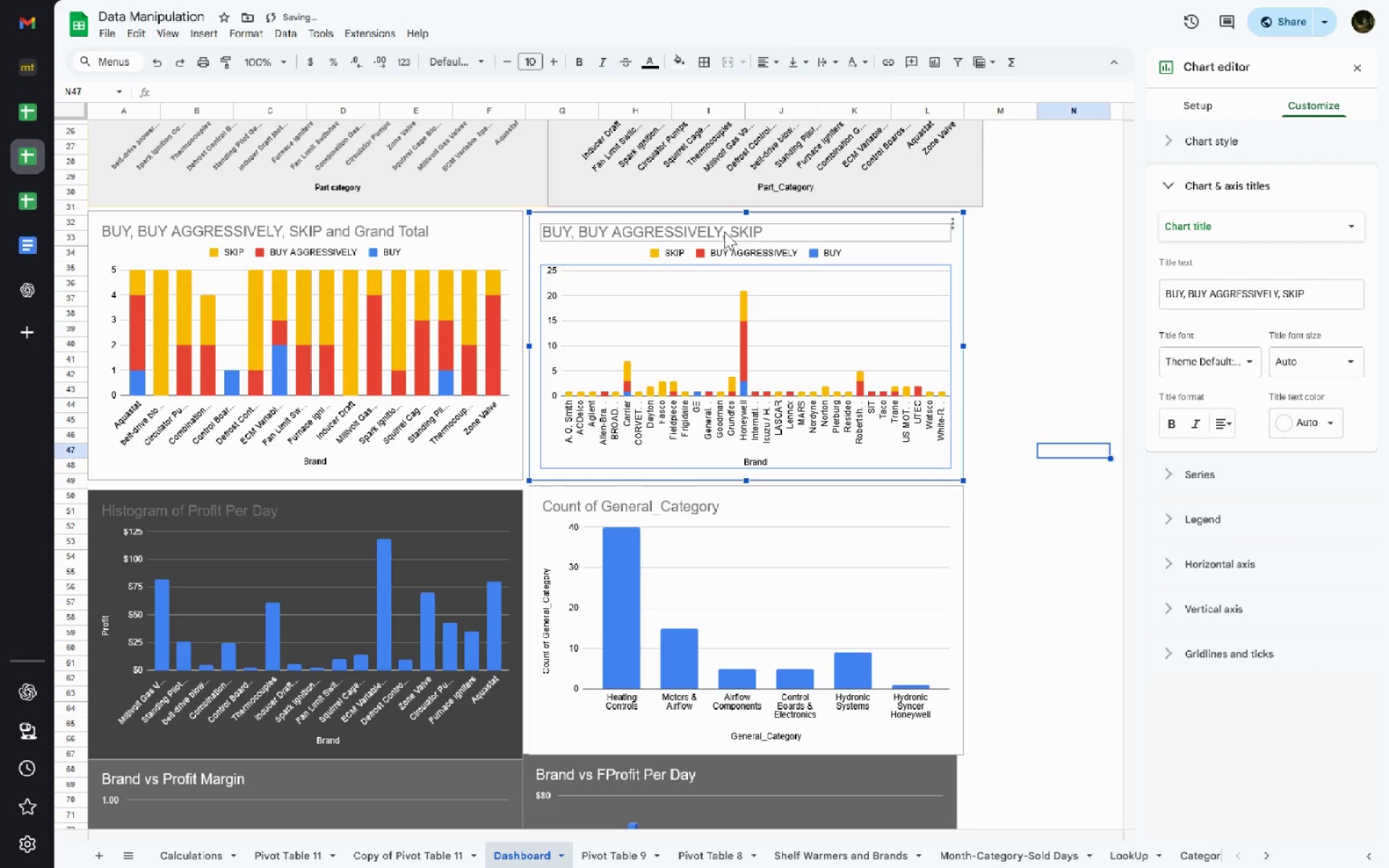 
left_click([724, 231])
 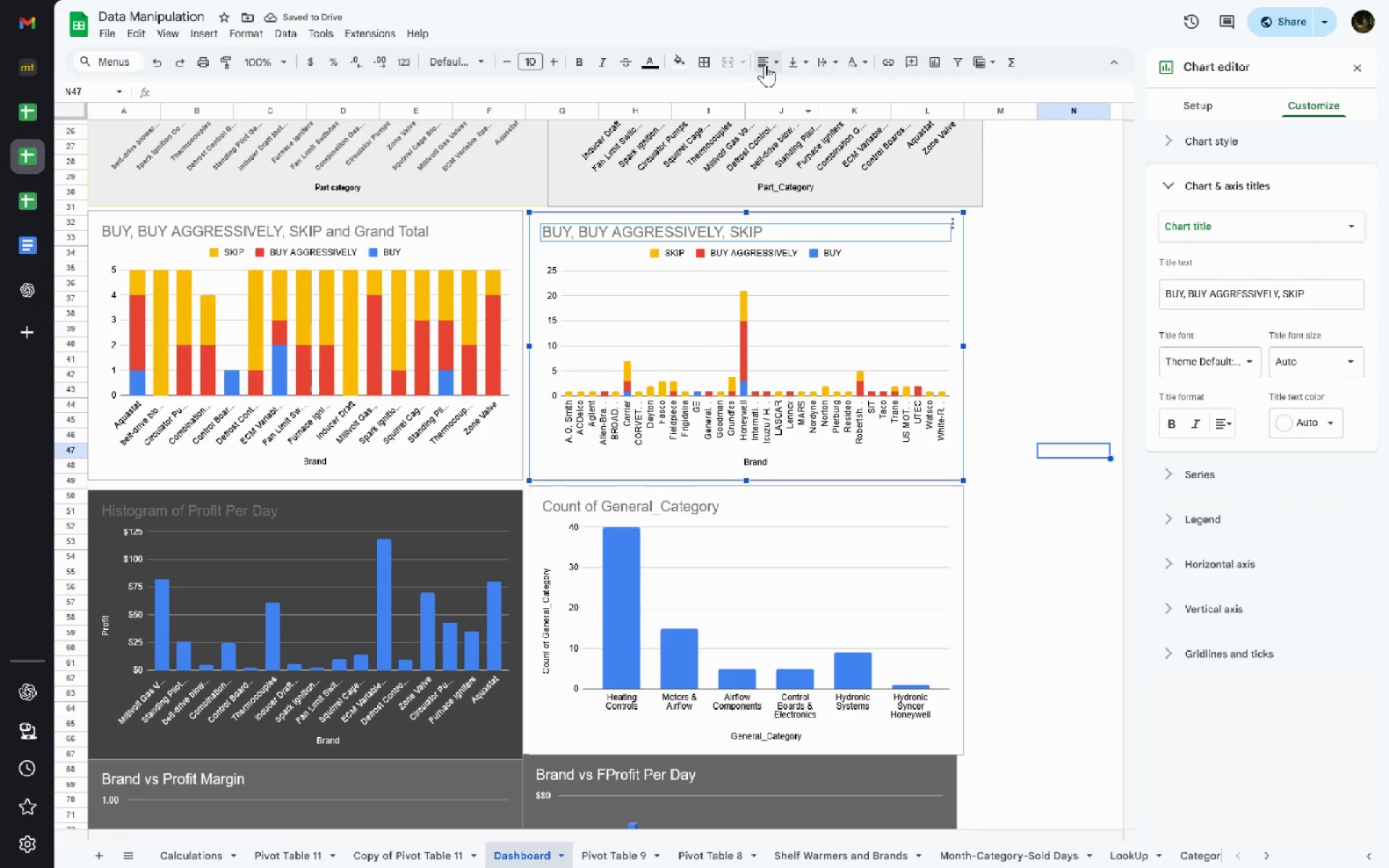 
left_click([765, 64])
 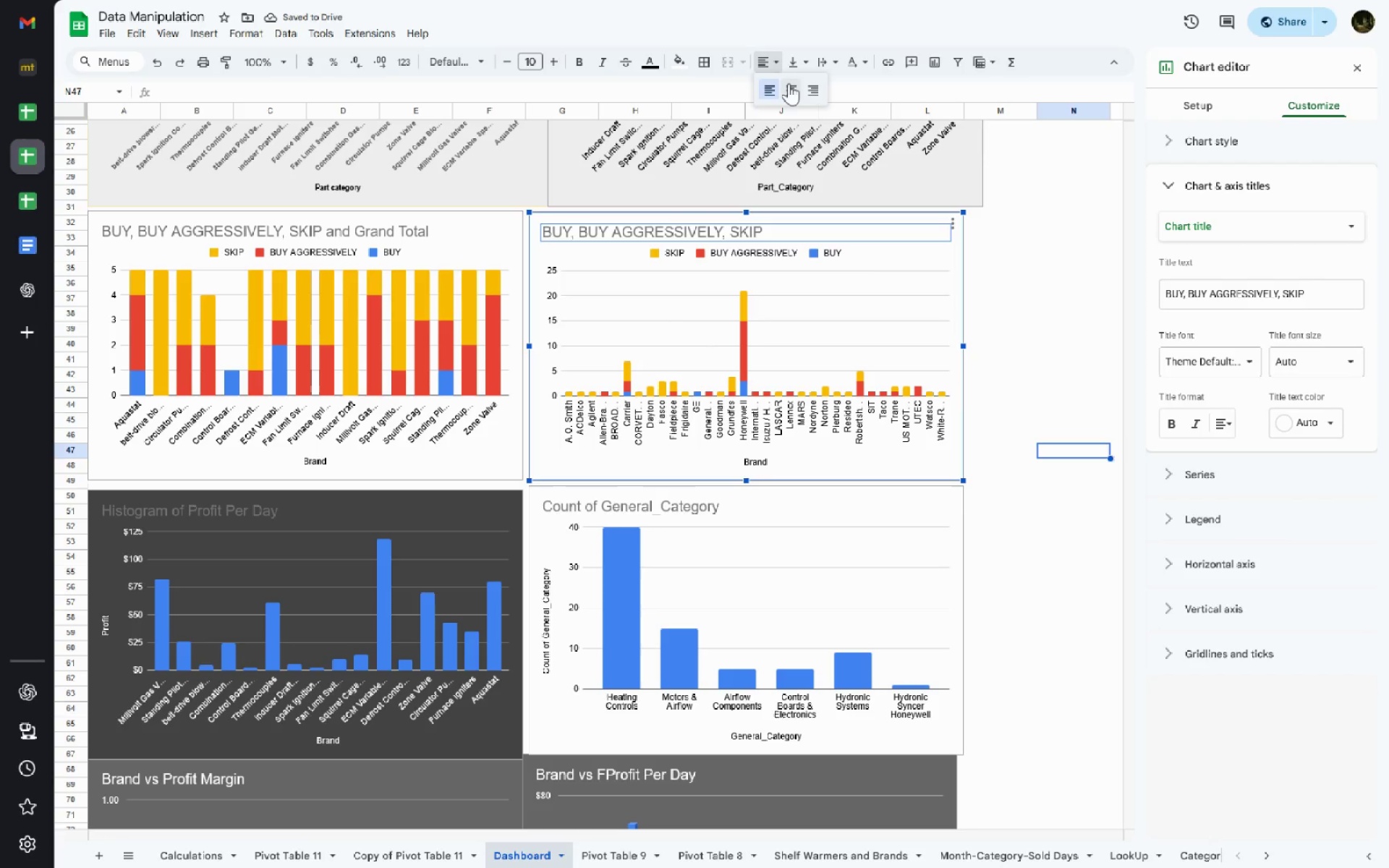 
left_click([790, 84])
 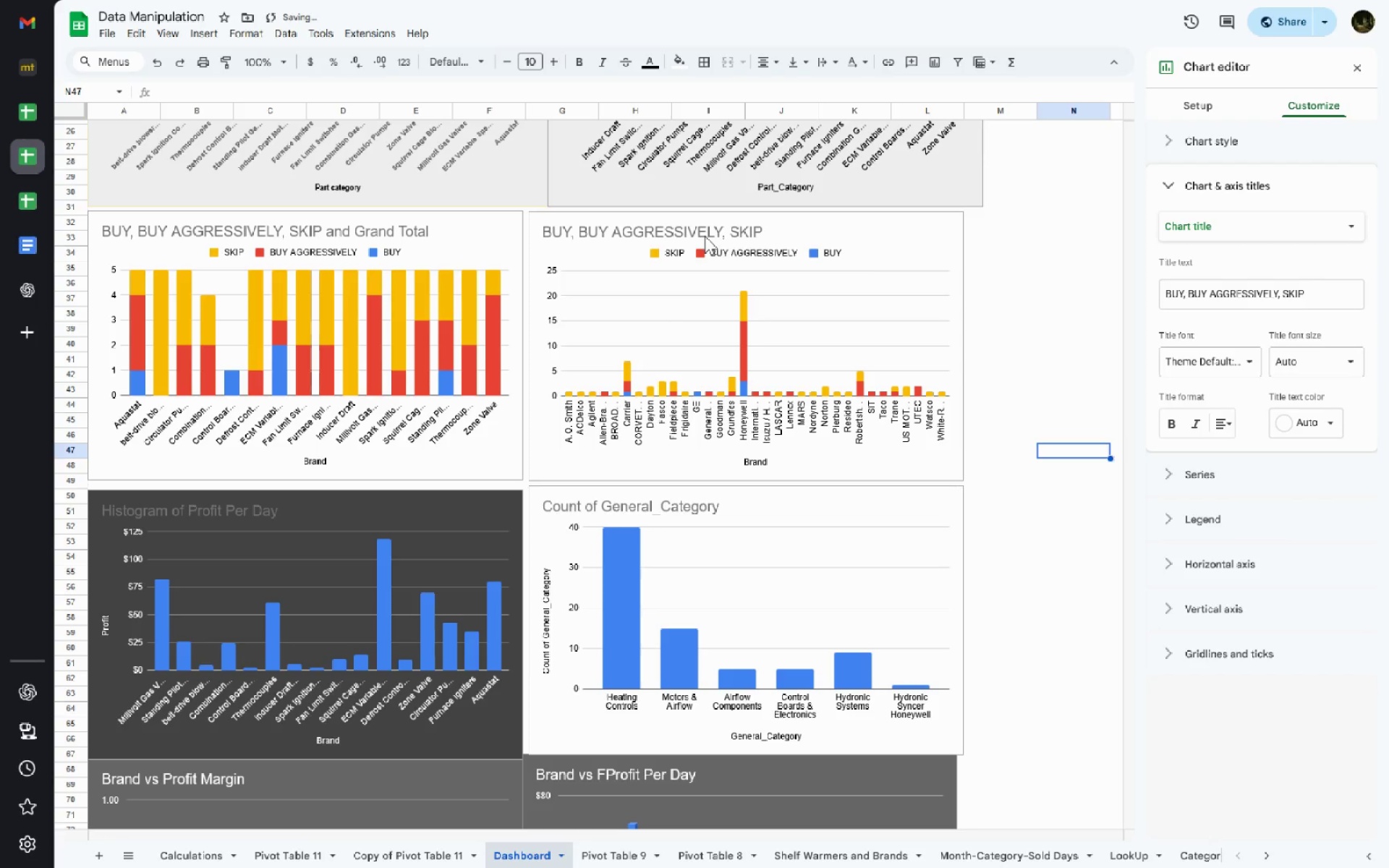 
left_click([705, 236])
 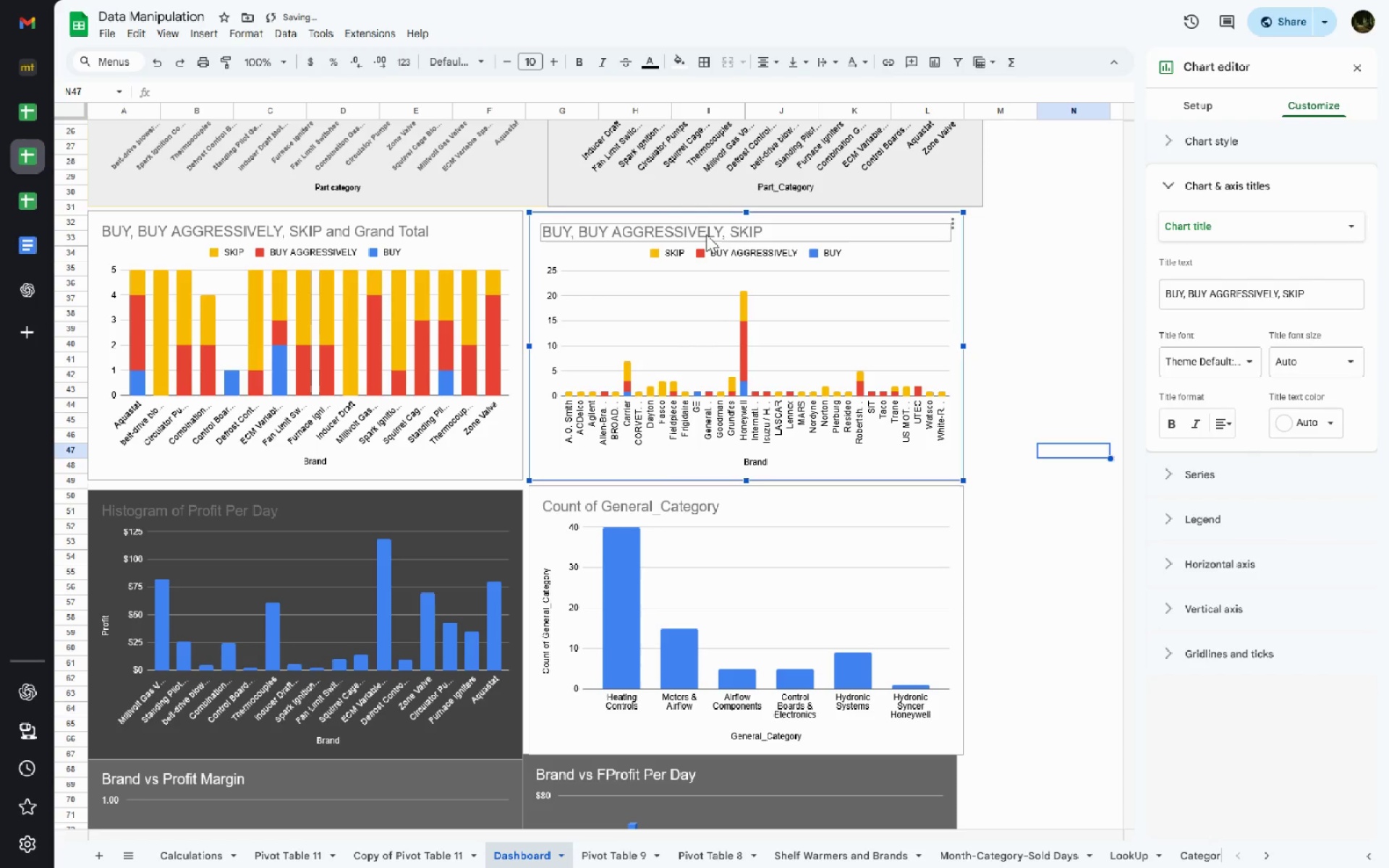 
double_click([706, 234])
 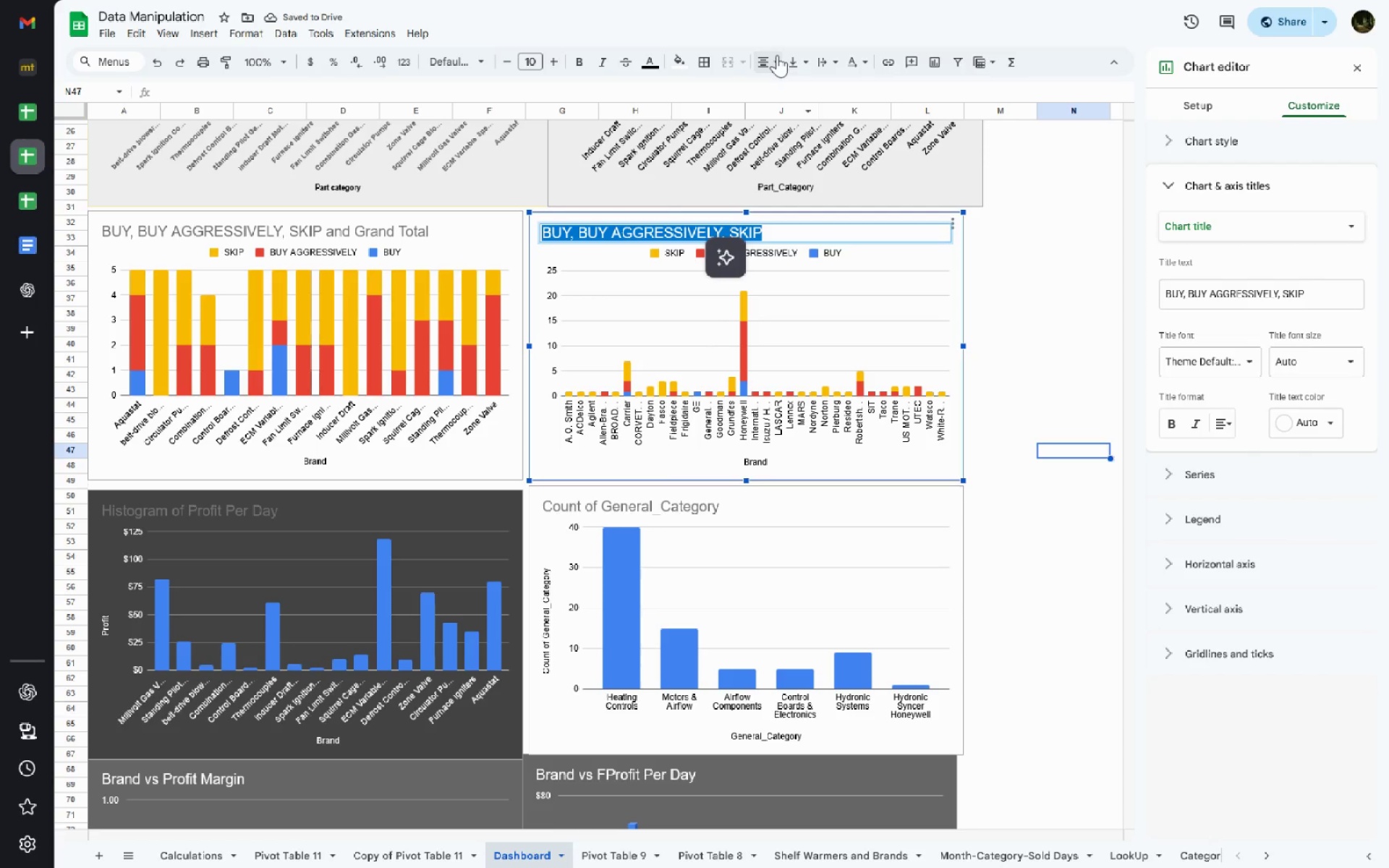 
left_click([766, 60])
 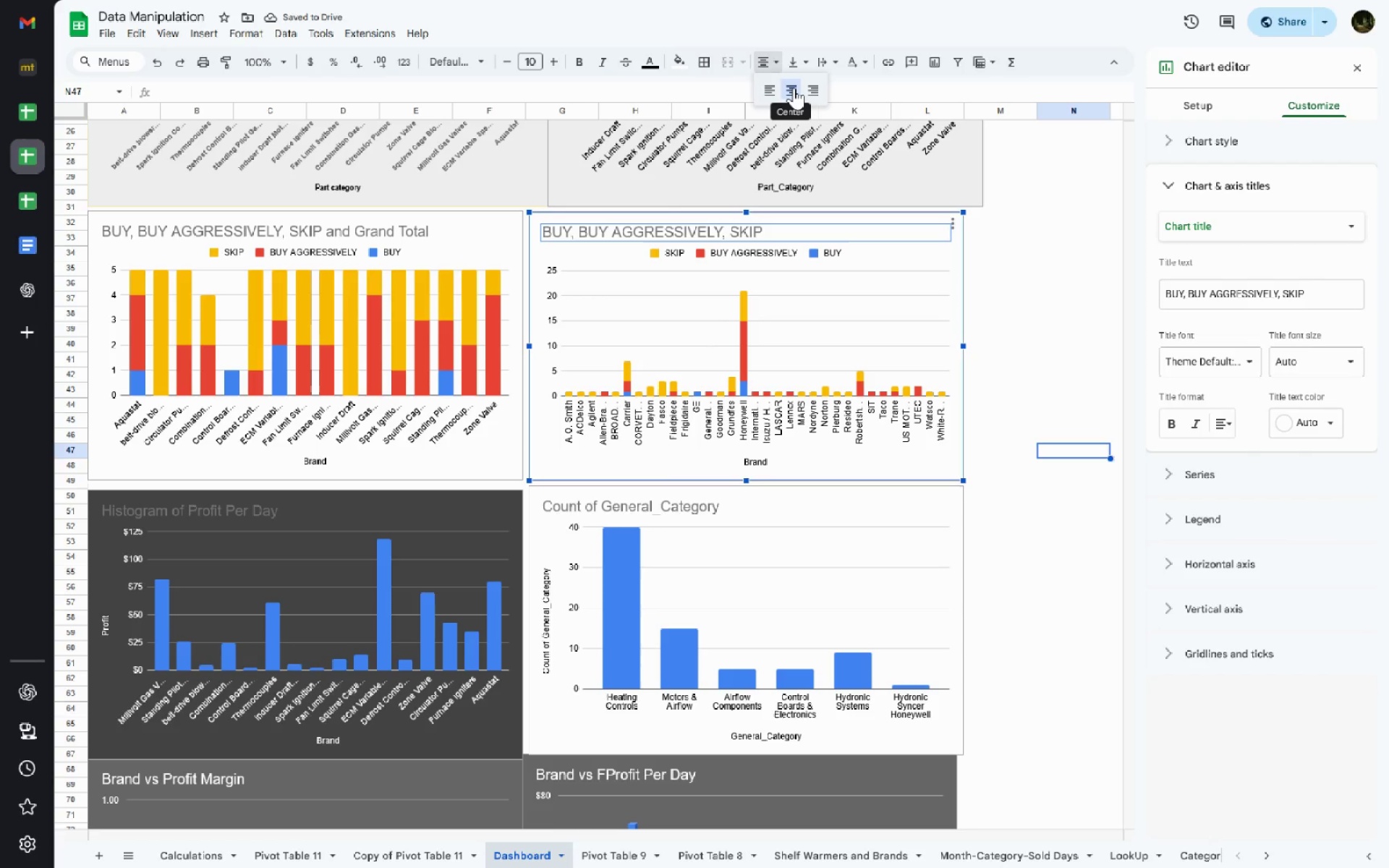 
left_click([794, 88])
 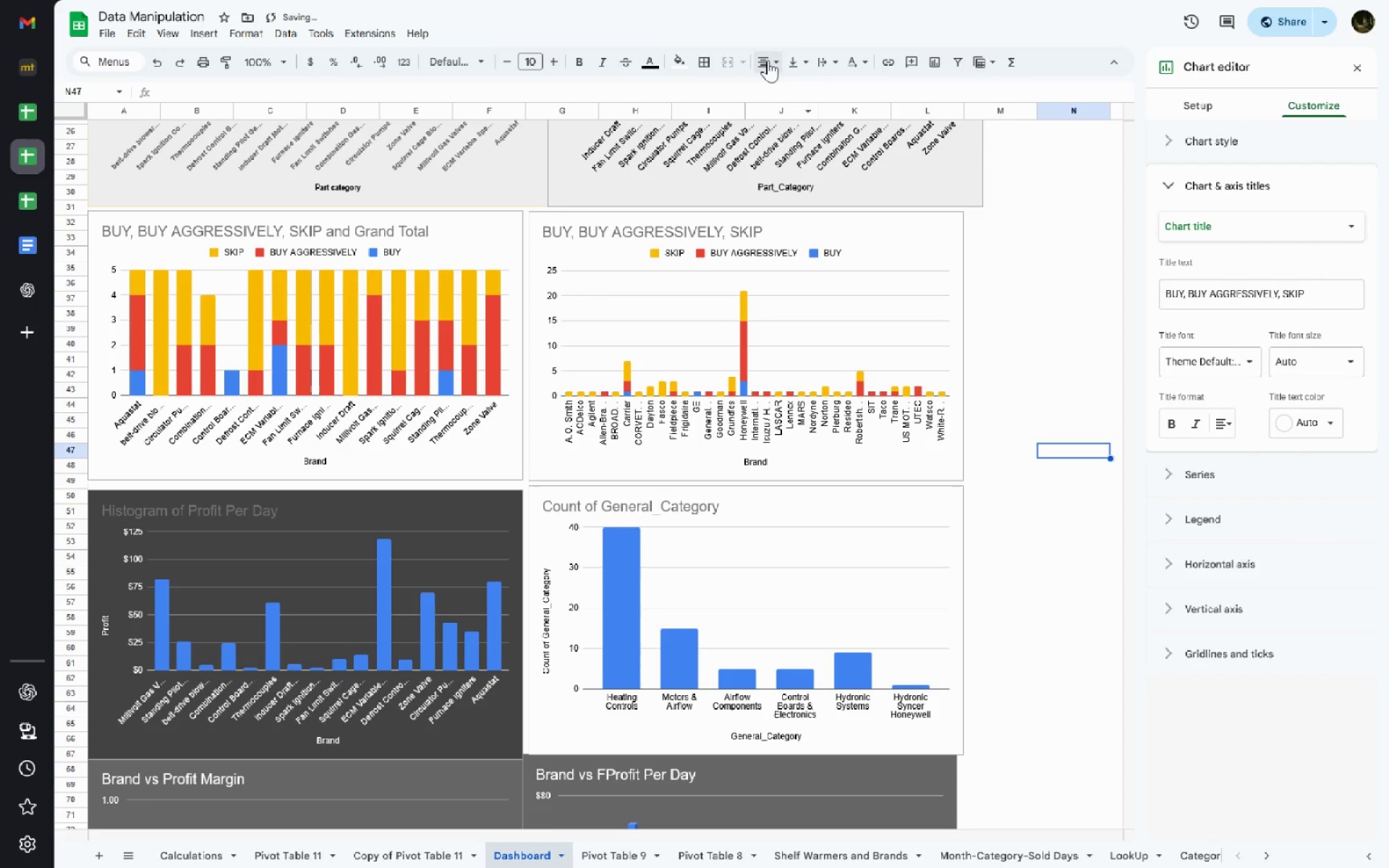 
left_click([768, 60])
 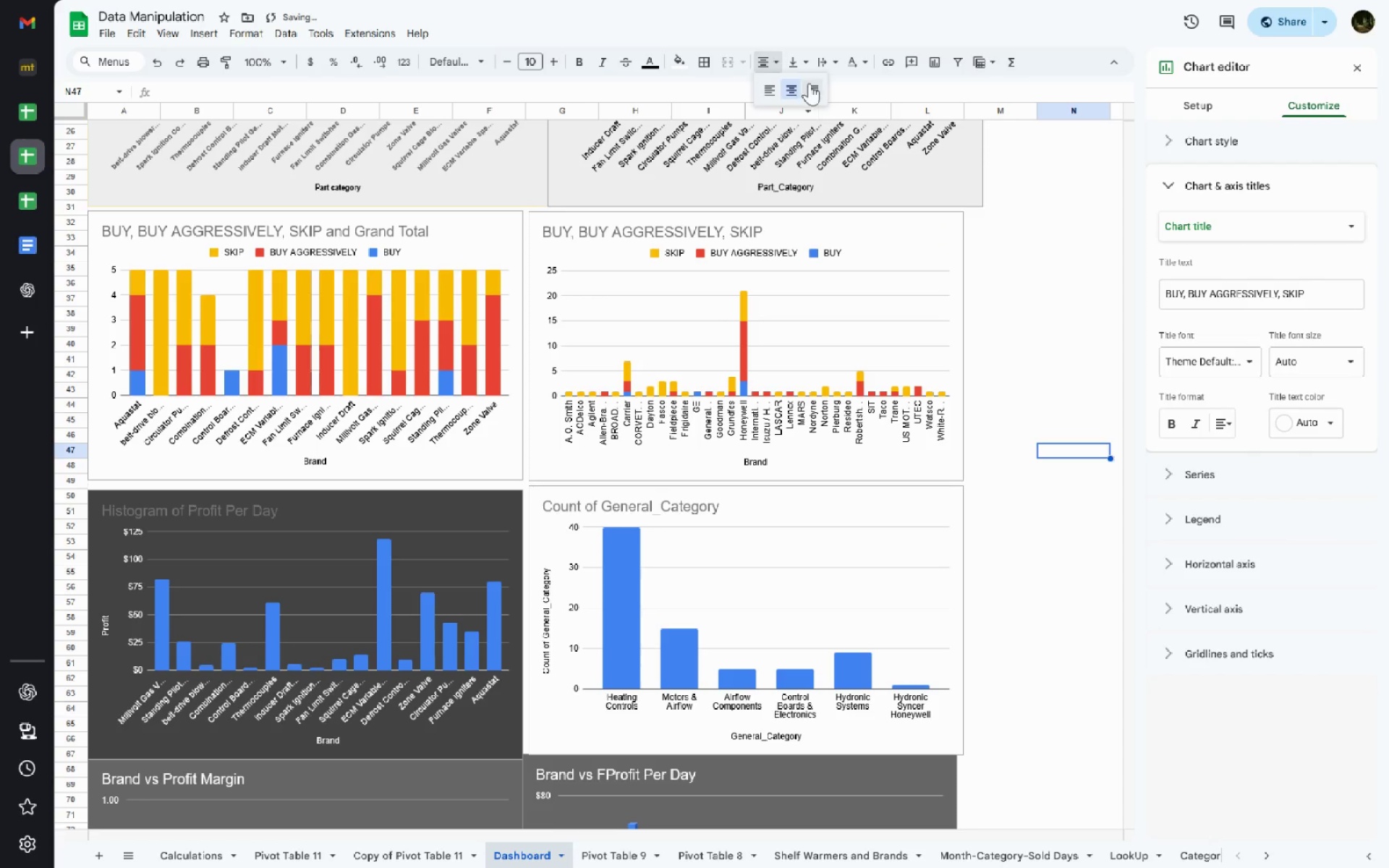 
left_click([809, 83])
 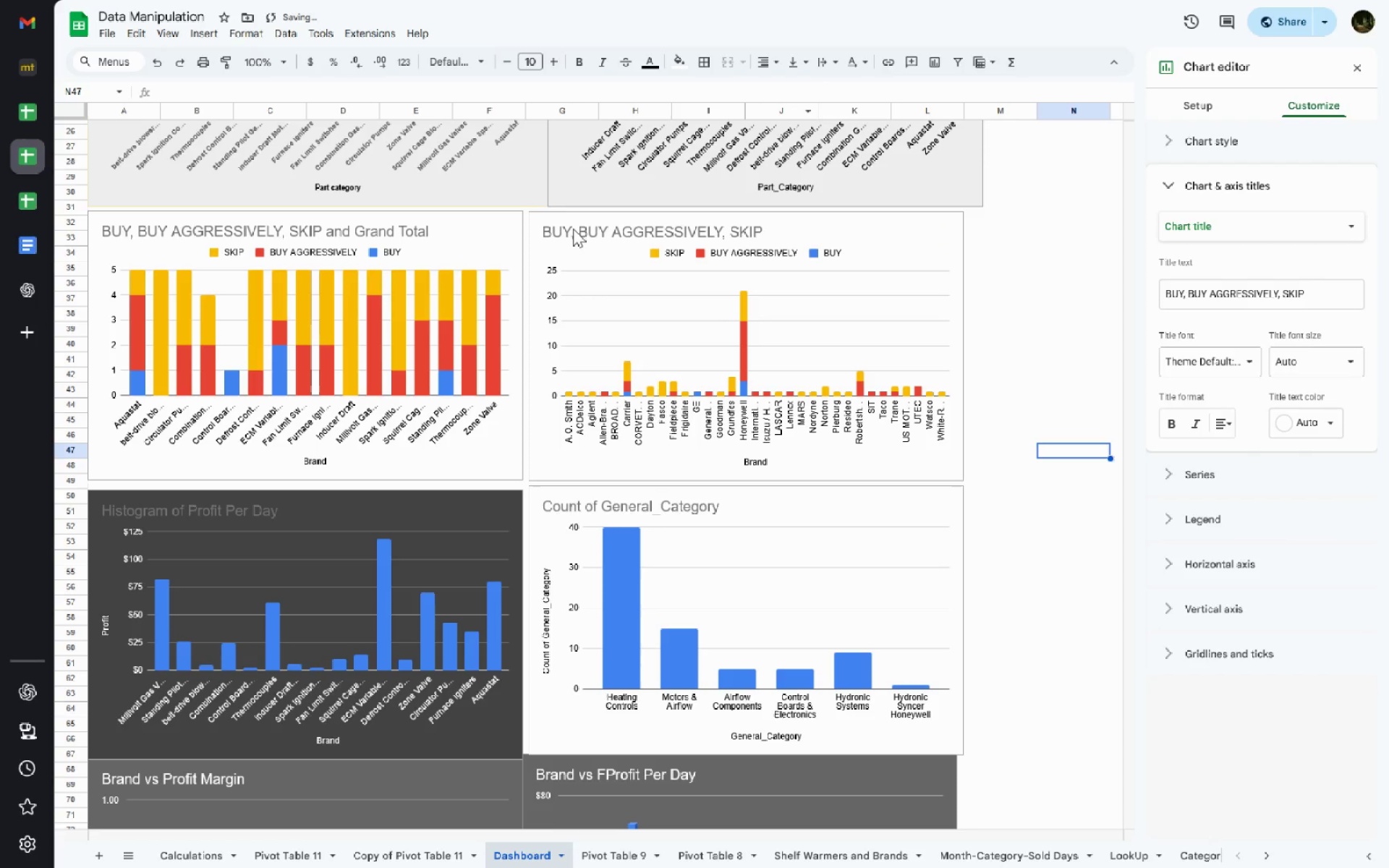 
double_click([573, 229])
 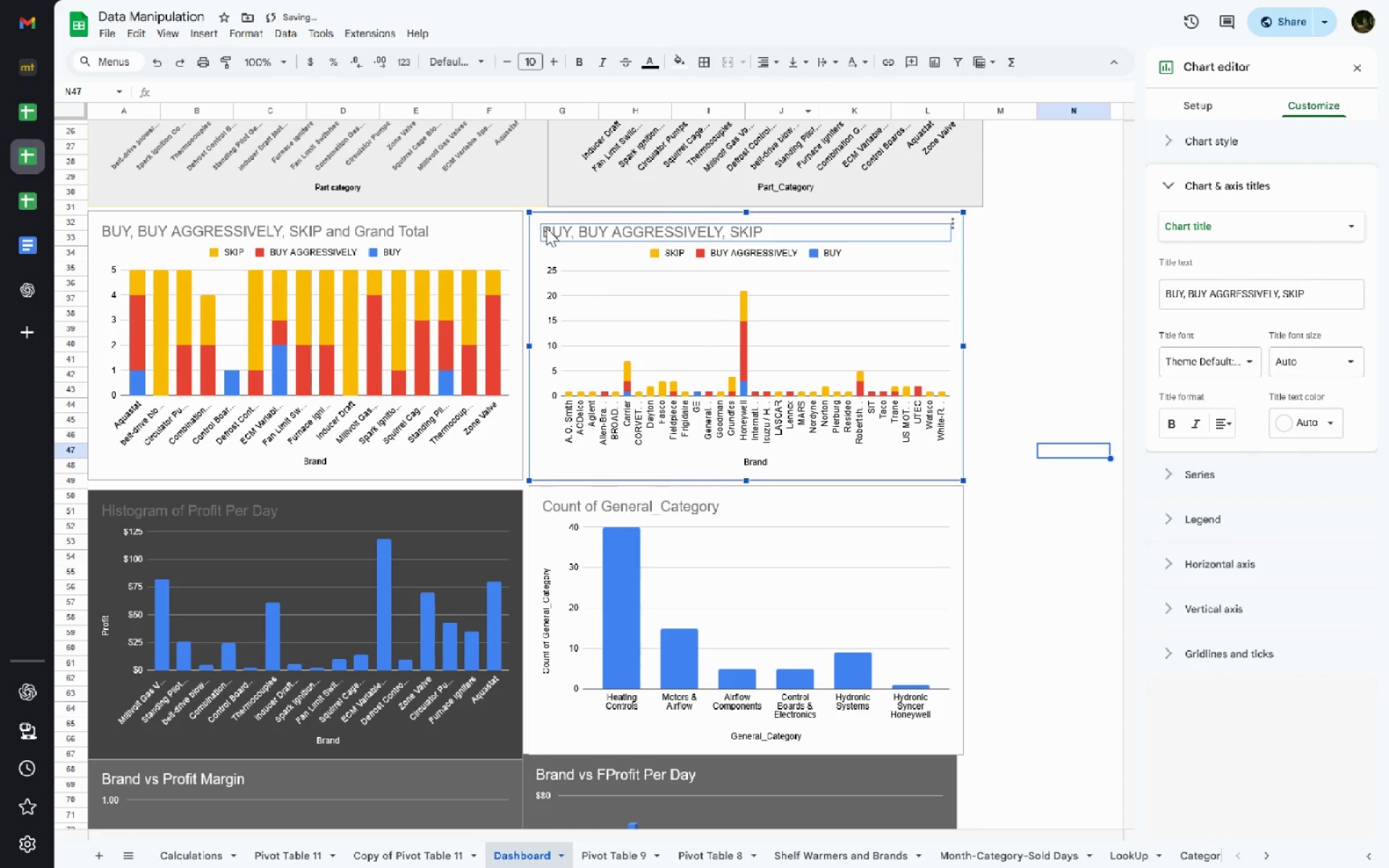 
double_click([546, 228])
 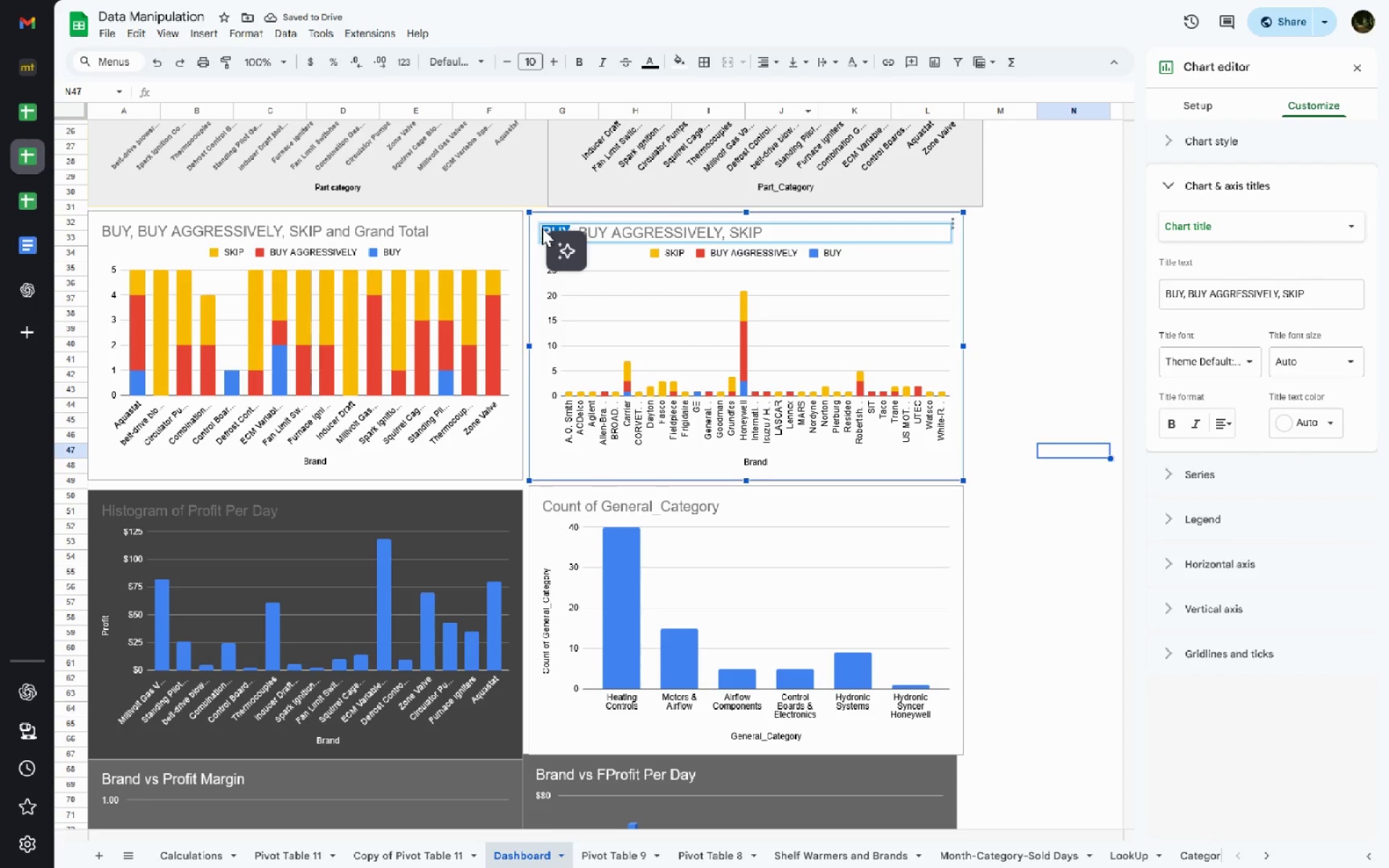 
left_click([542, 228])
 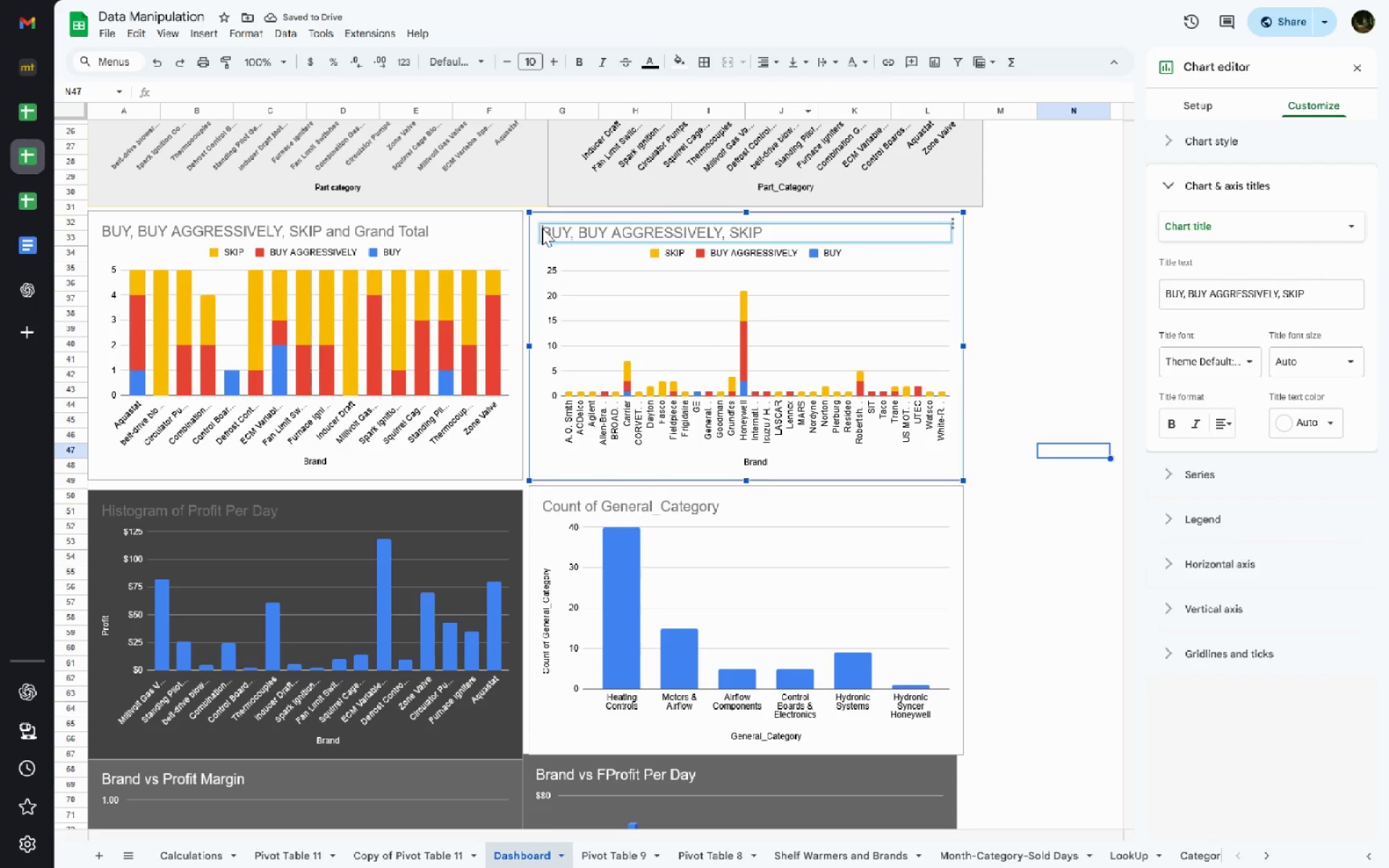 
key(Tab)
 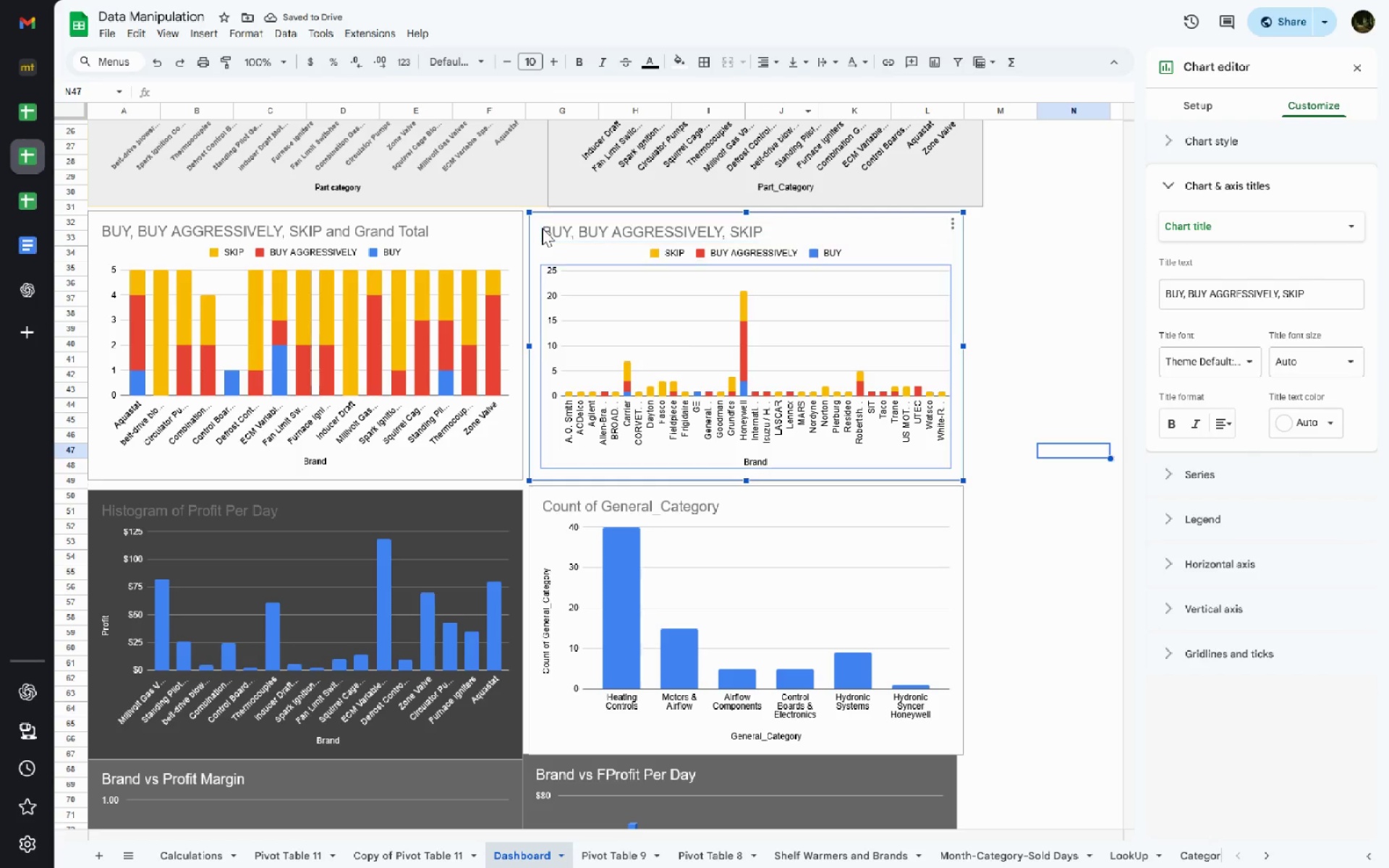 
key(Tab)
 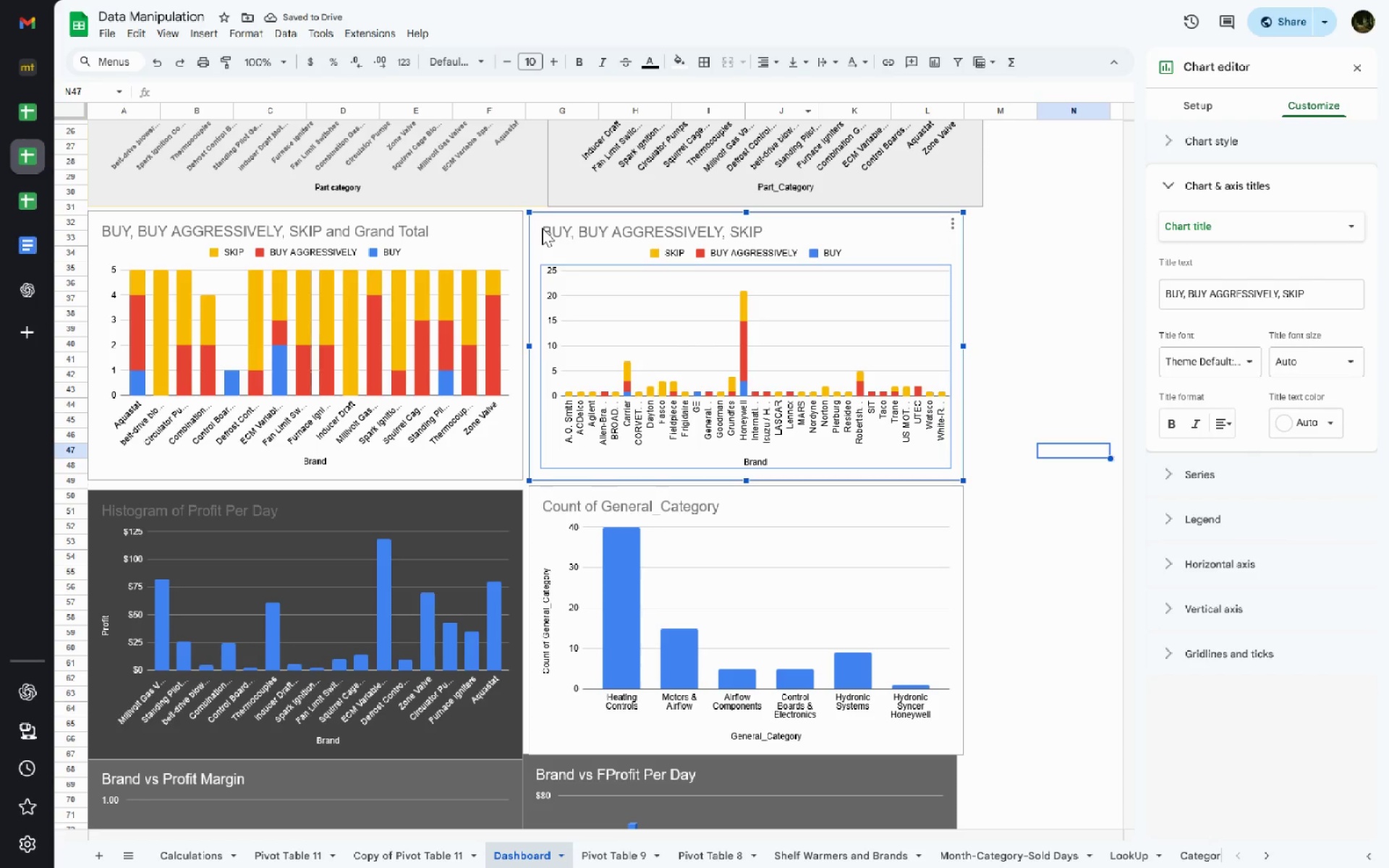 
key(Control+Z)
 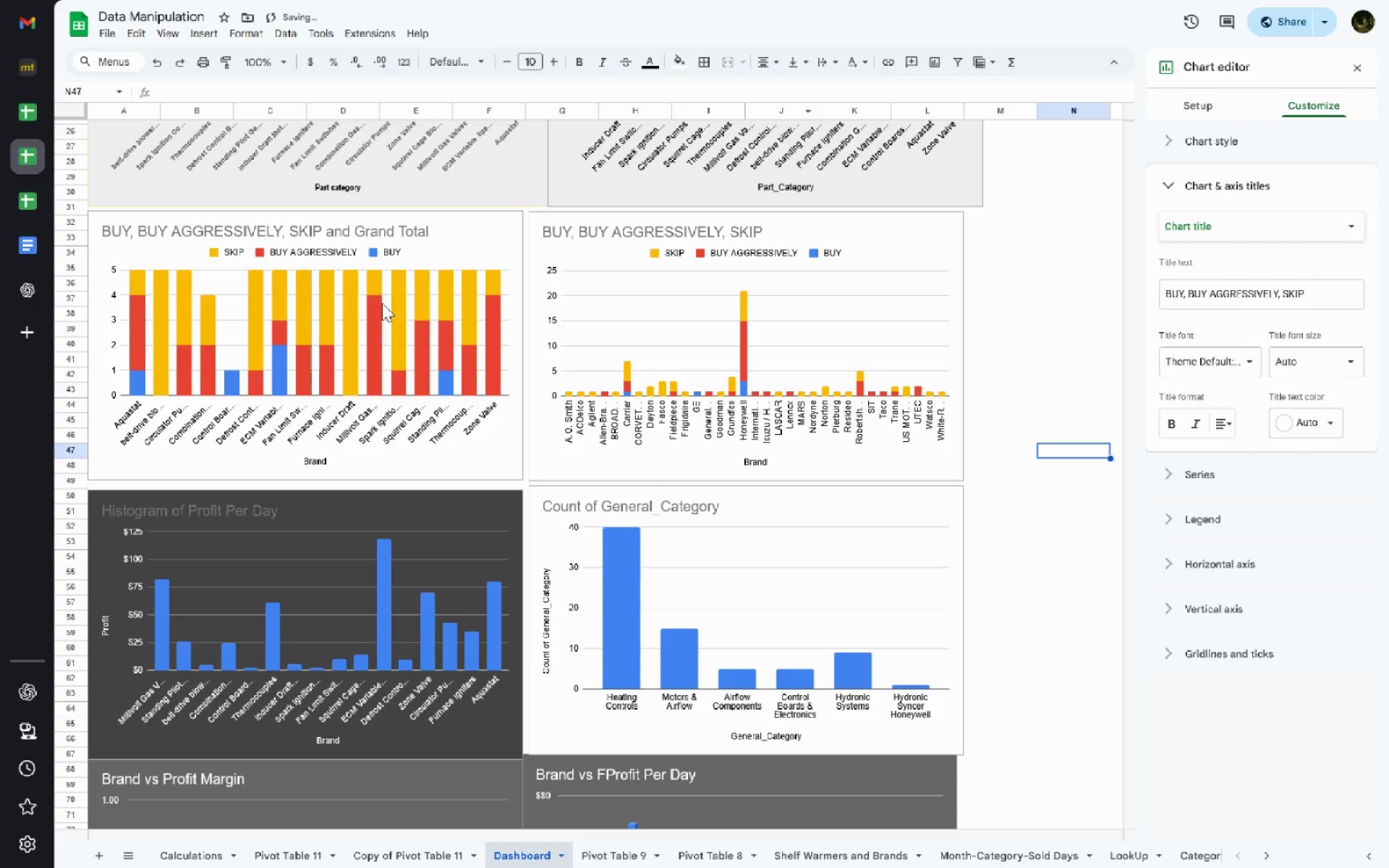 
left_click([382, 303])
 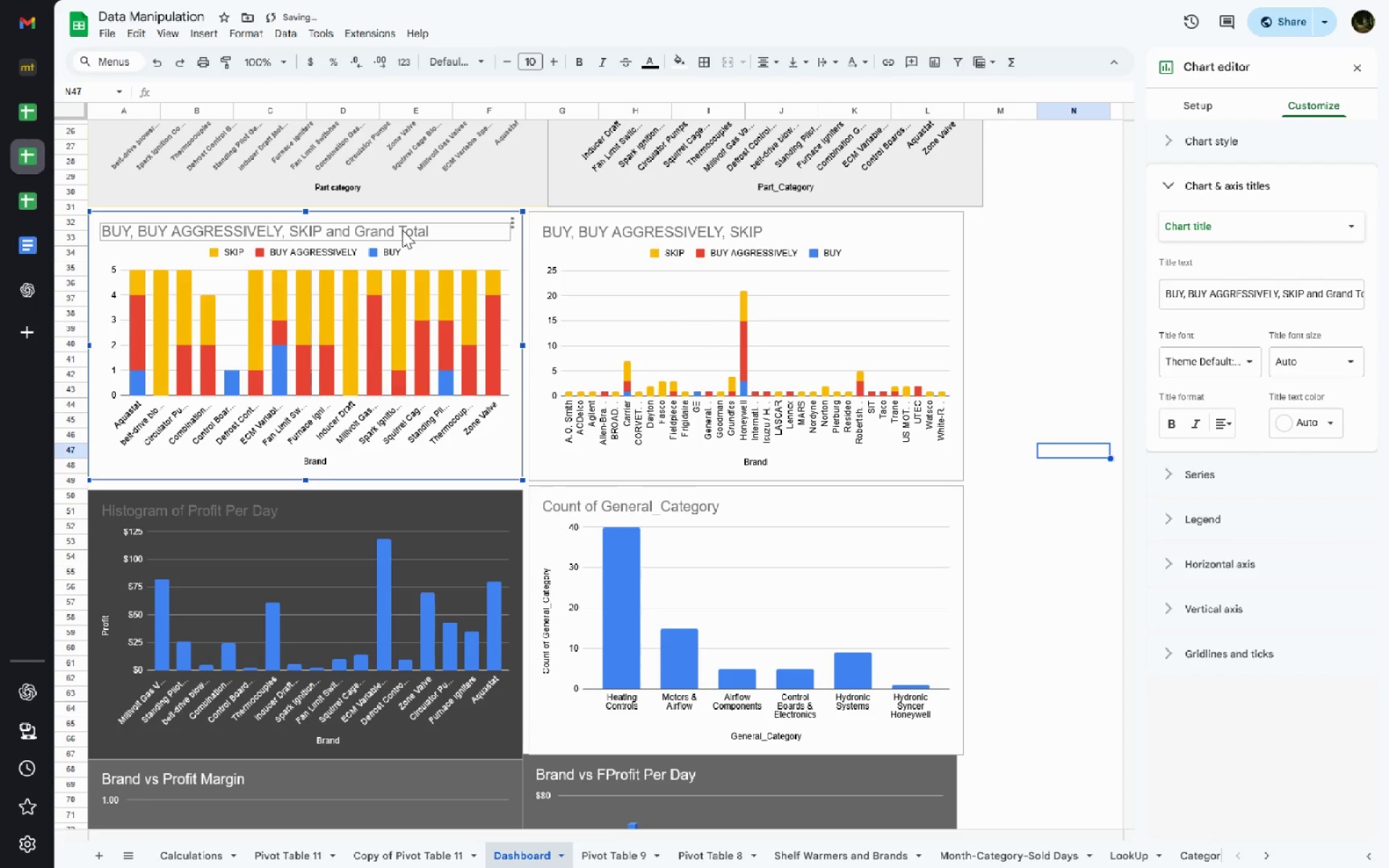 
double_click([402, 230])
 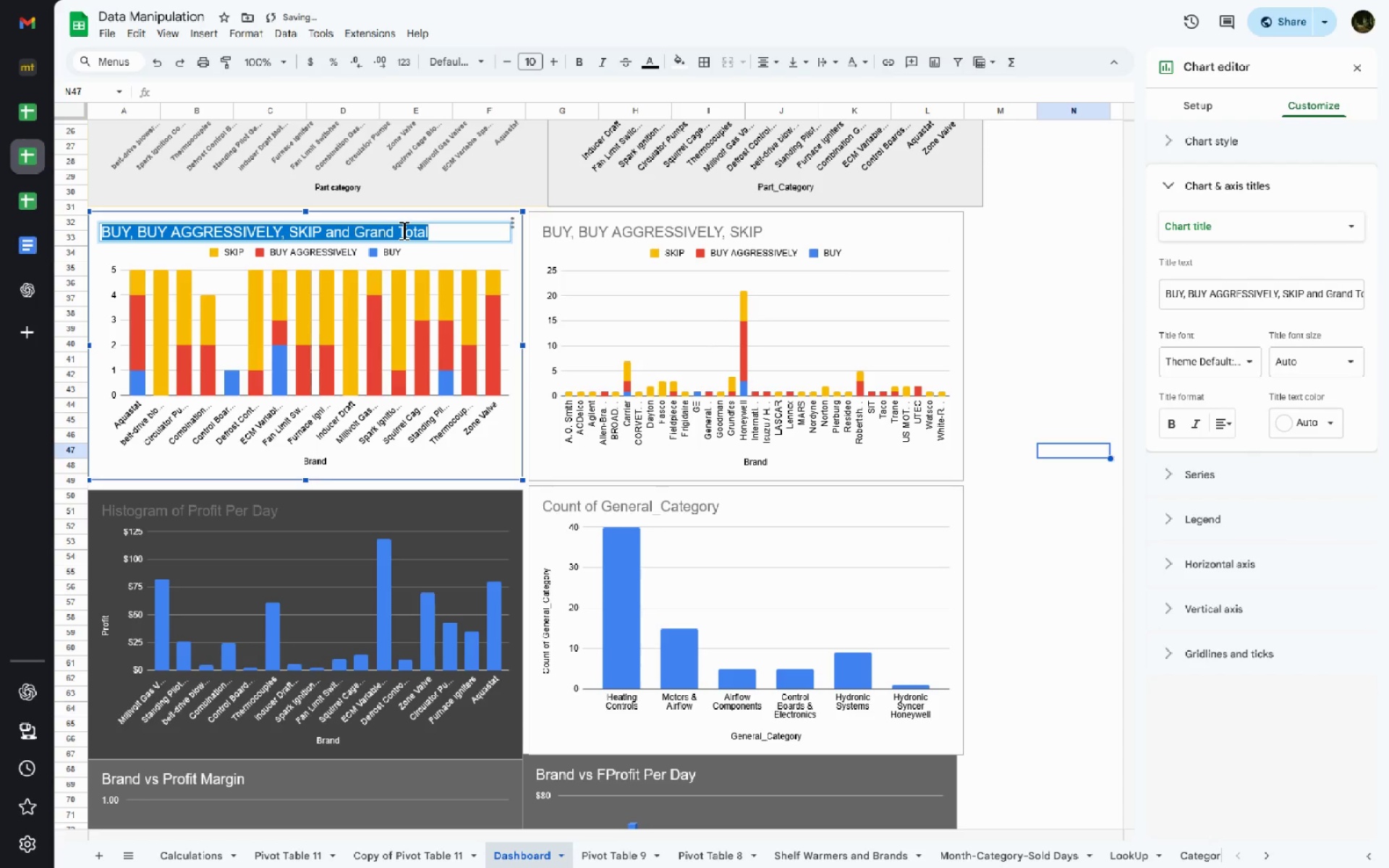 
triple_click([402, 230])
 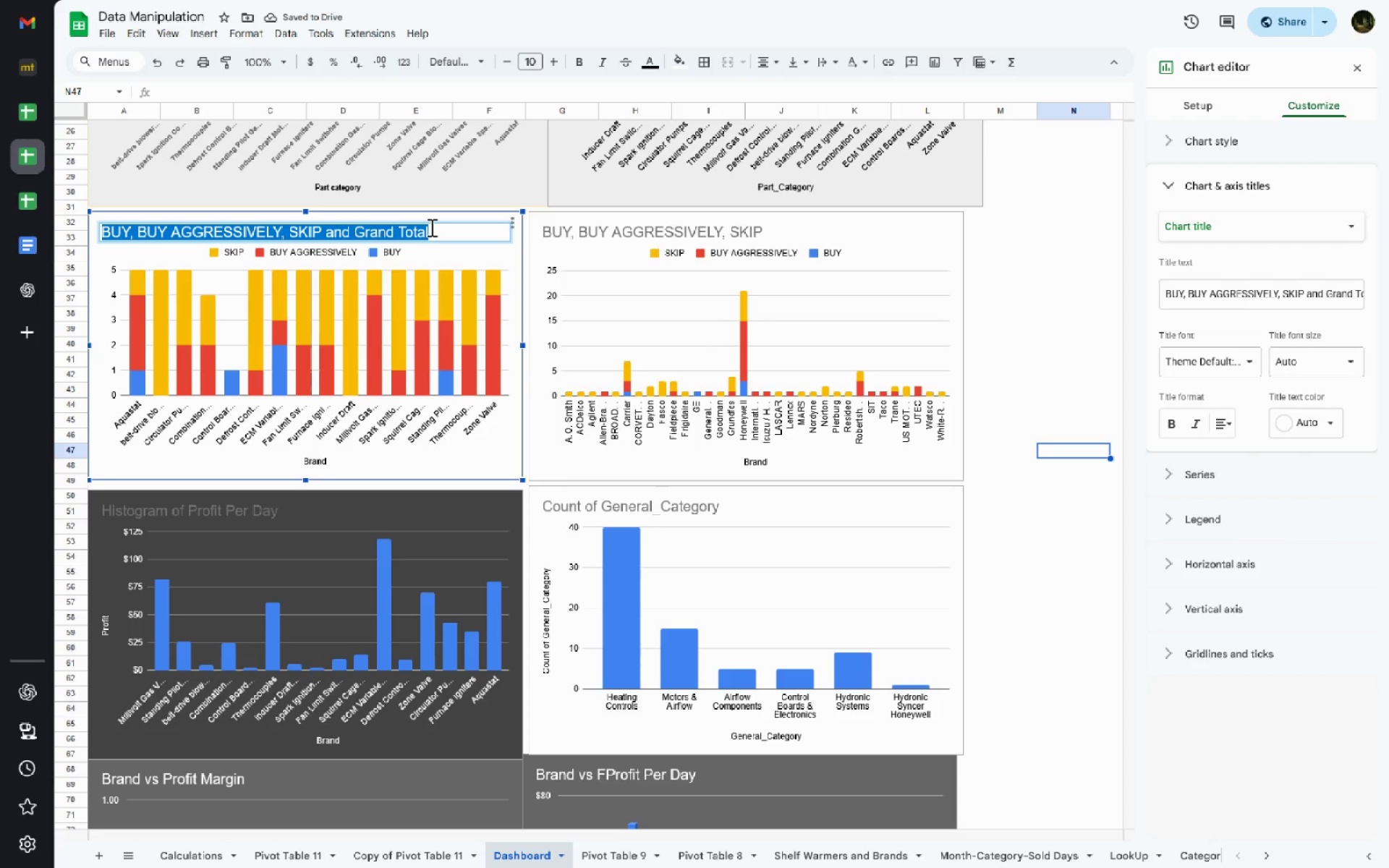 
left_click([430, 227])
 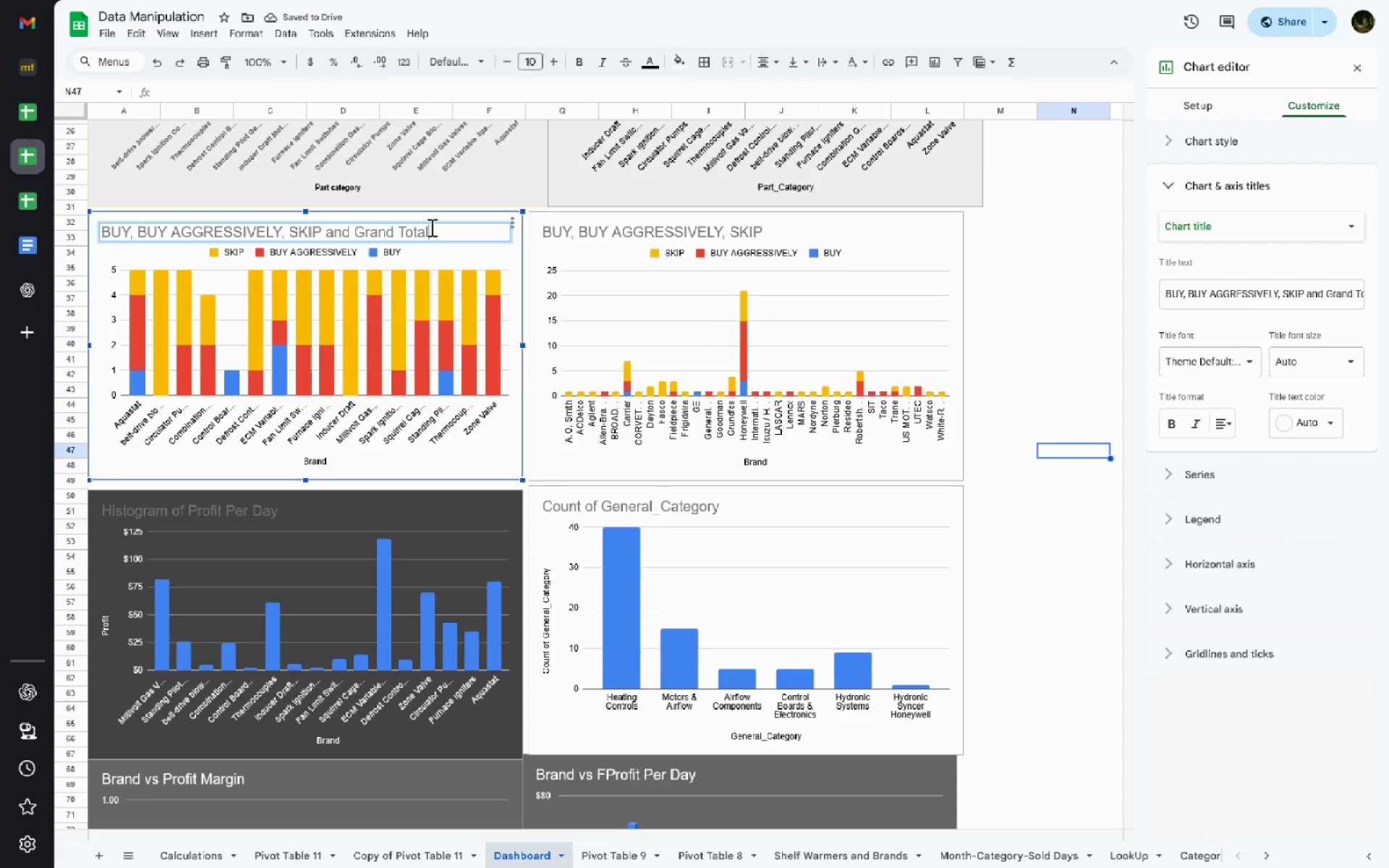 
key(Control+Backspace)
 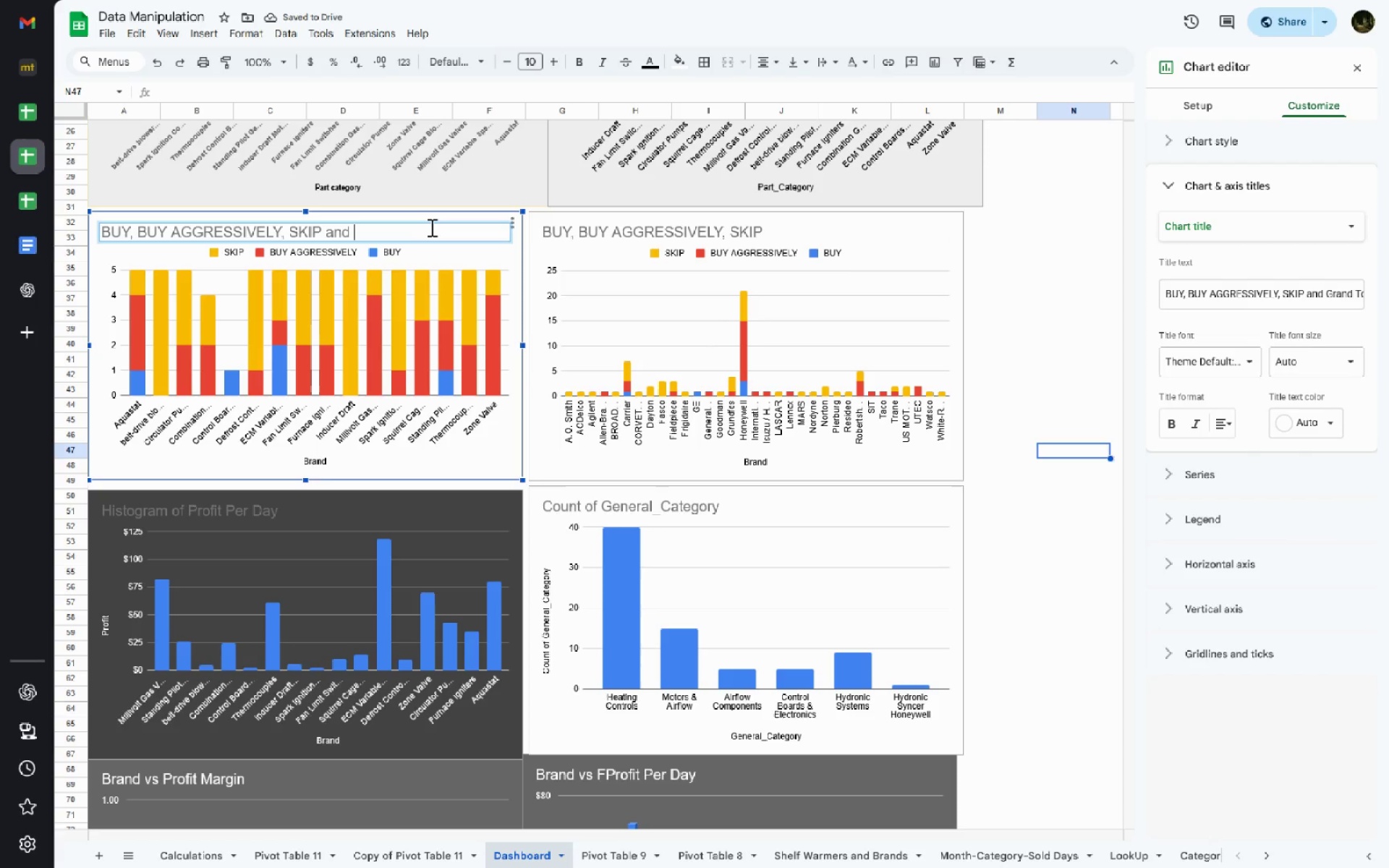 
key(Control+Backspace)
 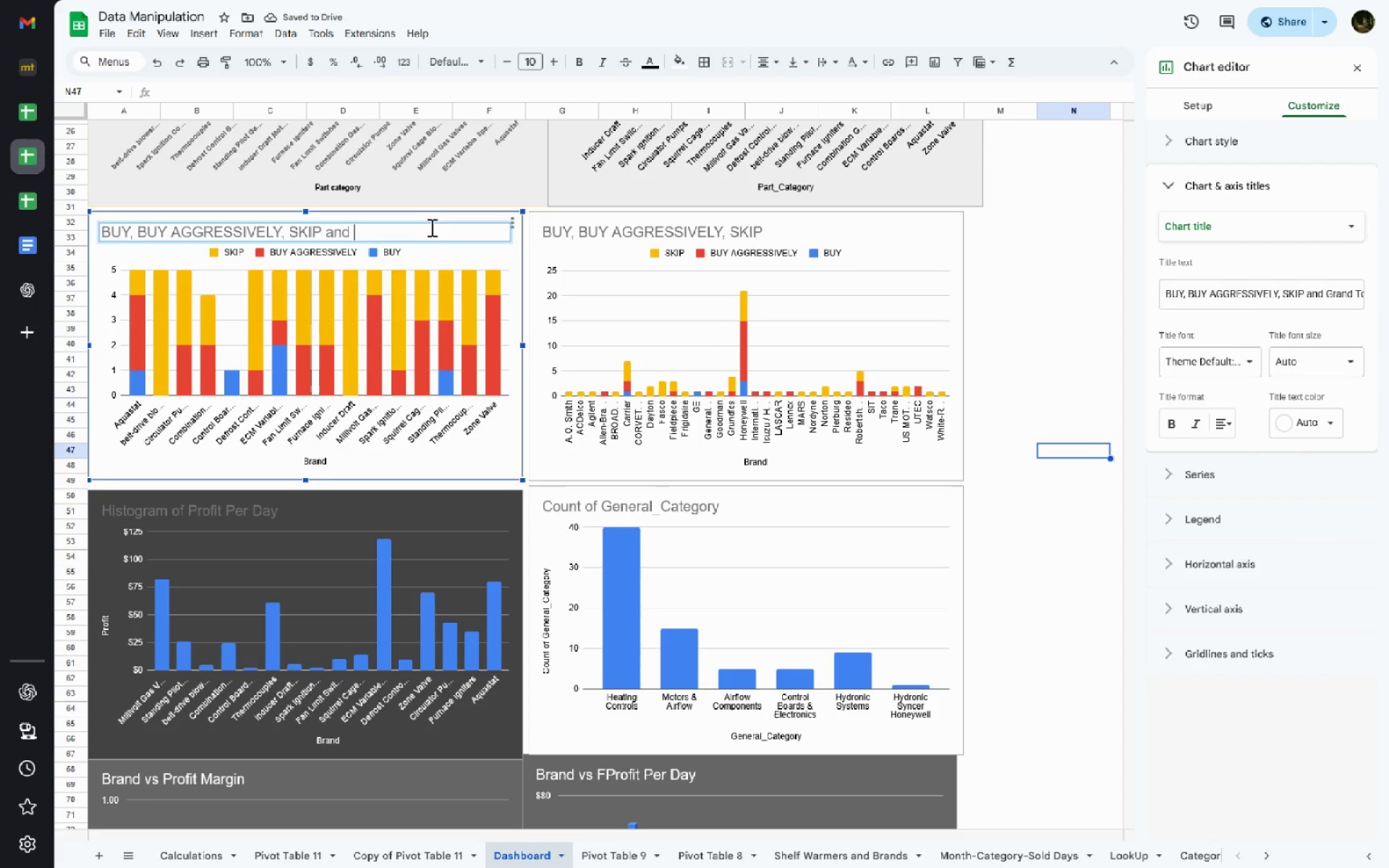 
key(Control+Backspace)
 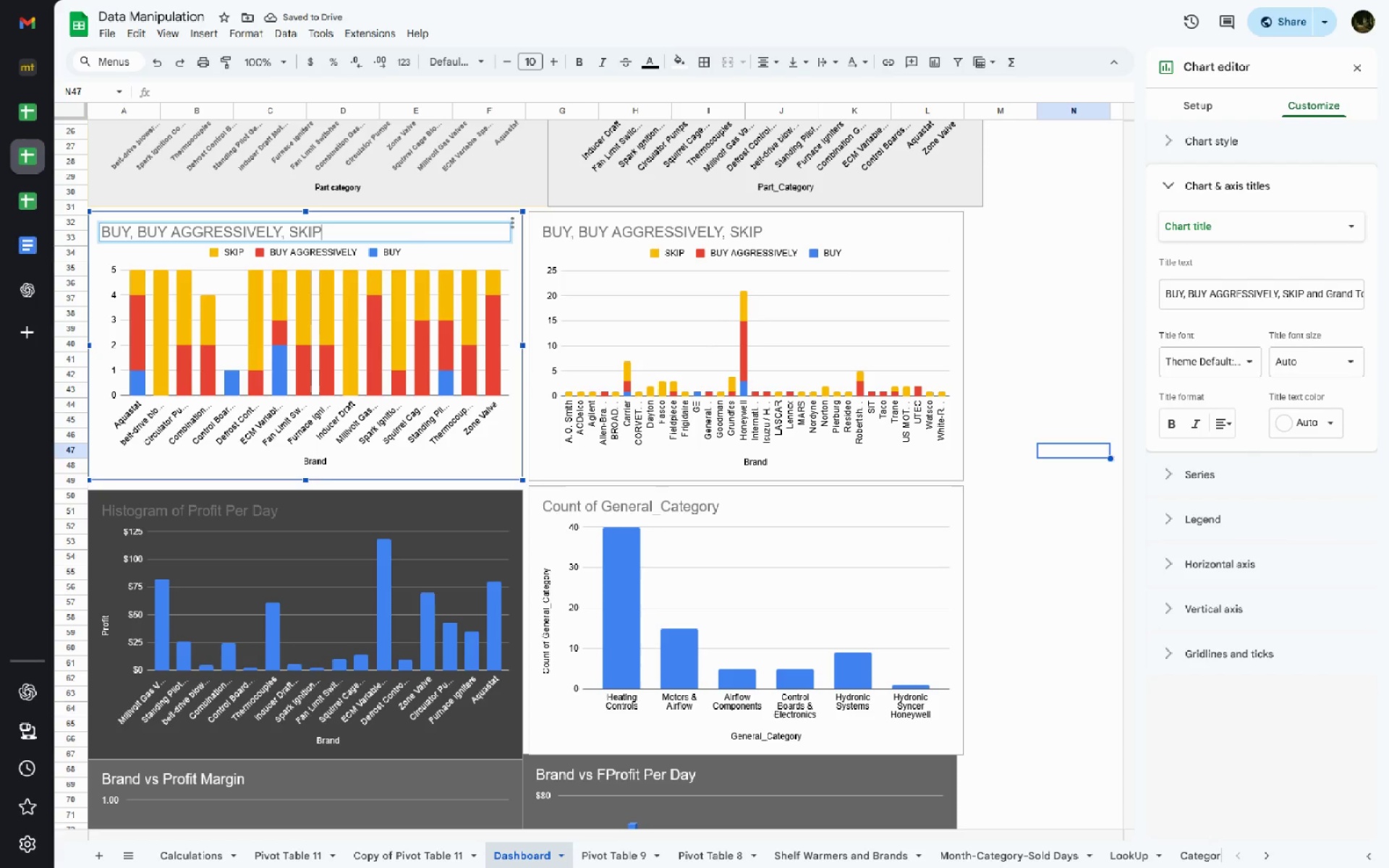 
key(Backspace)
 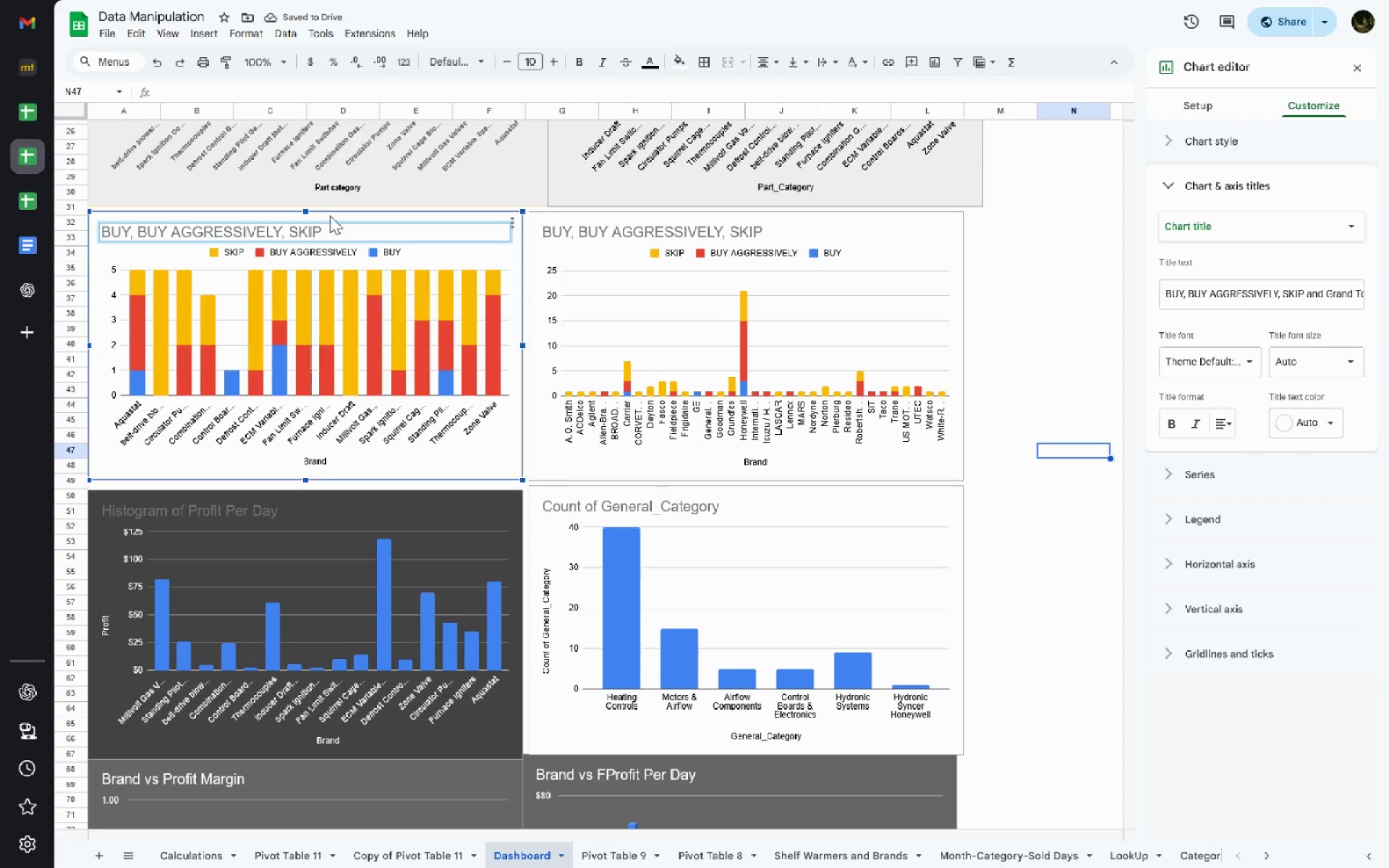 
key(Control+ArrowLeft)
 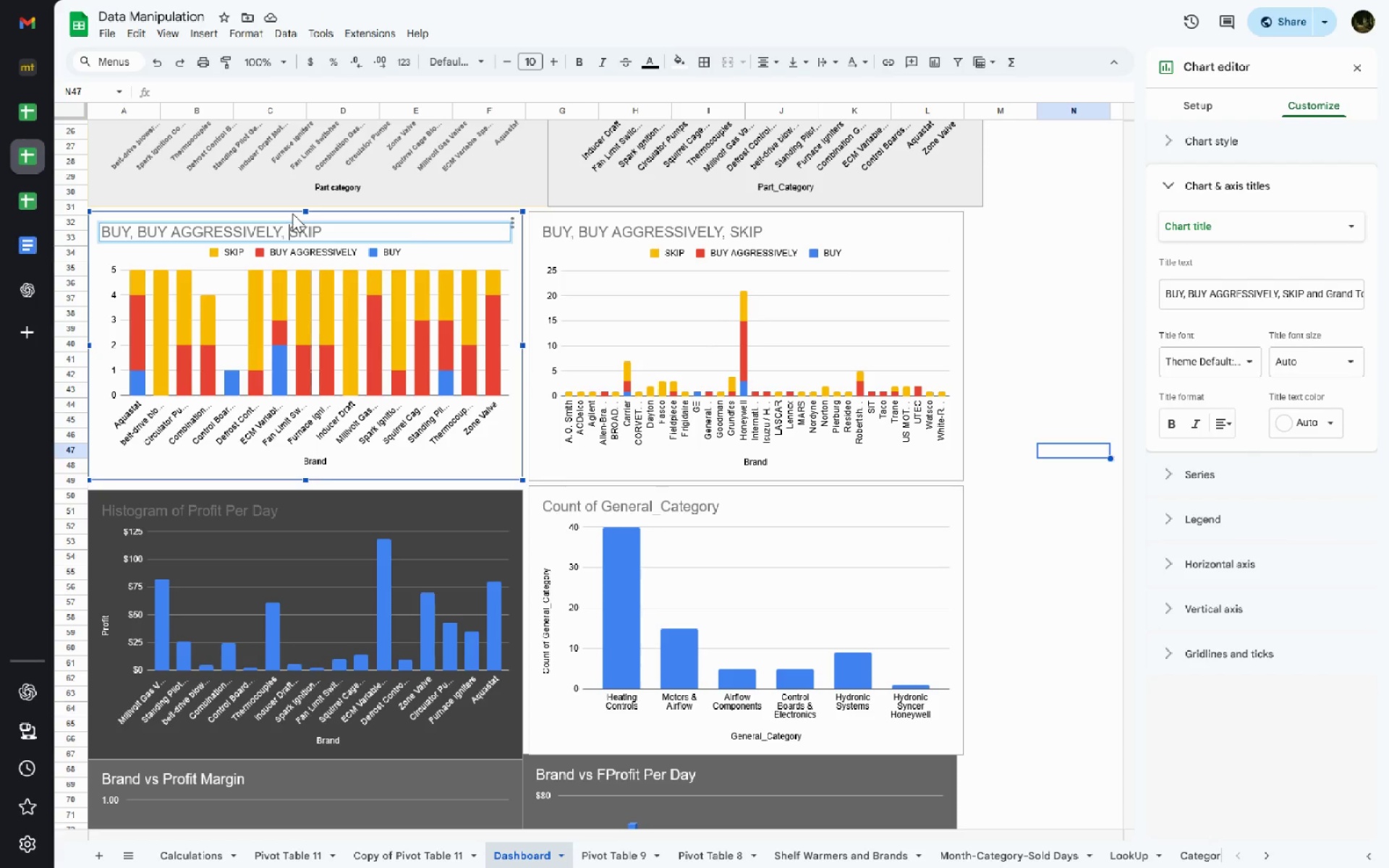 
key(Control+ArrowLeft)
 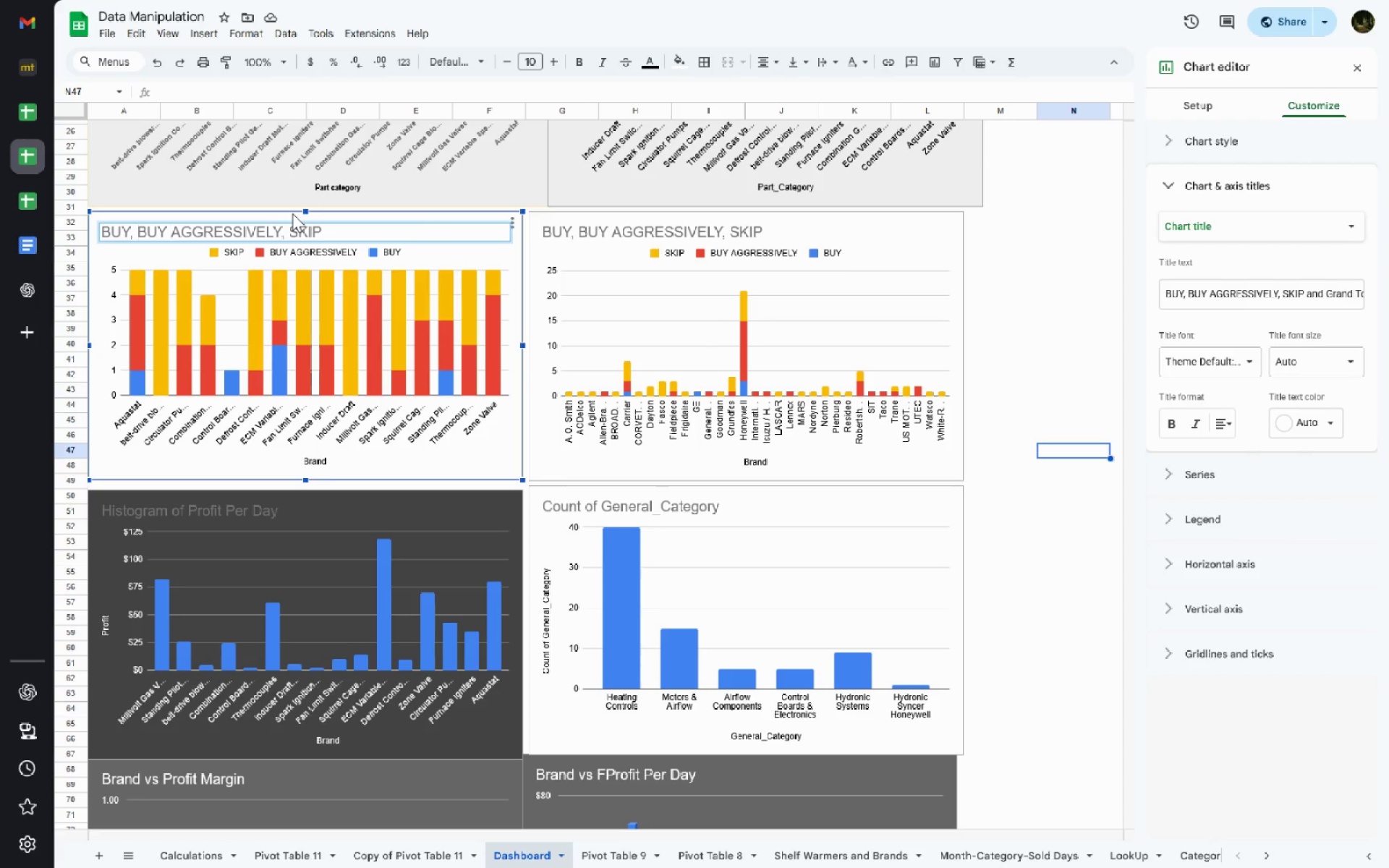 
key(Control+ArrowLeft)
 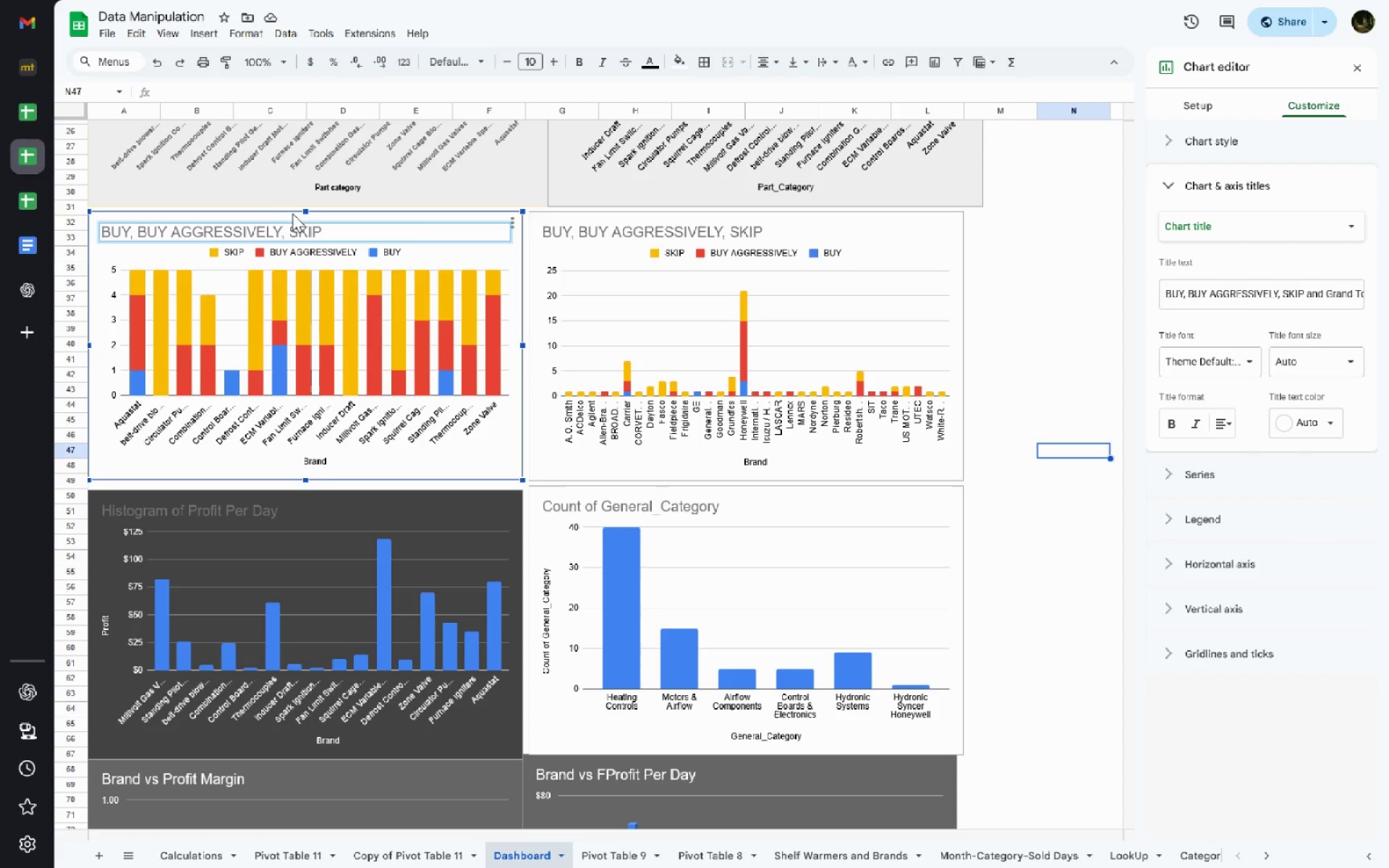 
key(Control+ArrowLeft)
 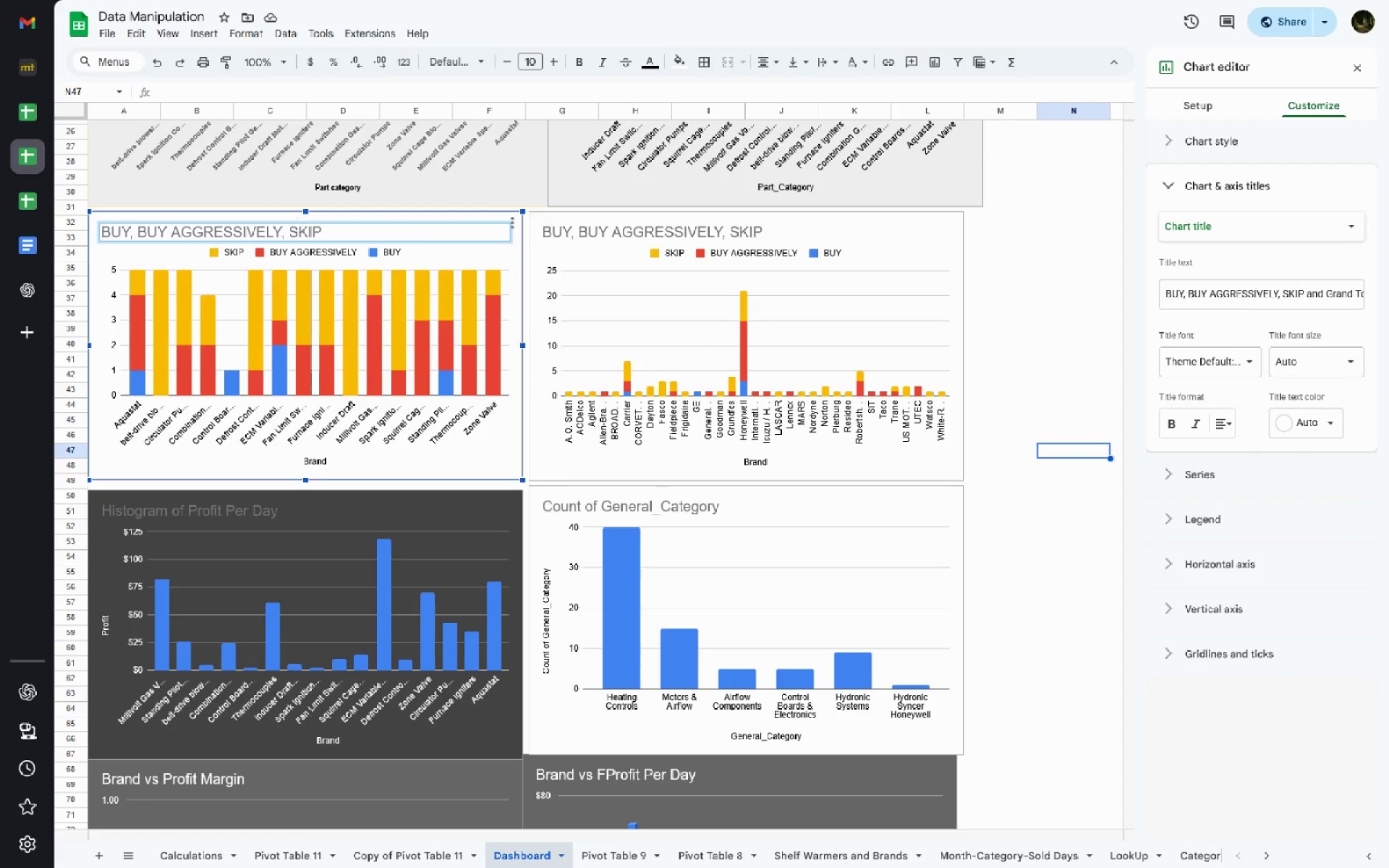 
hold_key(key=Space, duration=1.44)
 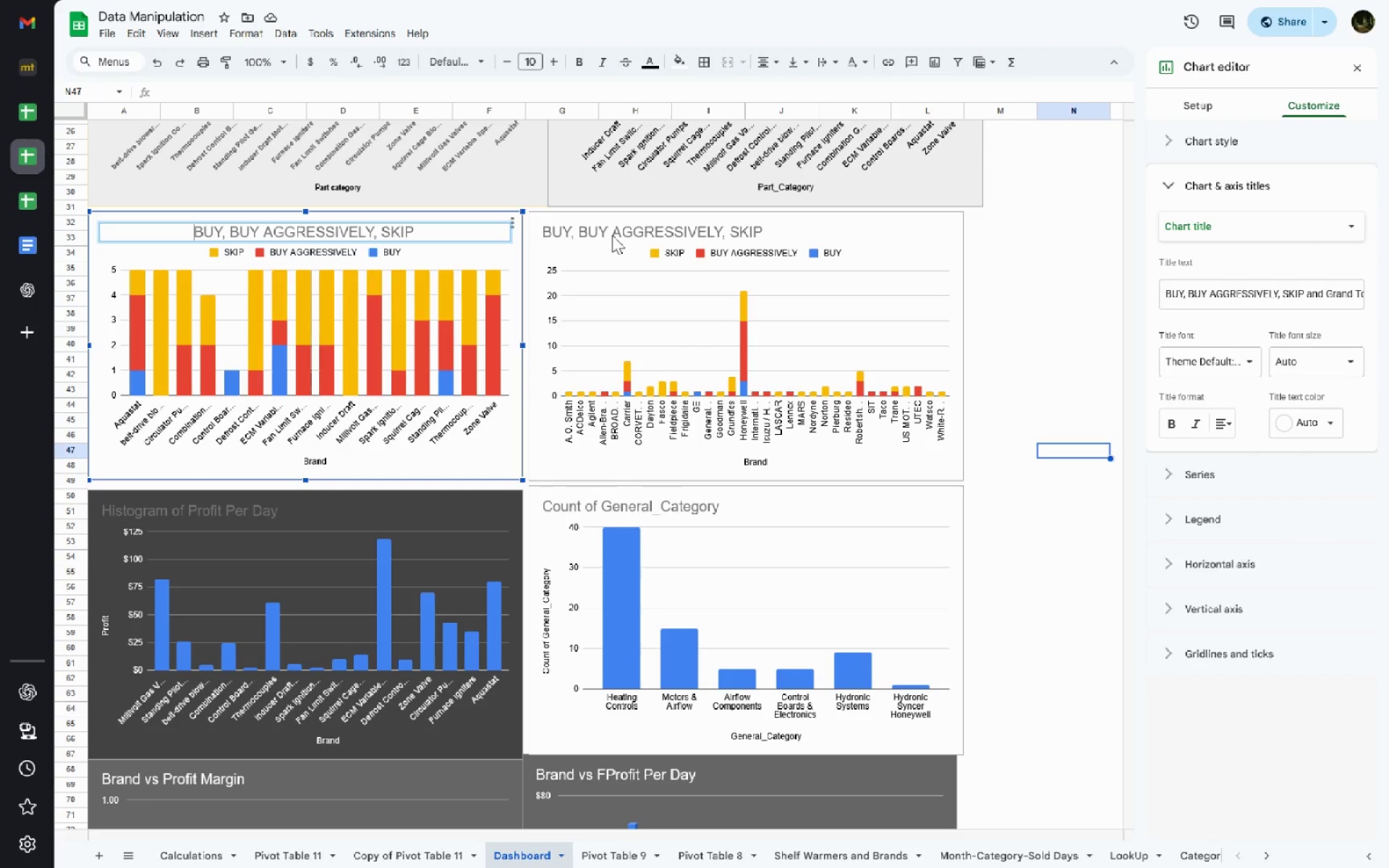 
double_click([612, 235])
 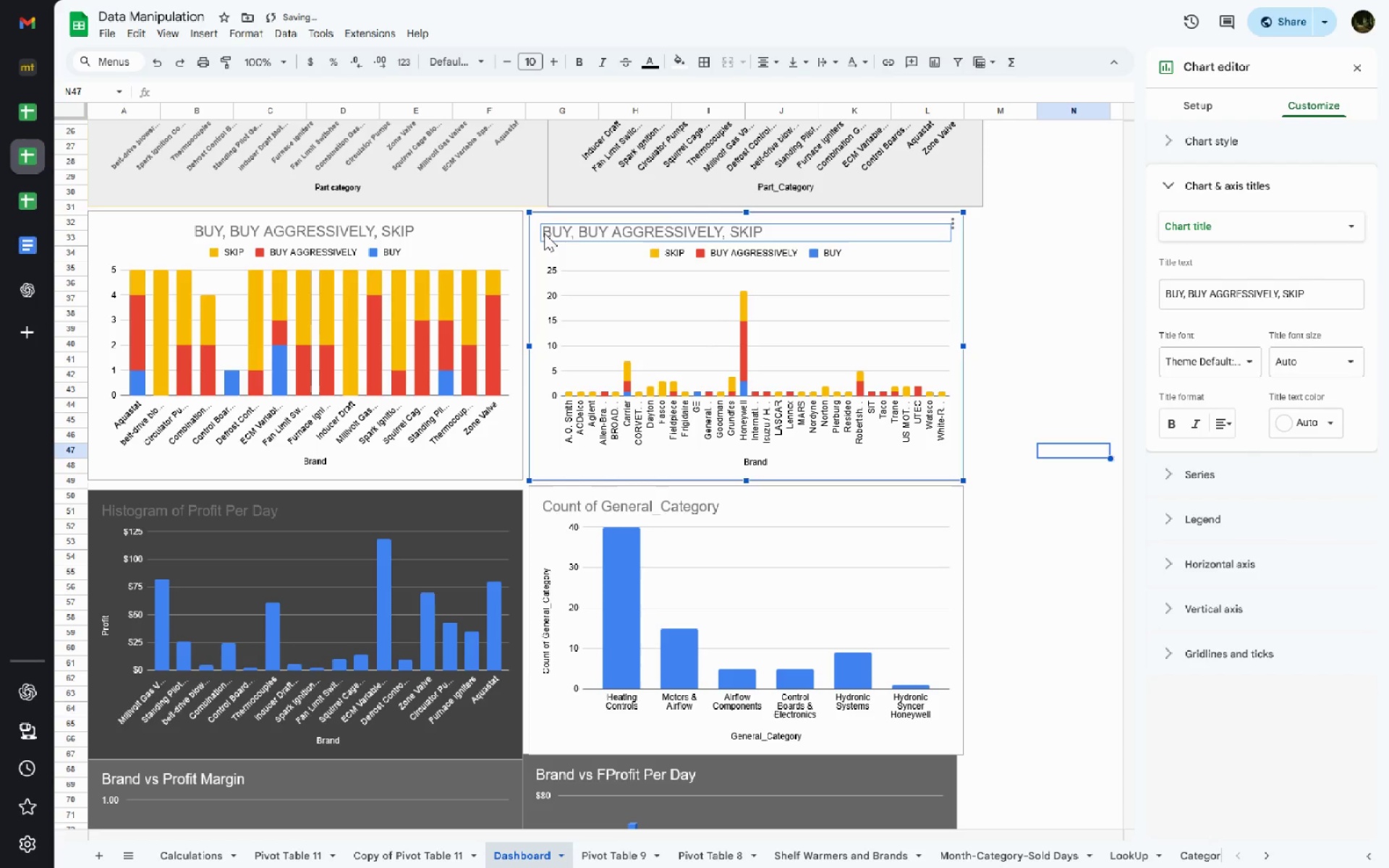 
double_click([544, 233])
 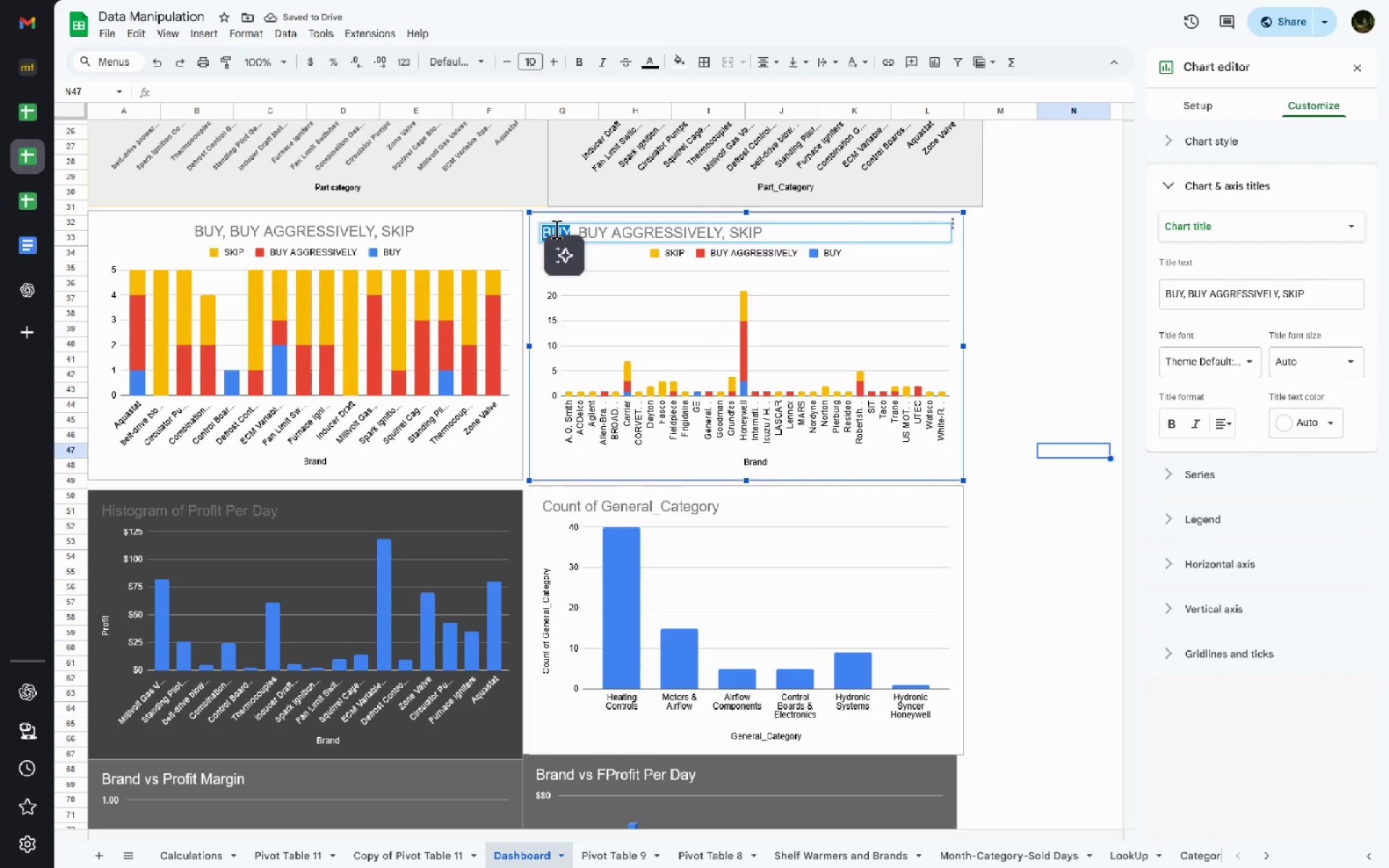 
left_click([544, 229])
 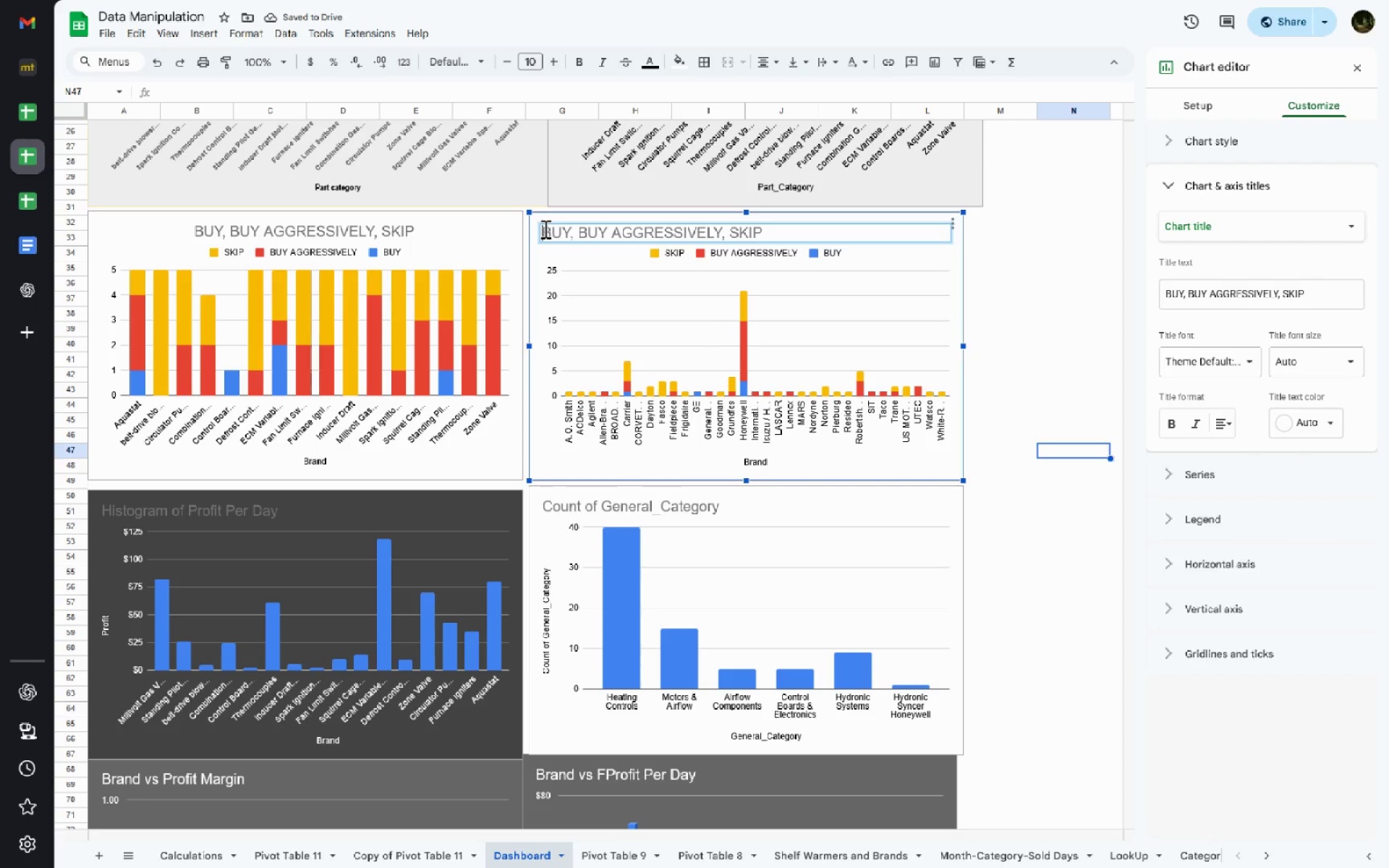 
key(Space)
 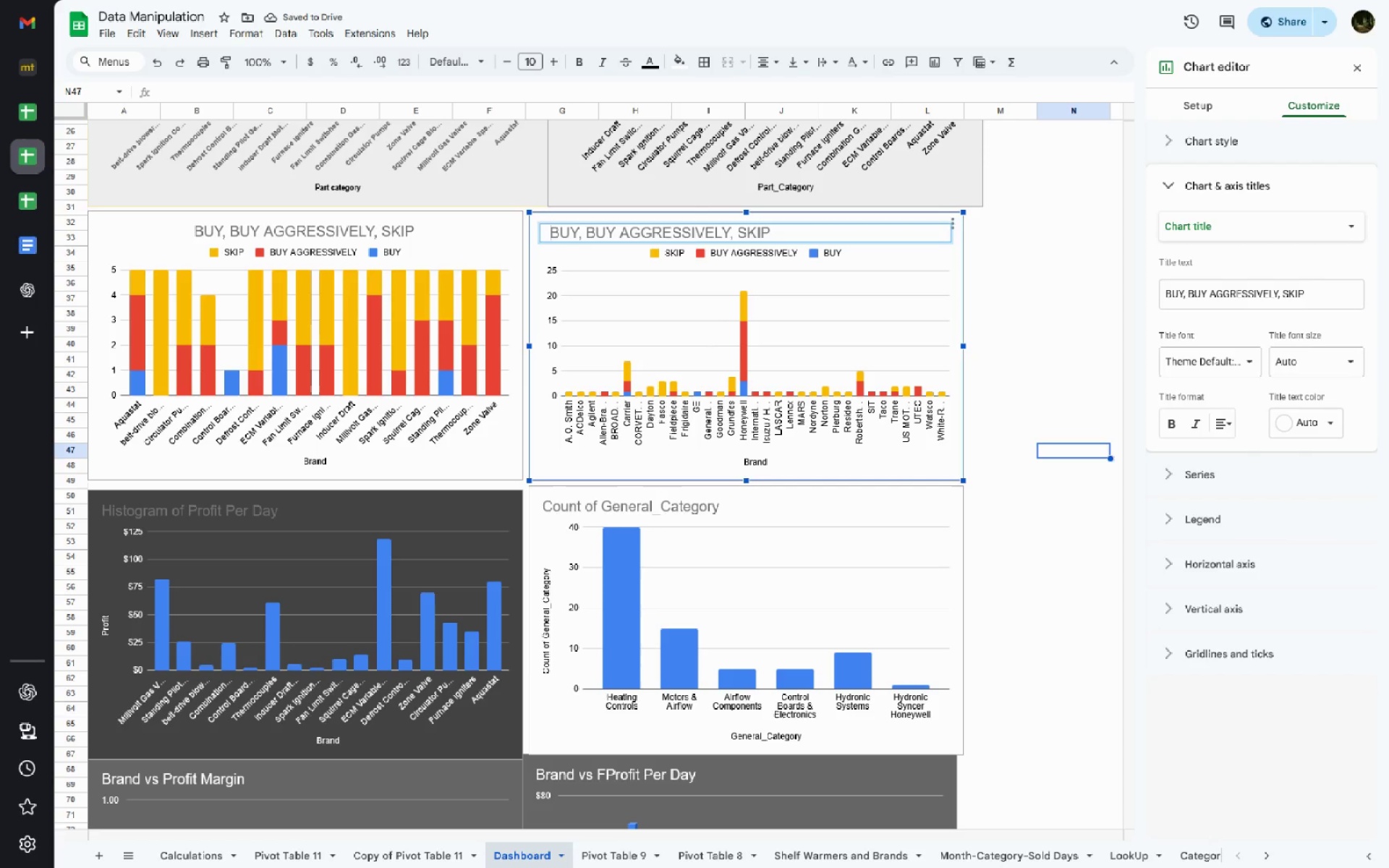 
hold_key(key=Space, duration=1.19)
 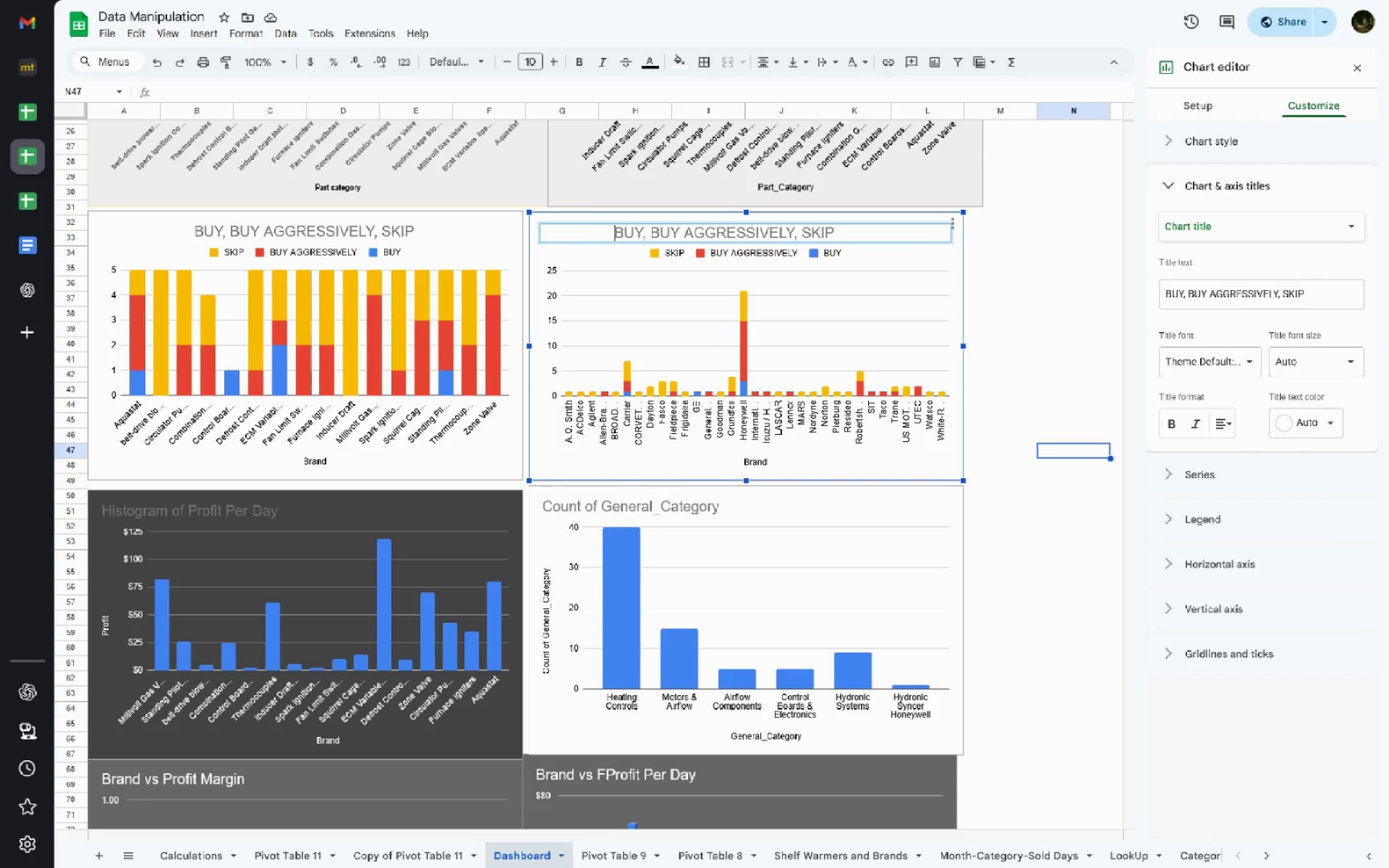 
key(Space)
 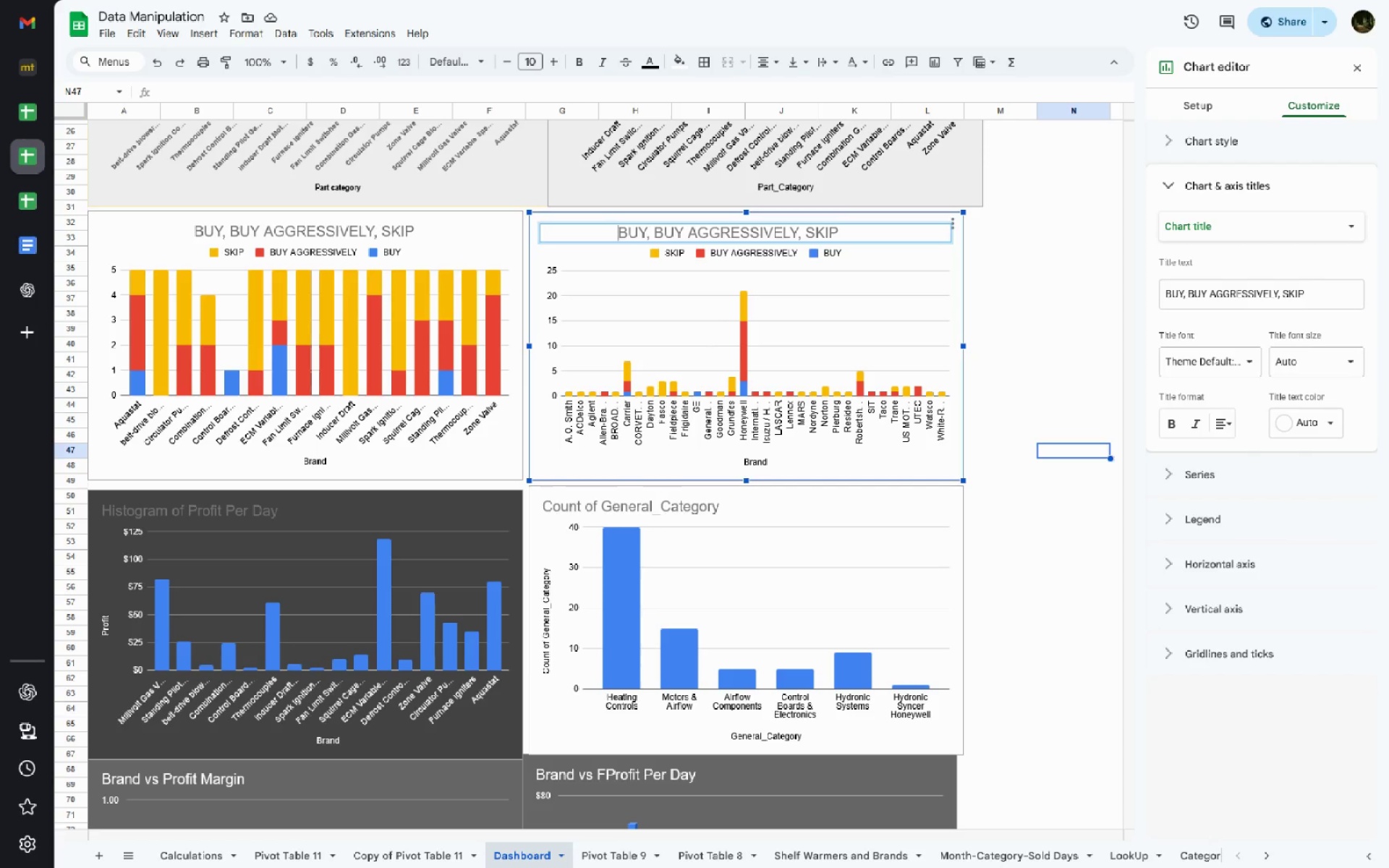 
key(Space)
 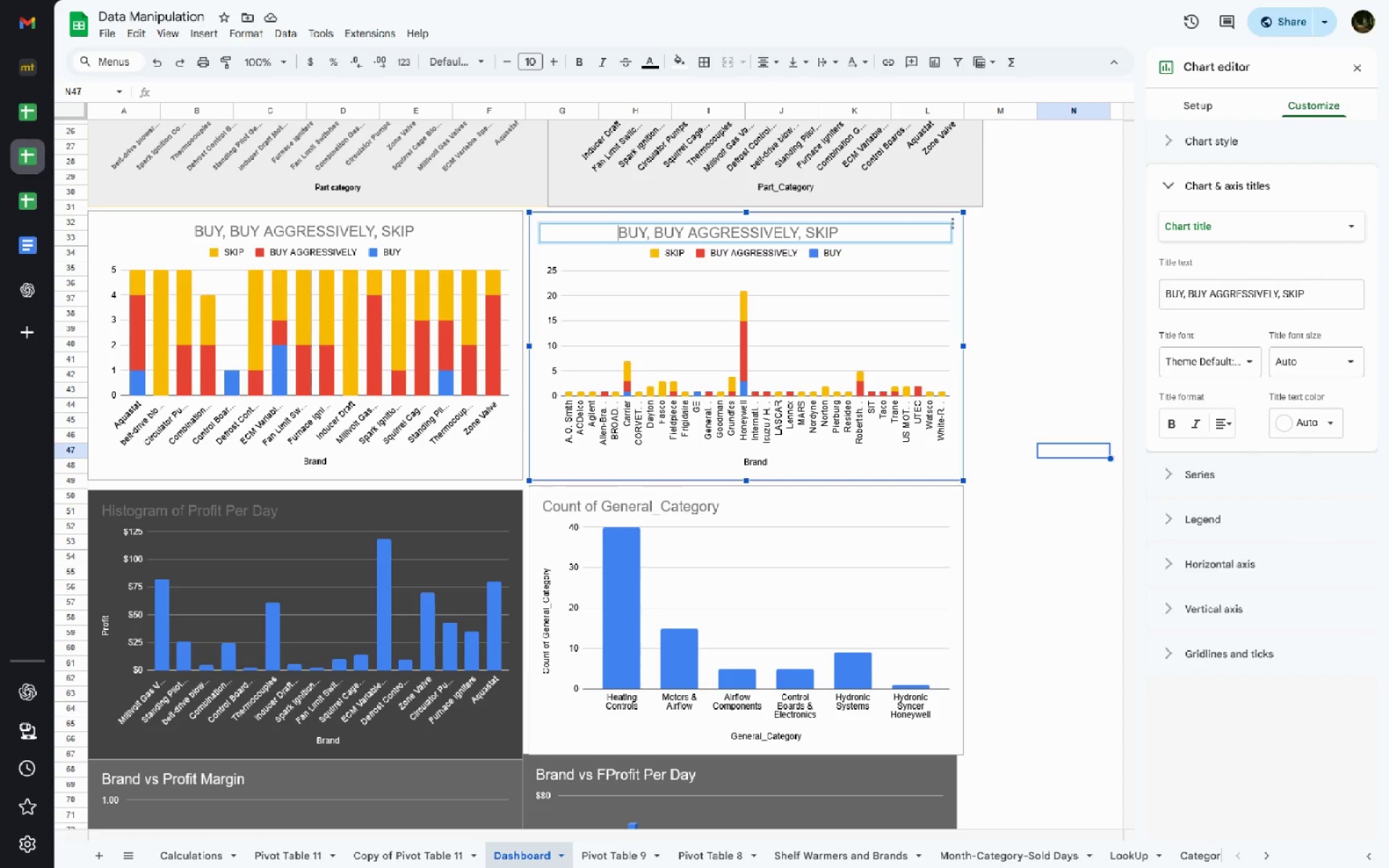 
key(Space)
 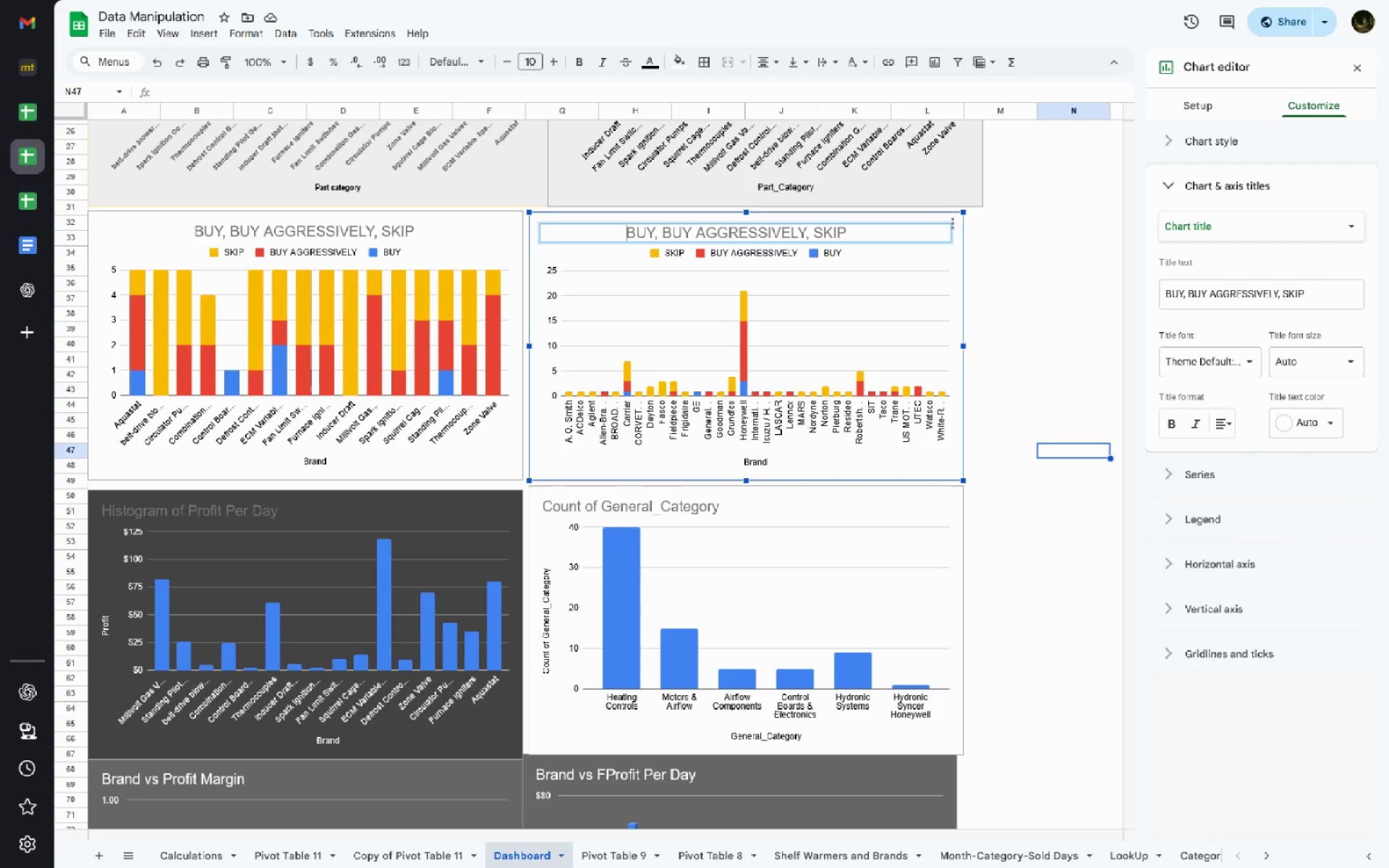 
key(Space)
 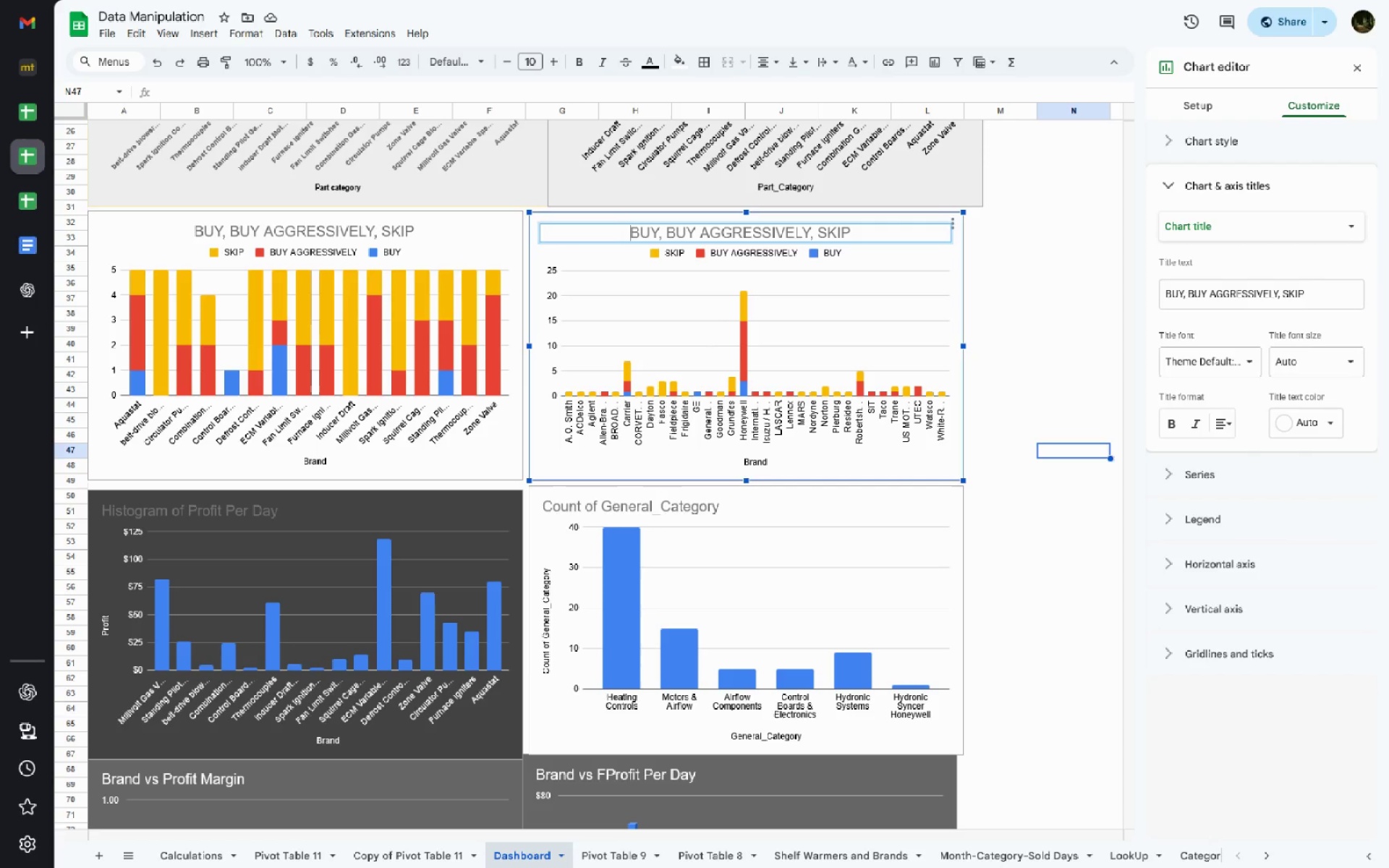 
key(Space)
 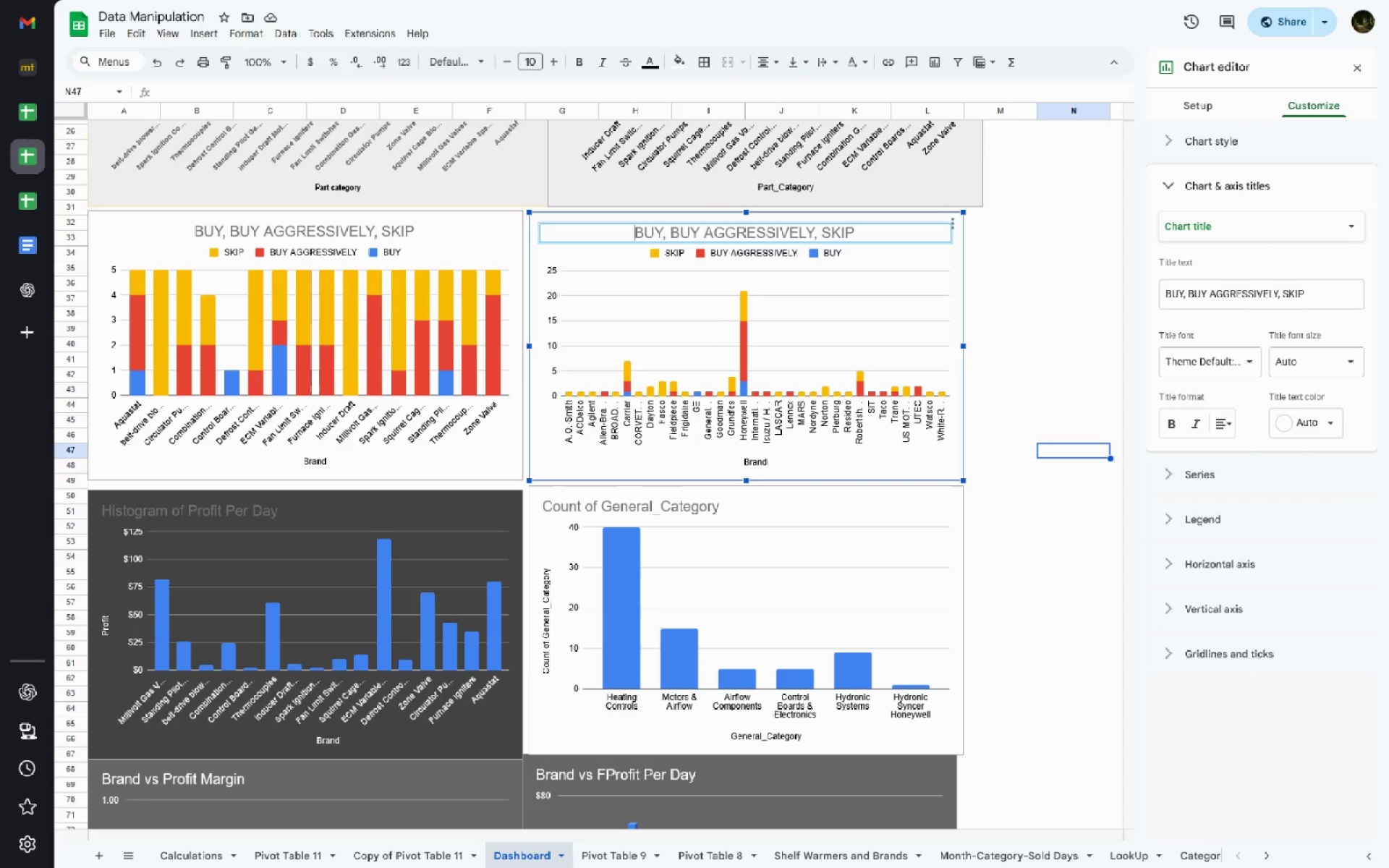 
key(Space)
 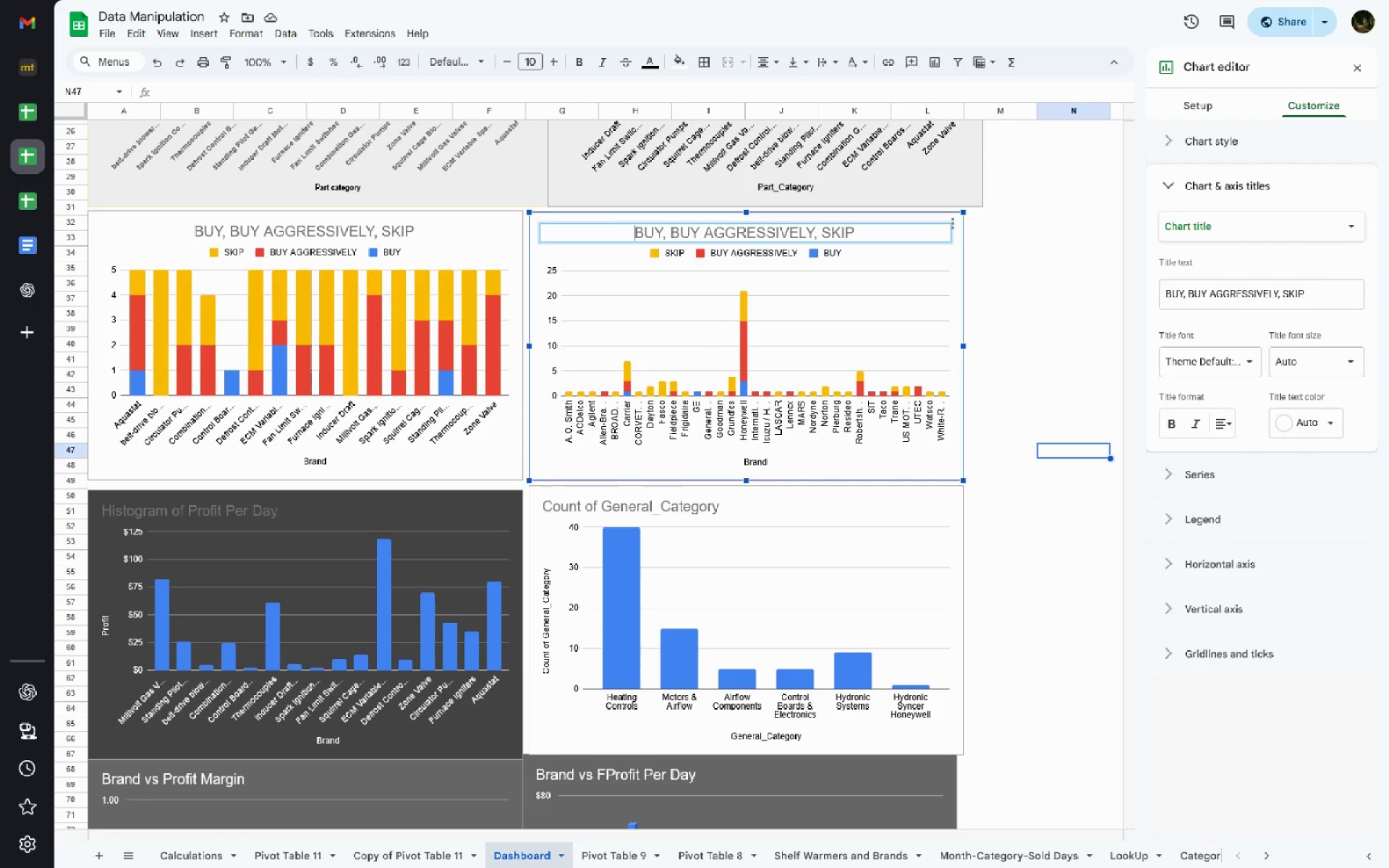 
key(Space)
 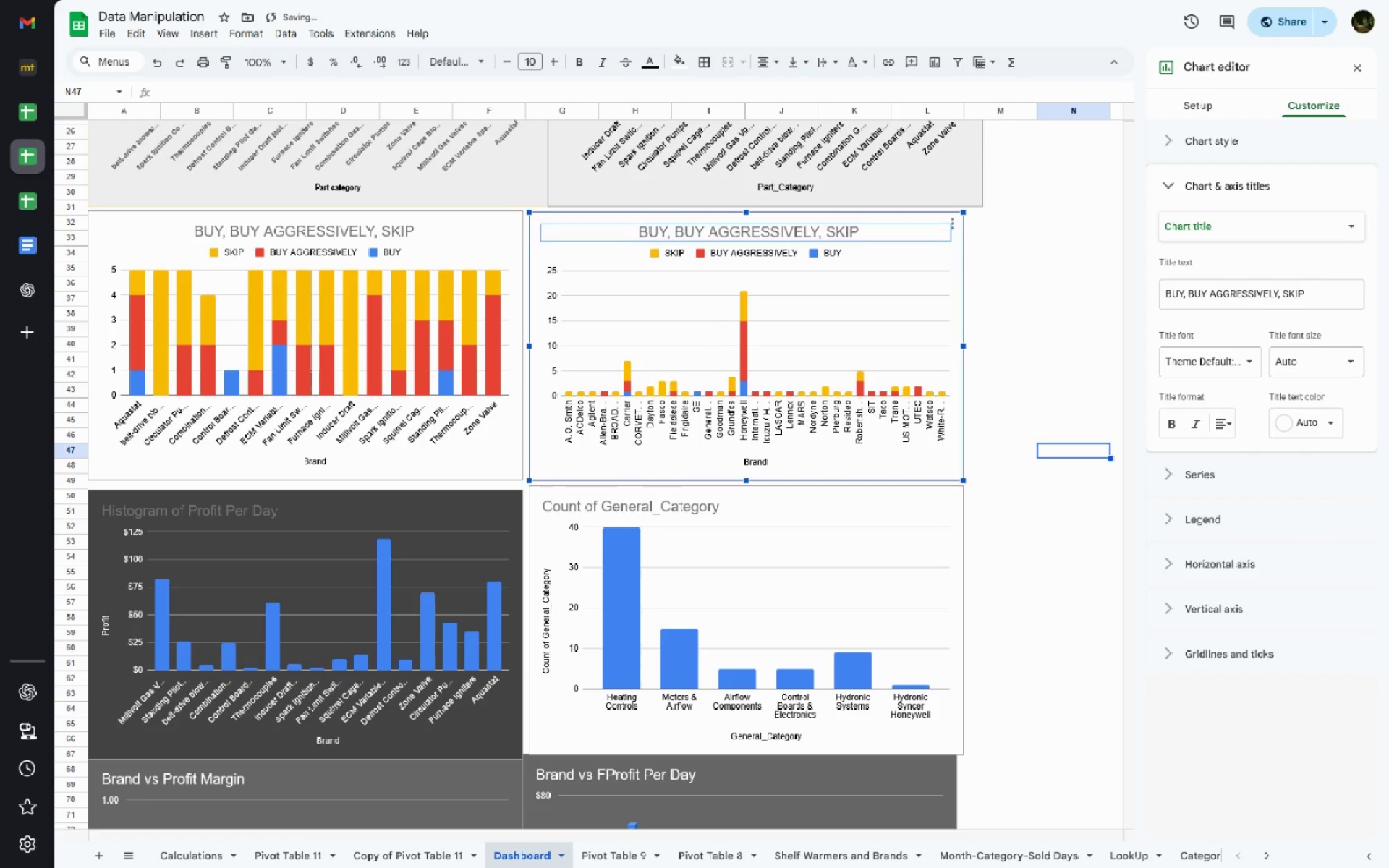 
key(Enter)
 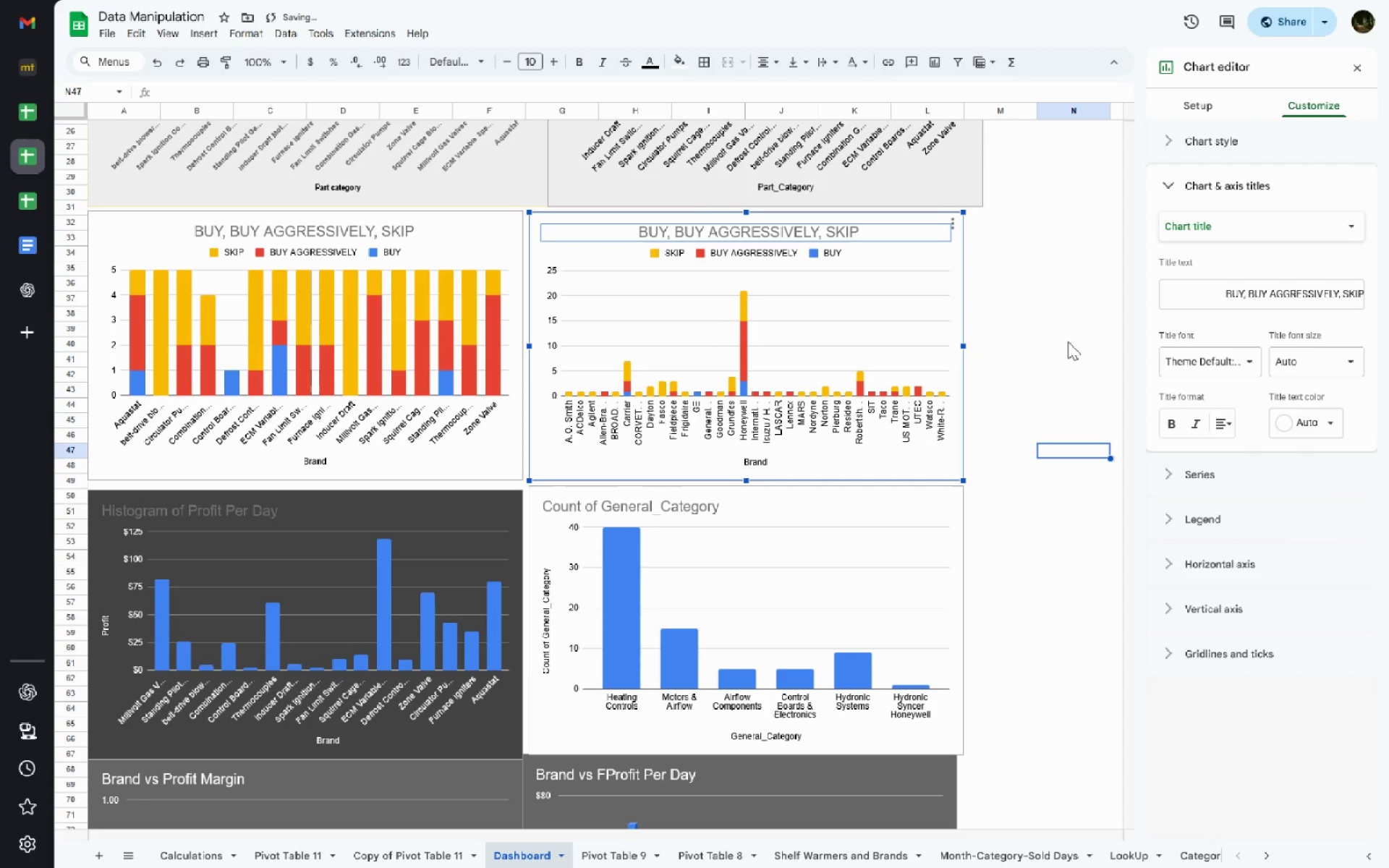 
left_click([1068, 341])
 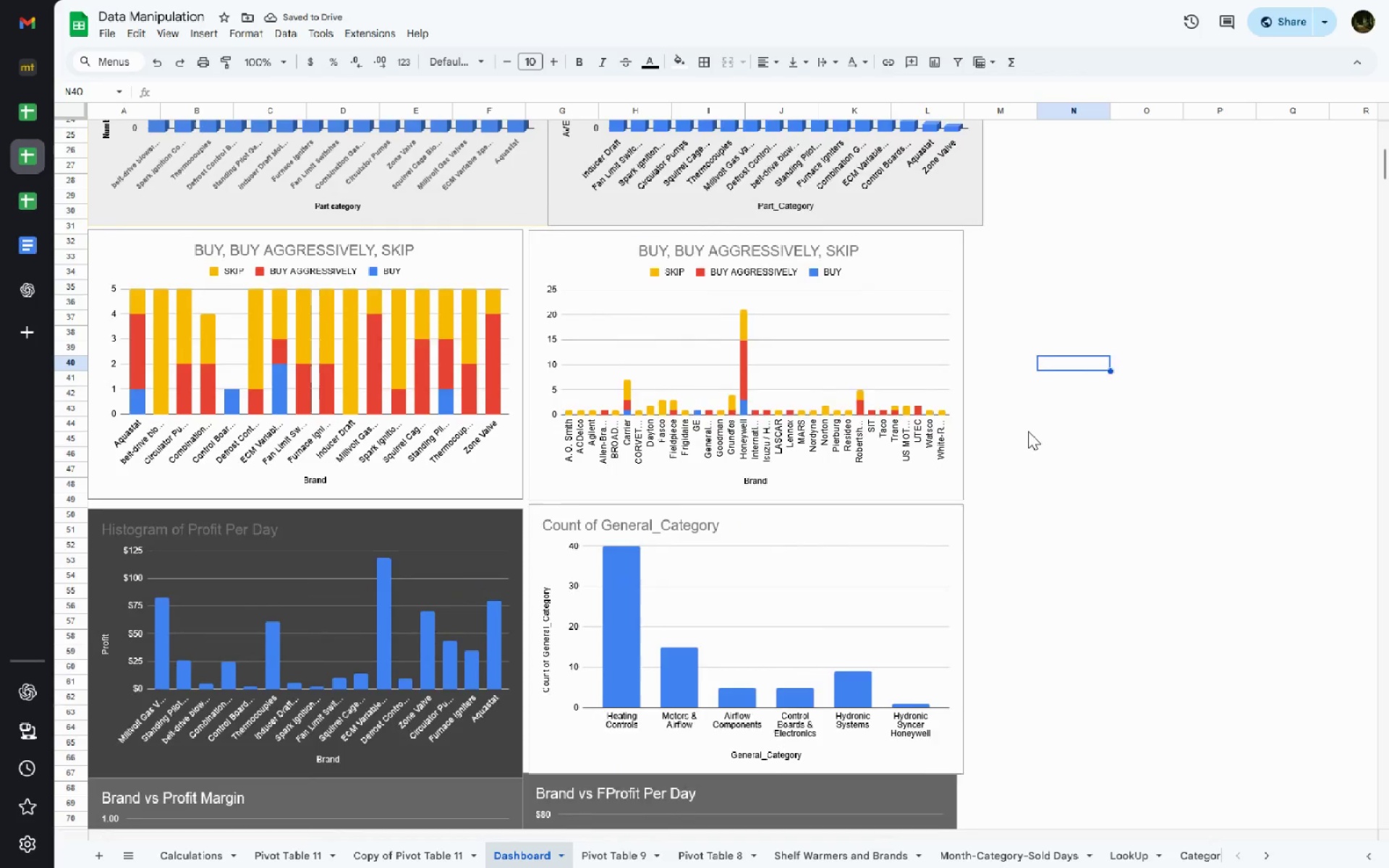 
key(Meta+MetaLeft)
 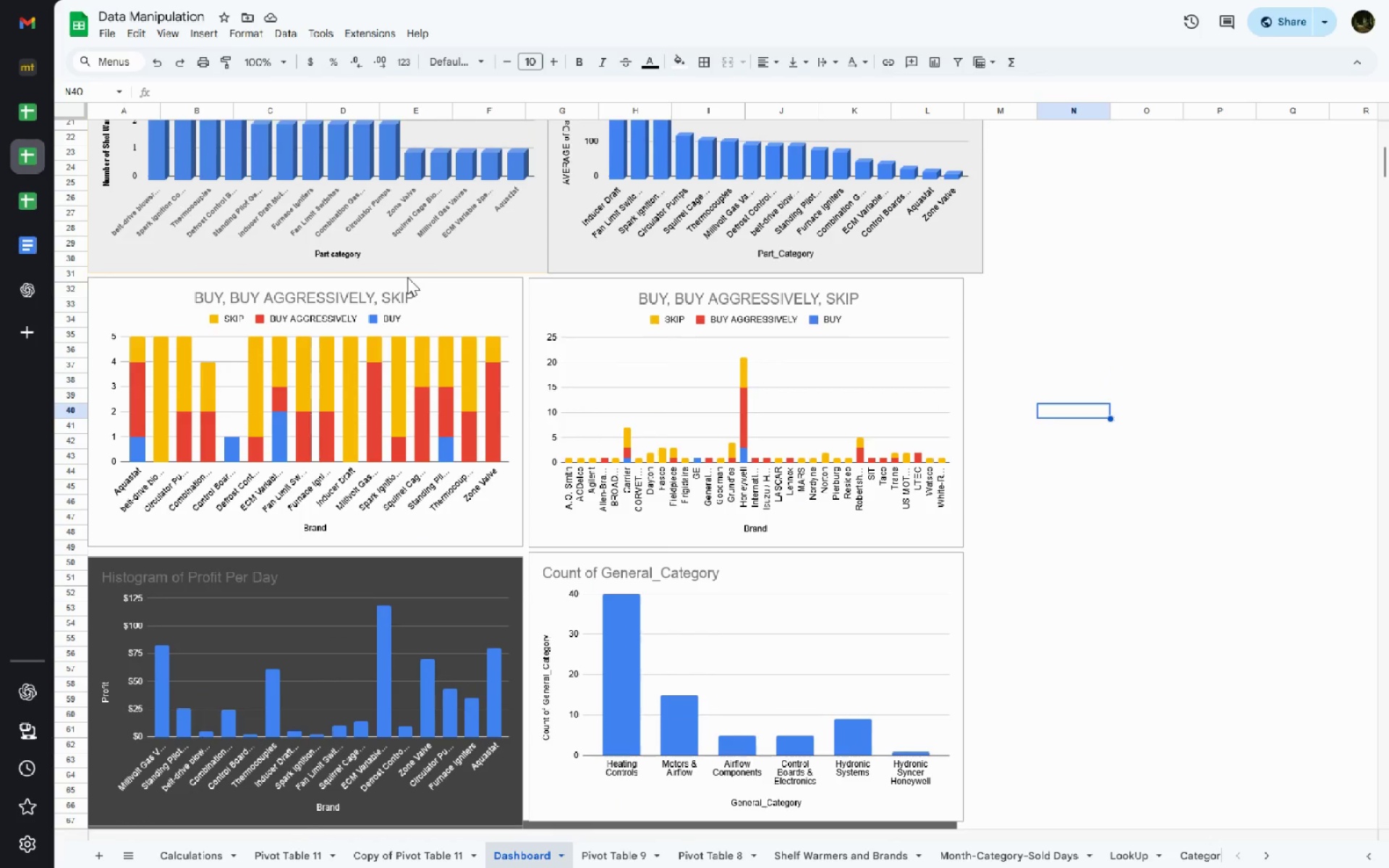 
key(Meta+Shift+S)
 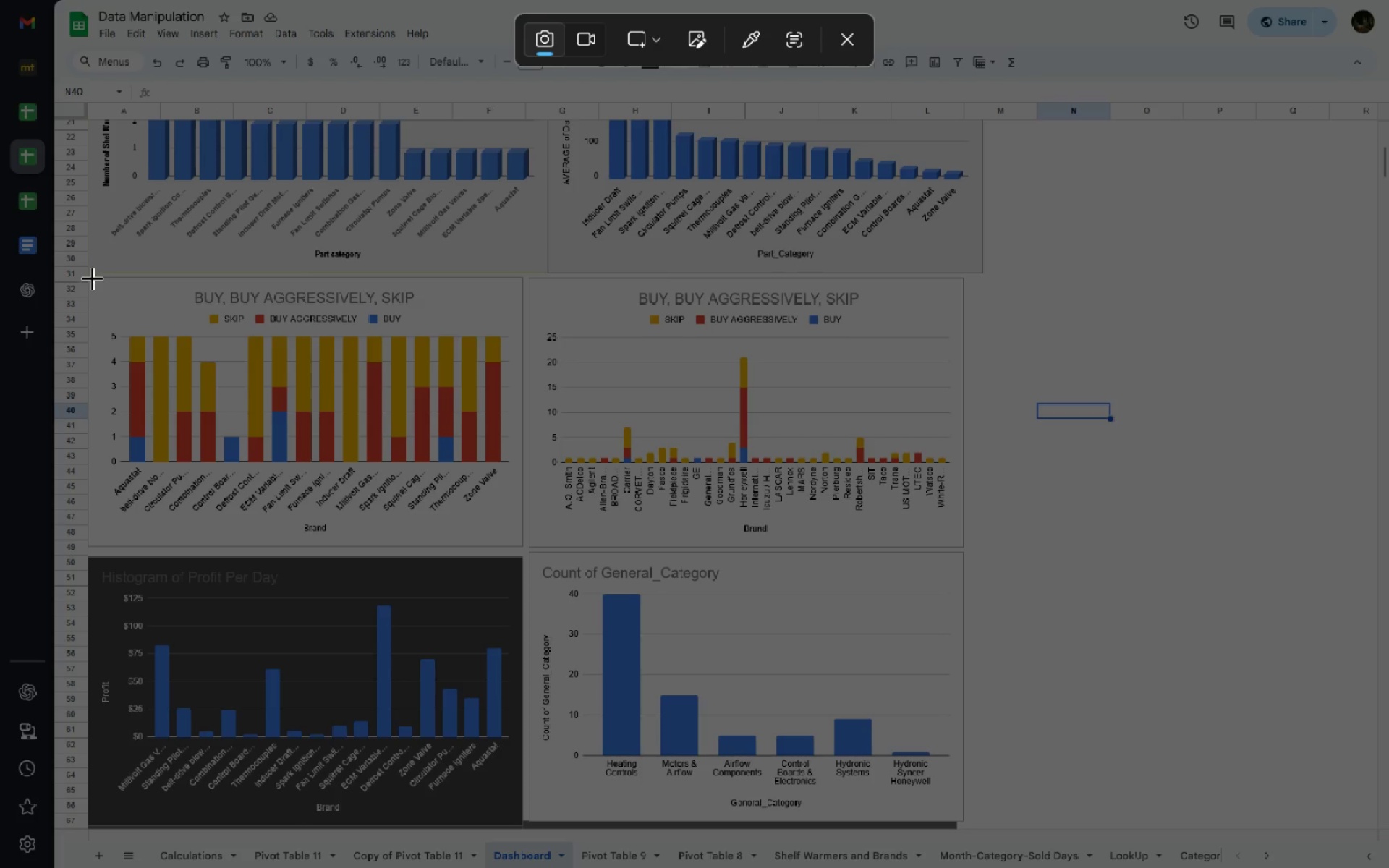 
key(Meta+Shift+ShiftLeft)
 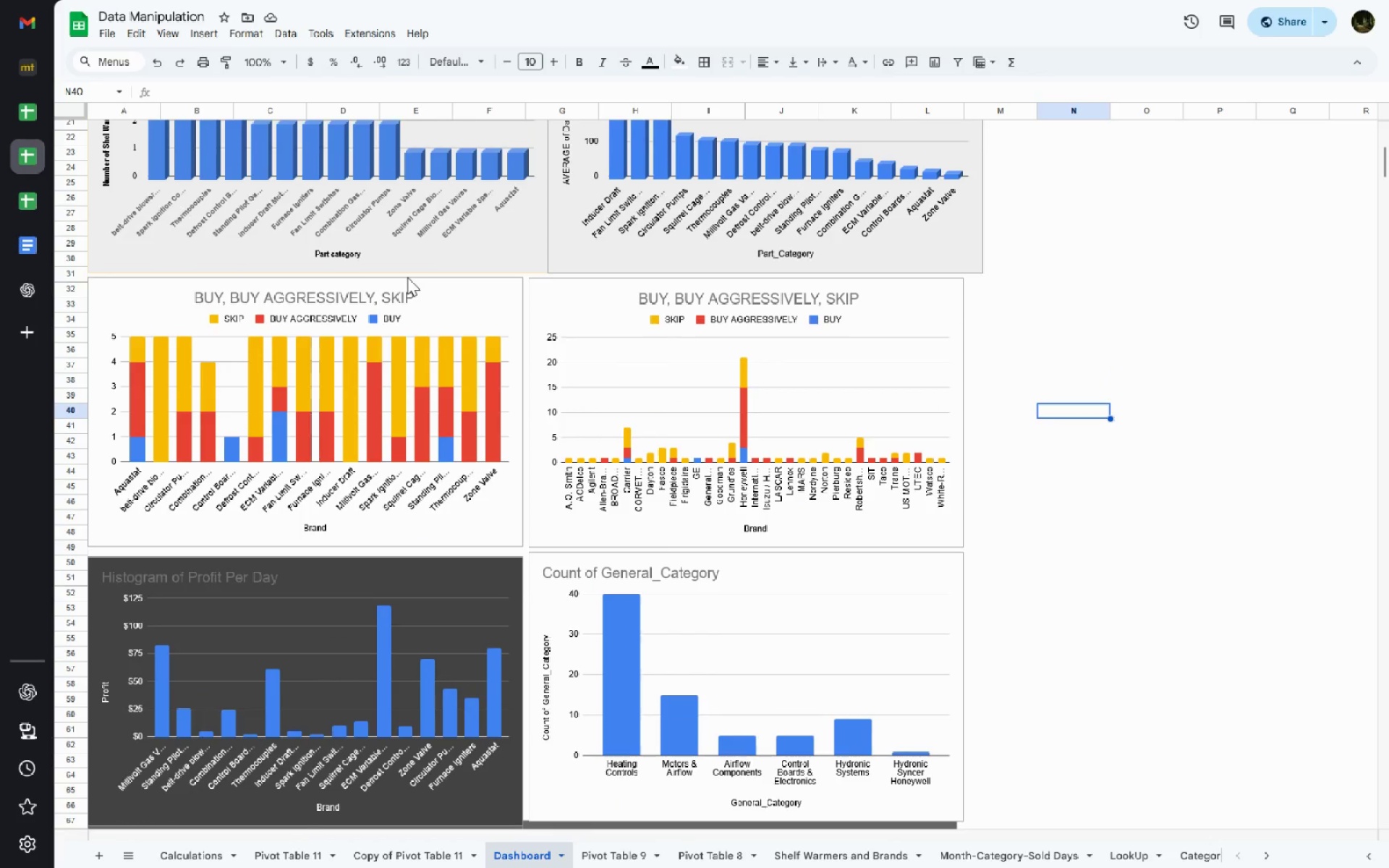 
left_click_drag(start_coordinate=[88, 276], to_coordinate=[967, 550])
 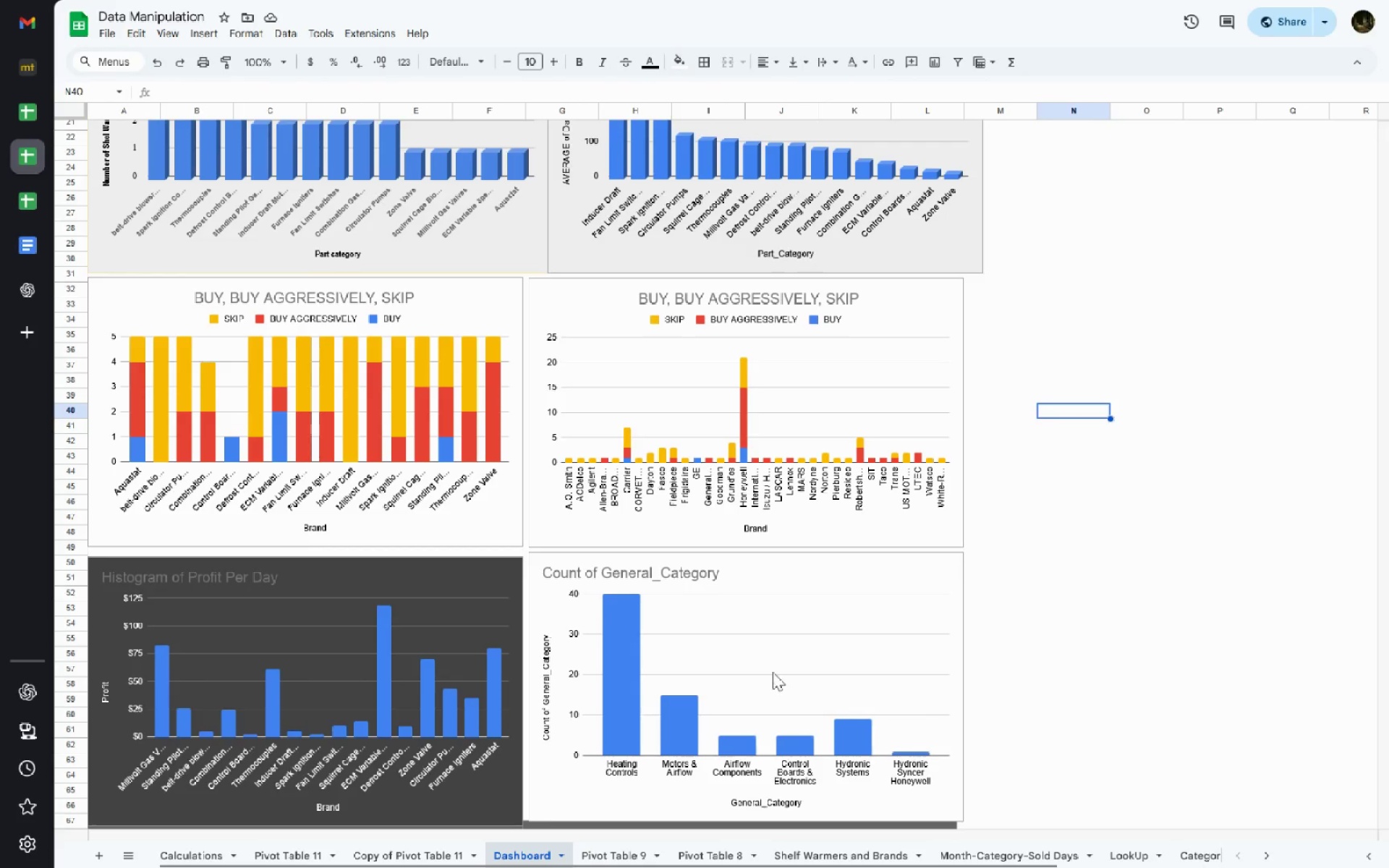 
key(Meta+MetaLeft)
 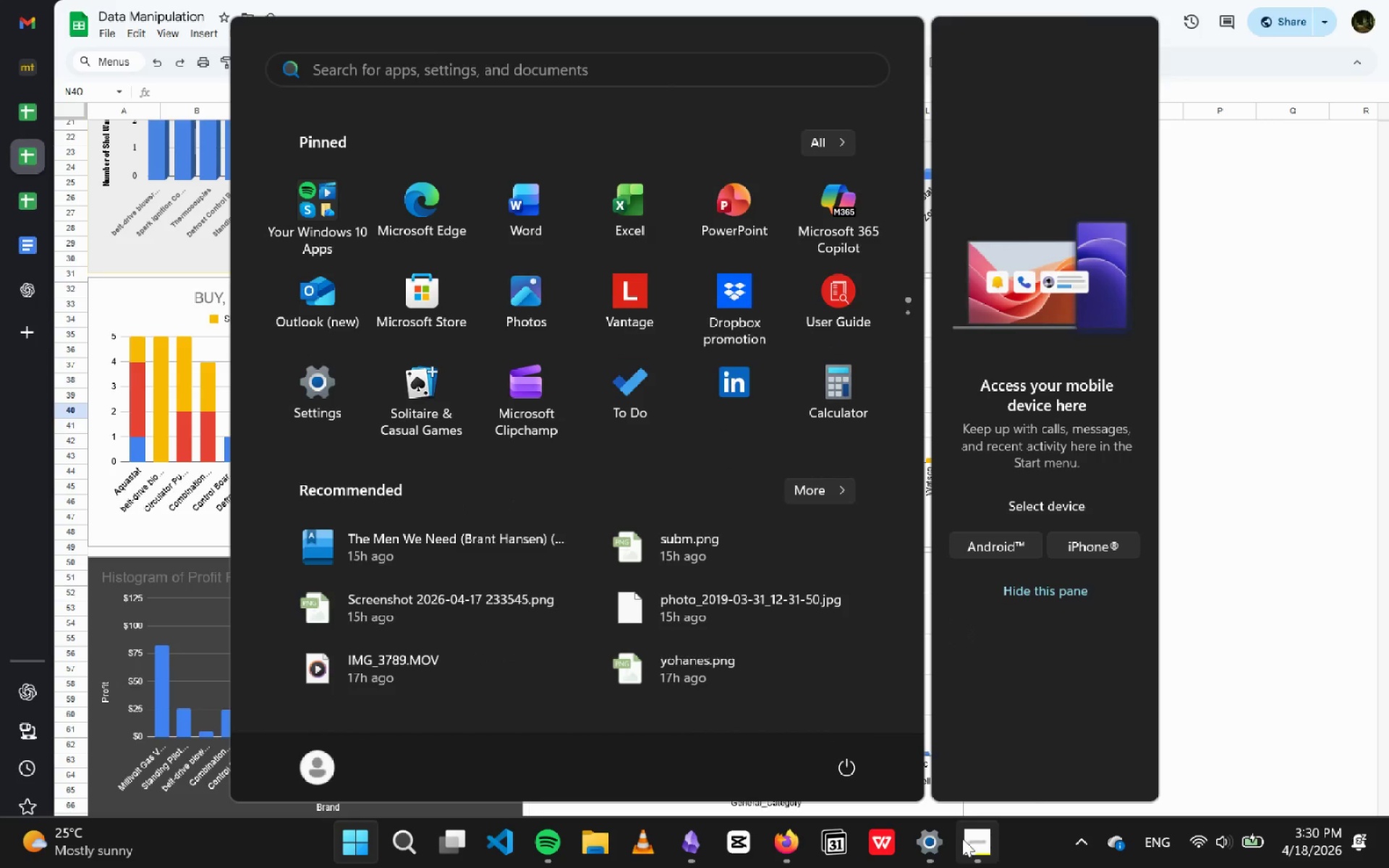 
key(Meta+MetaLeft)
 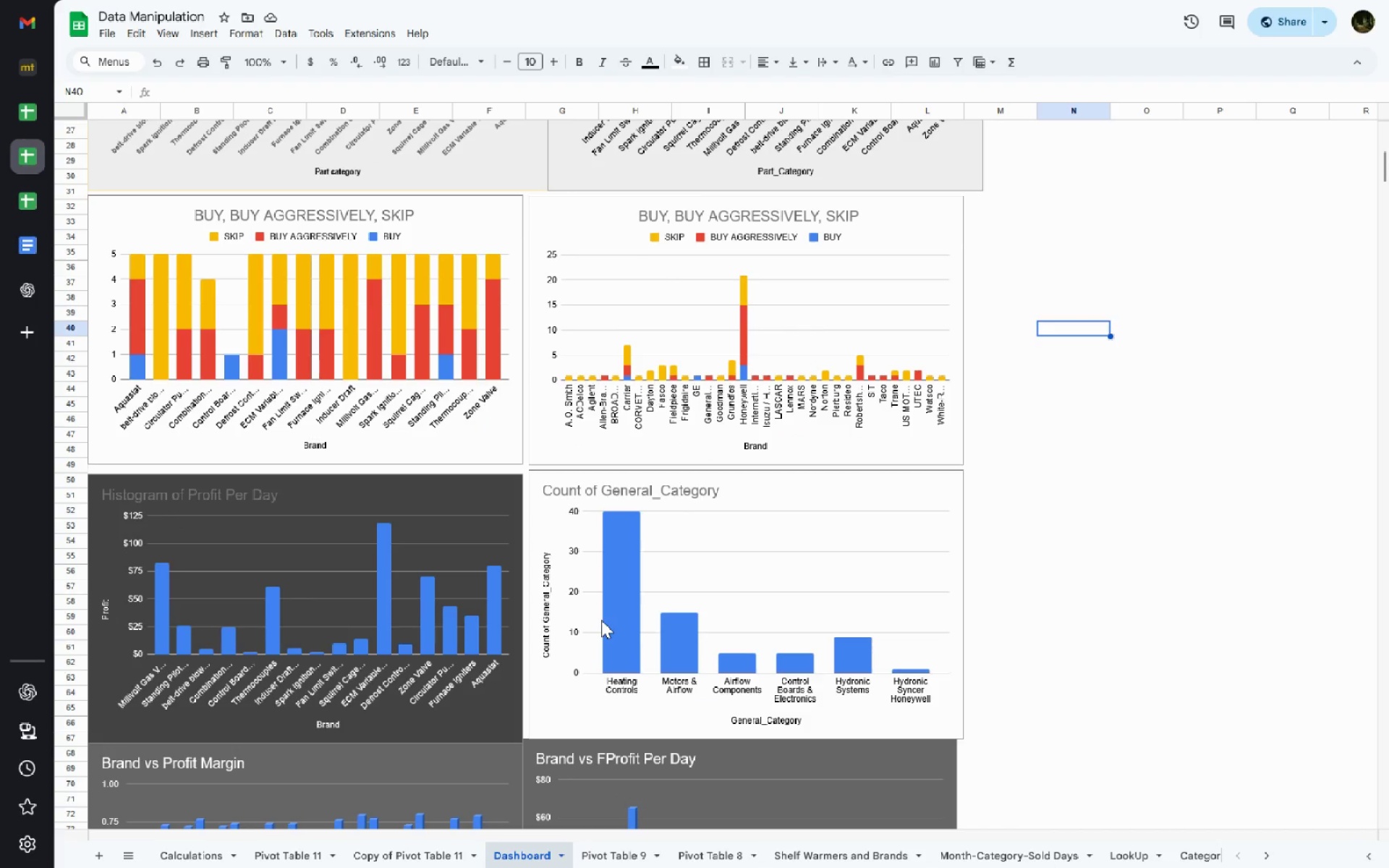 
wait(5.2)
 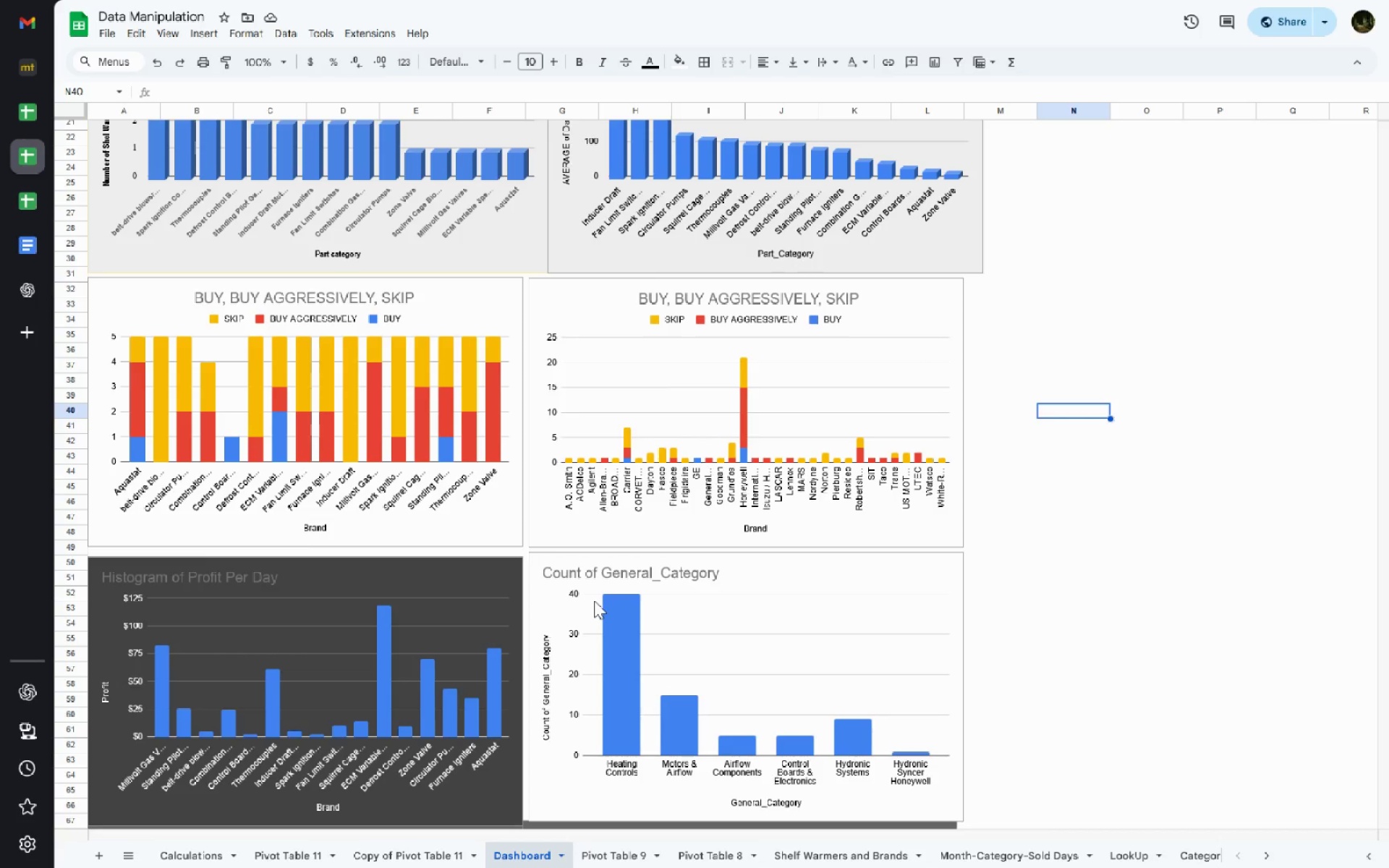 
left_click([29, 233])
 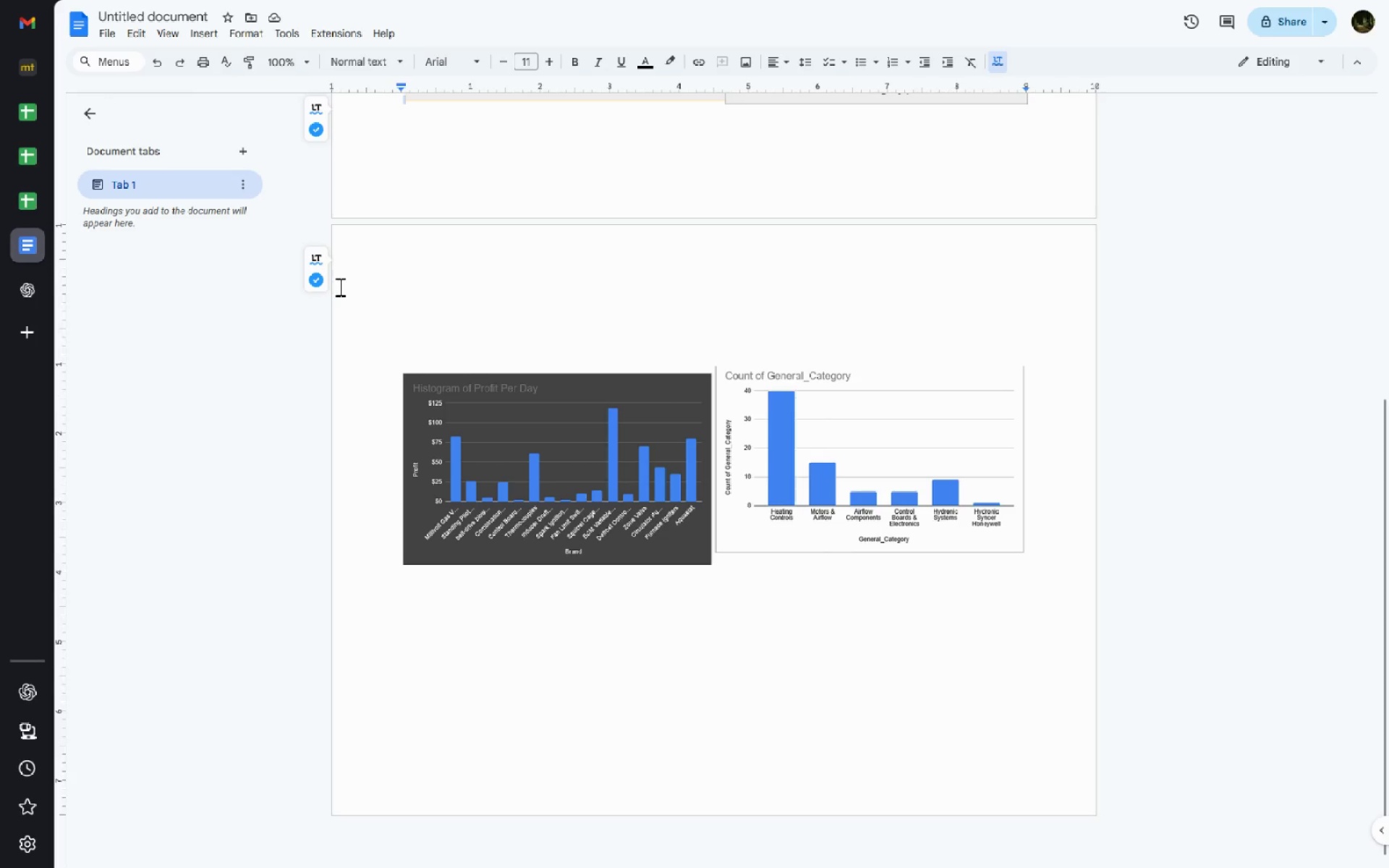 
key(Control+V)
 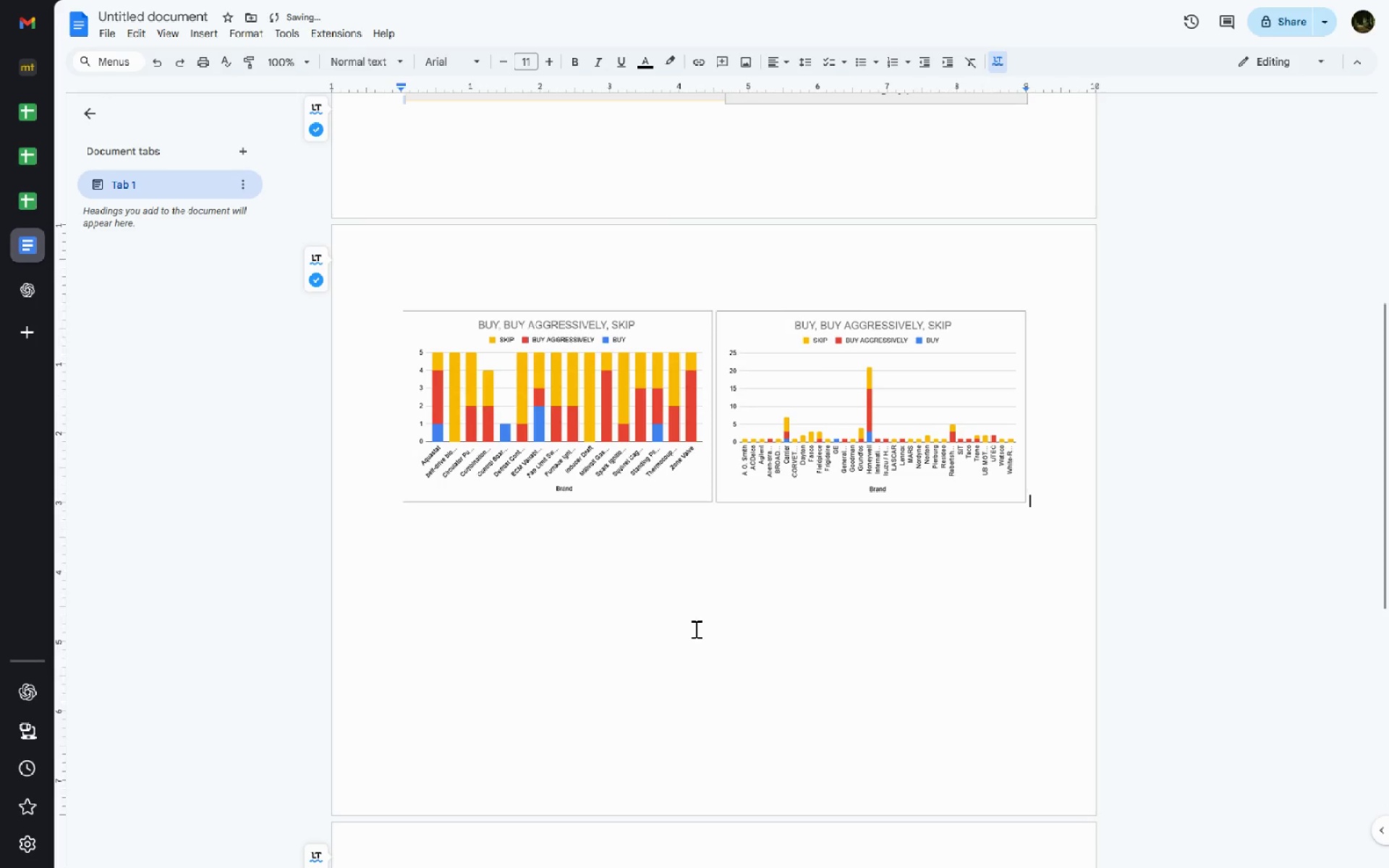 
left_click([694, 629])
 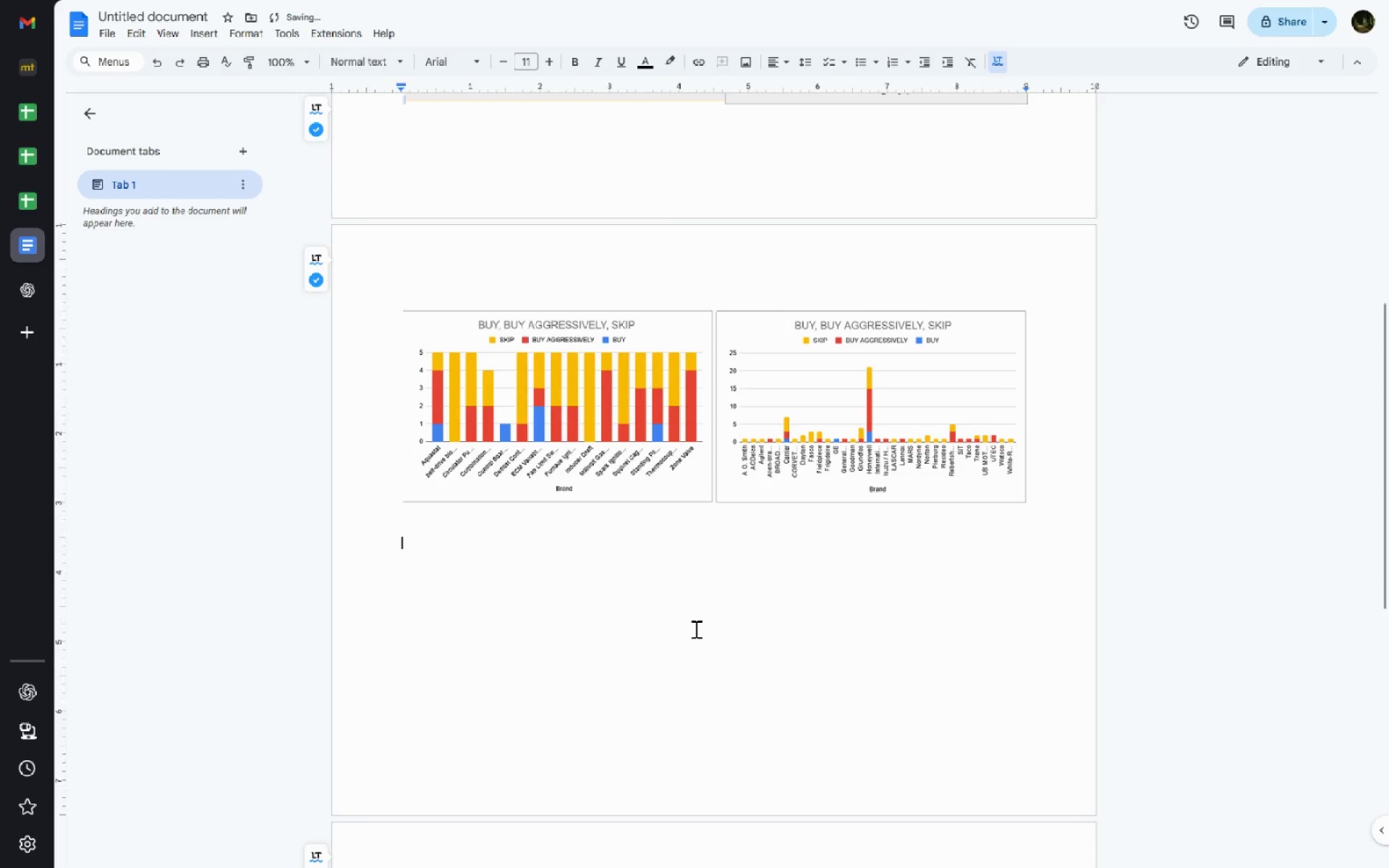 
key(Delete)
 